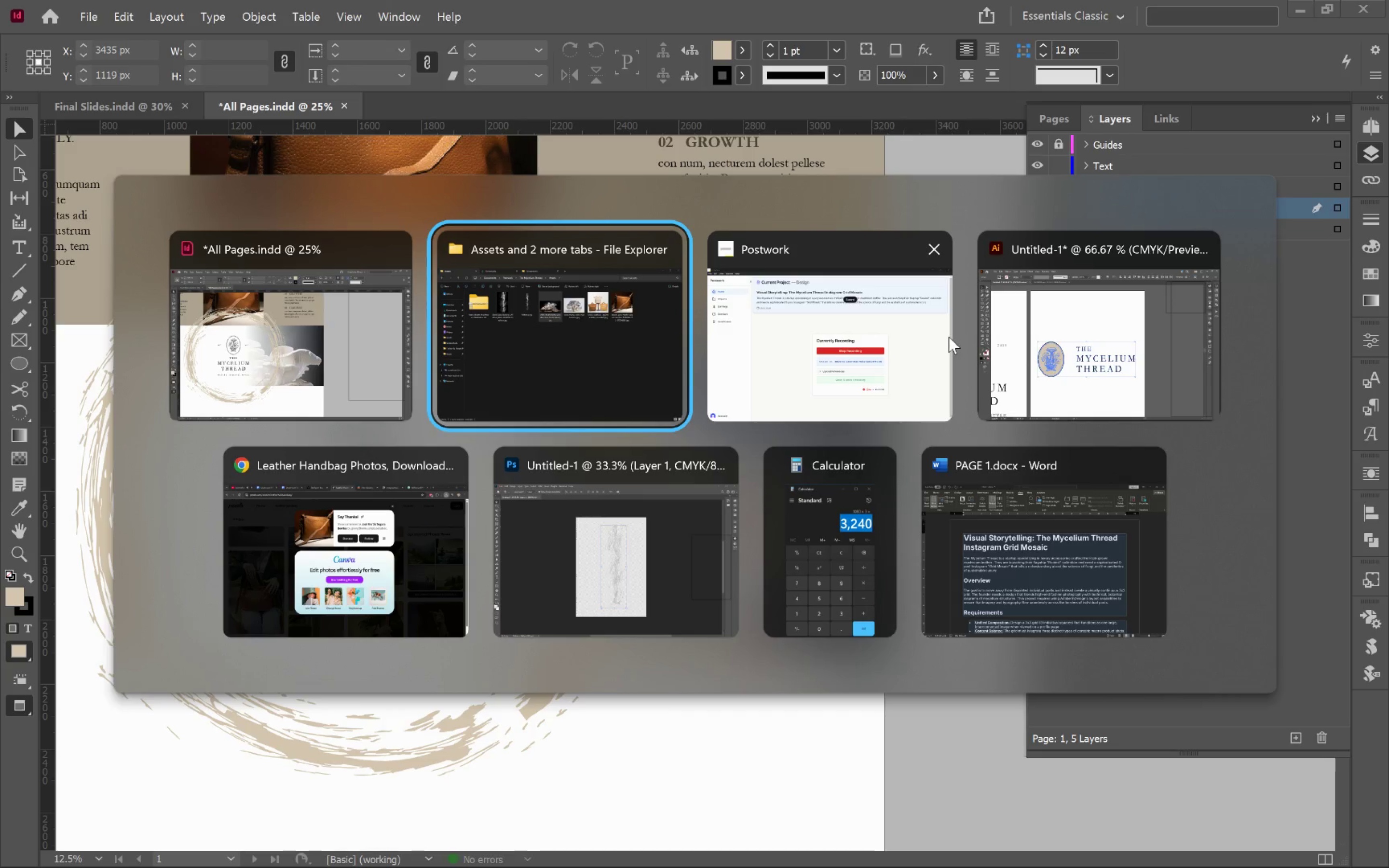 
key(Alt+Tab)
 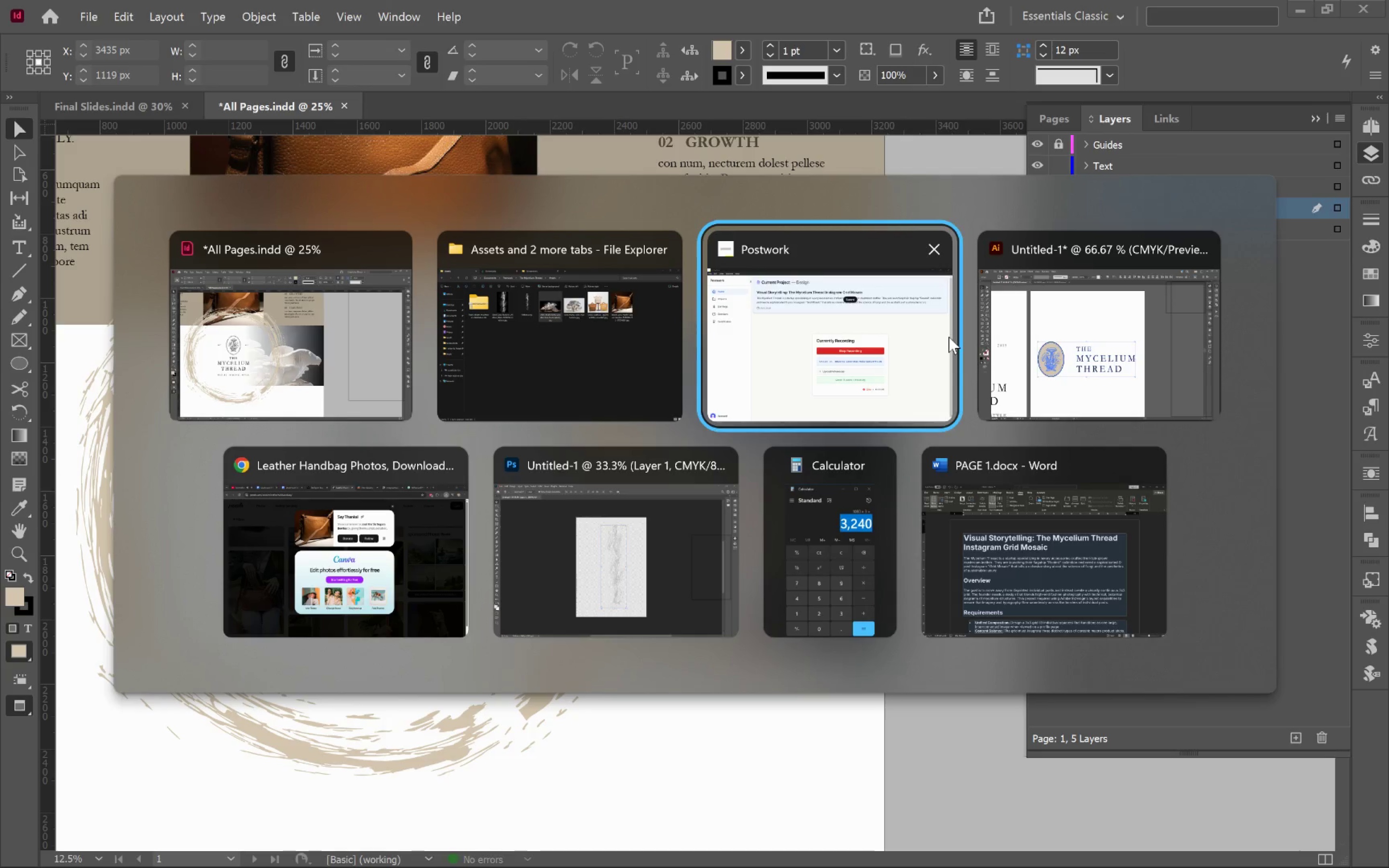 
key(Alt+Tab)
 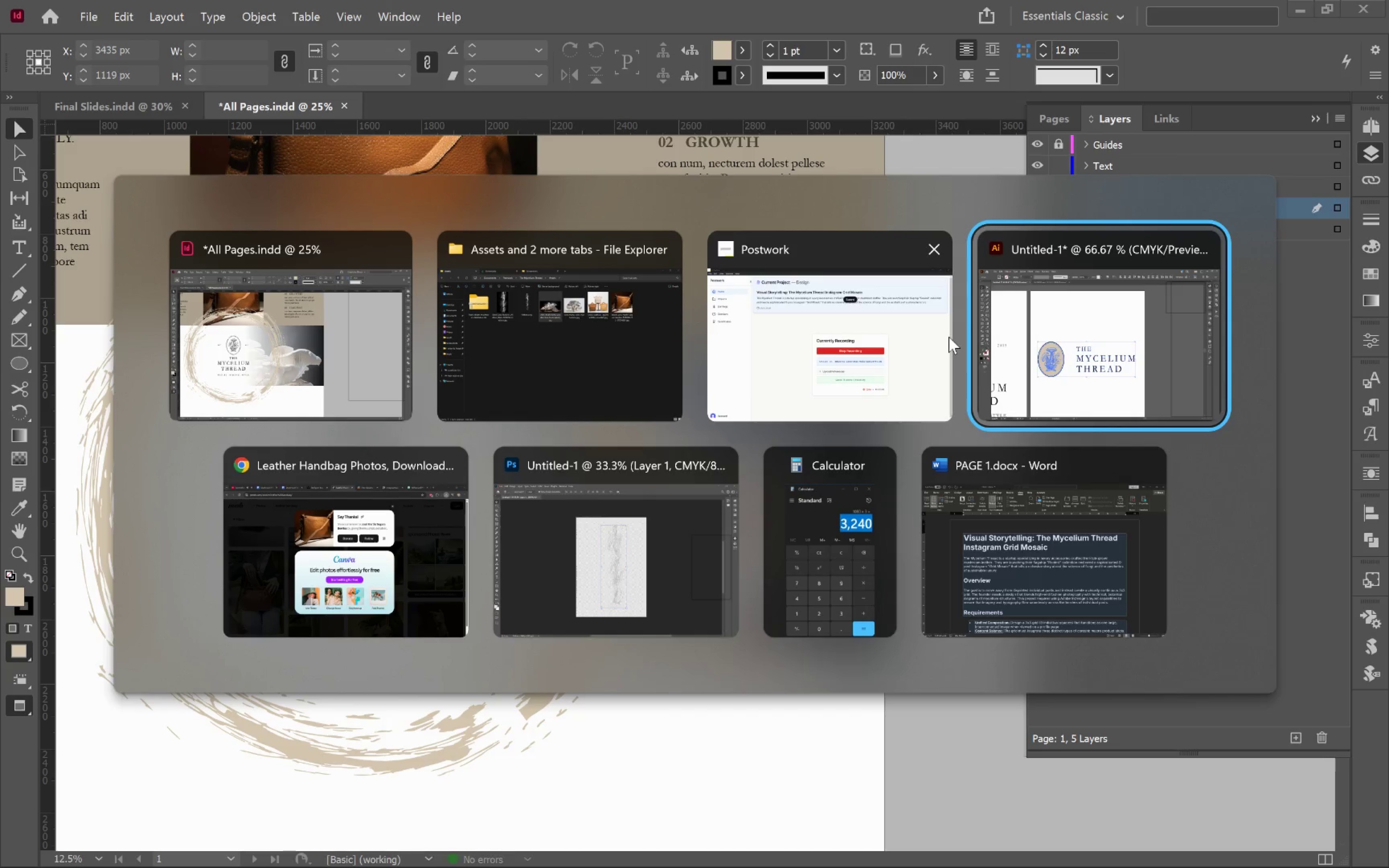 
key(Alt+Tab)
 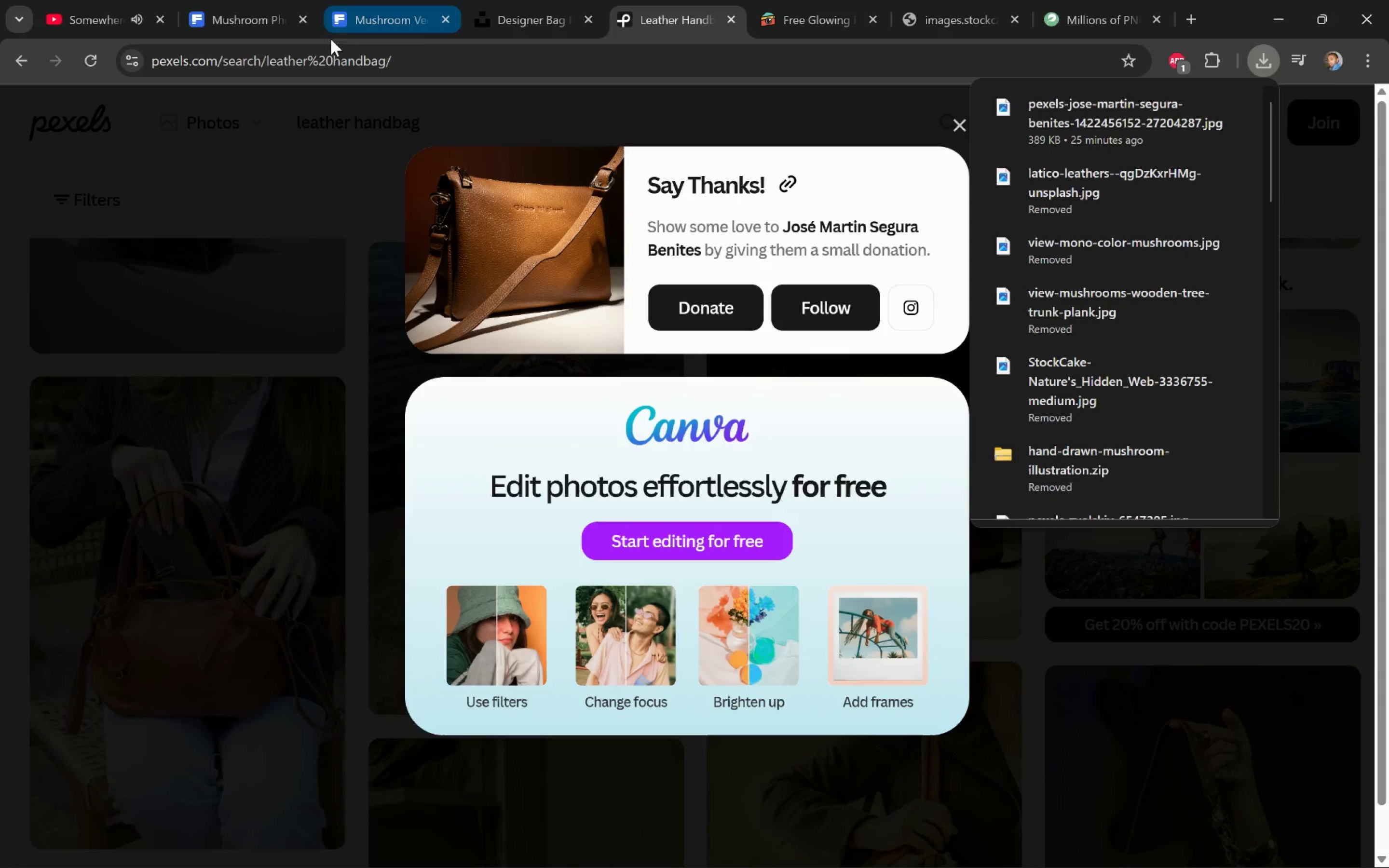 
wait(5.26)
 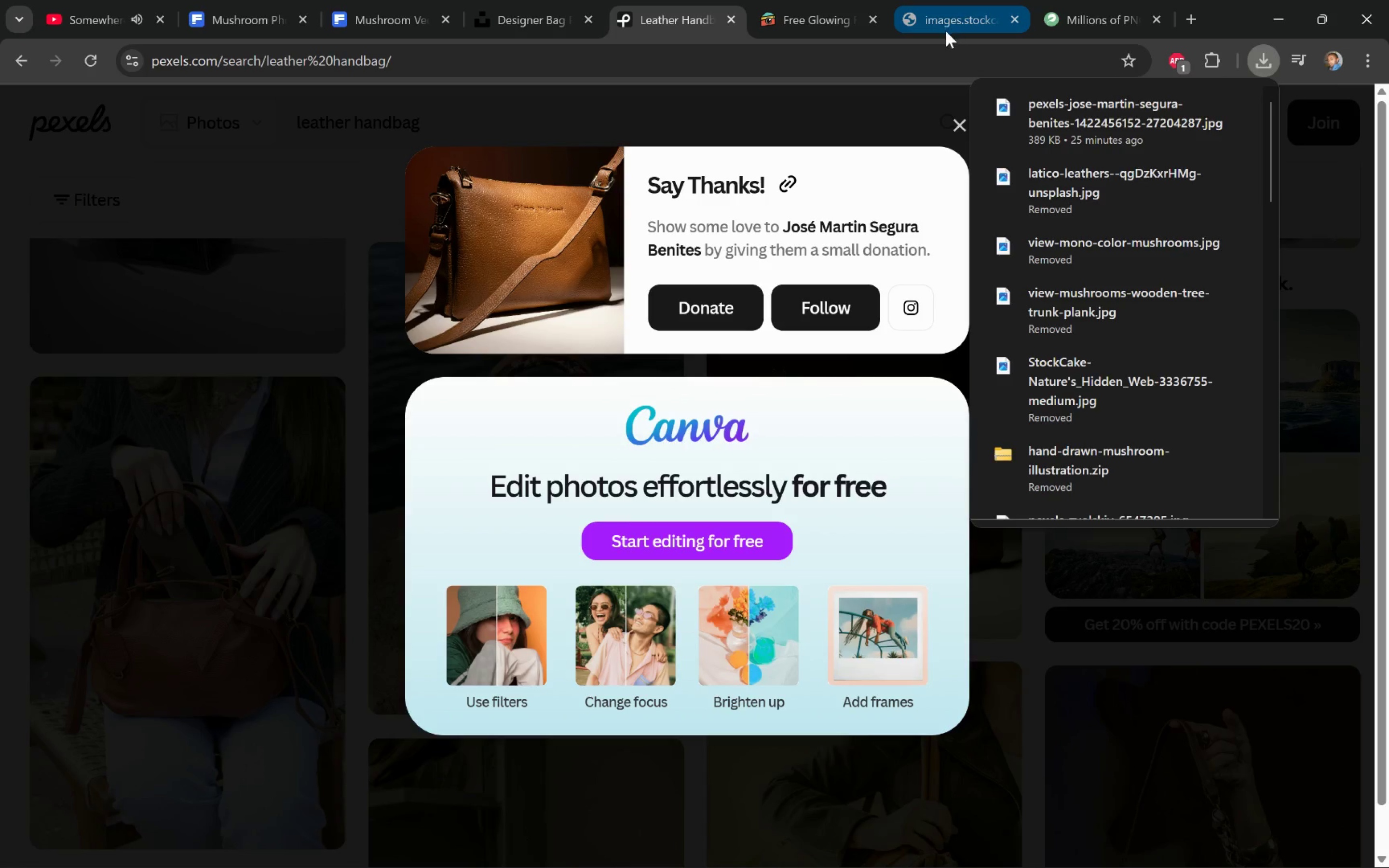 
left_click([971, 27])
 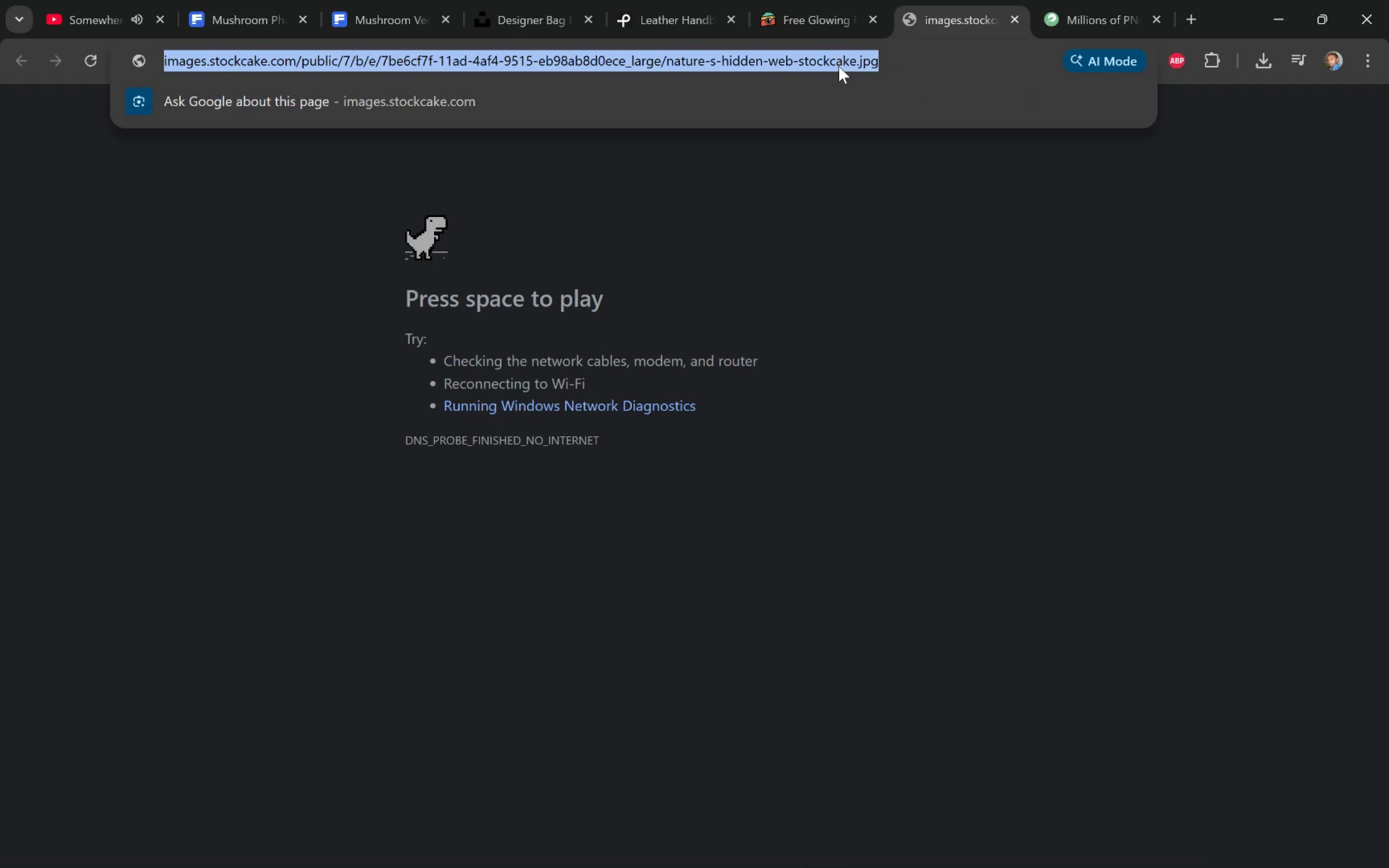 
type(flat)
 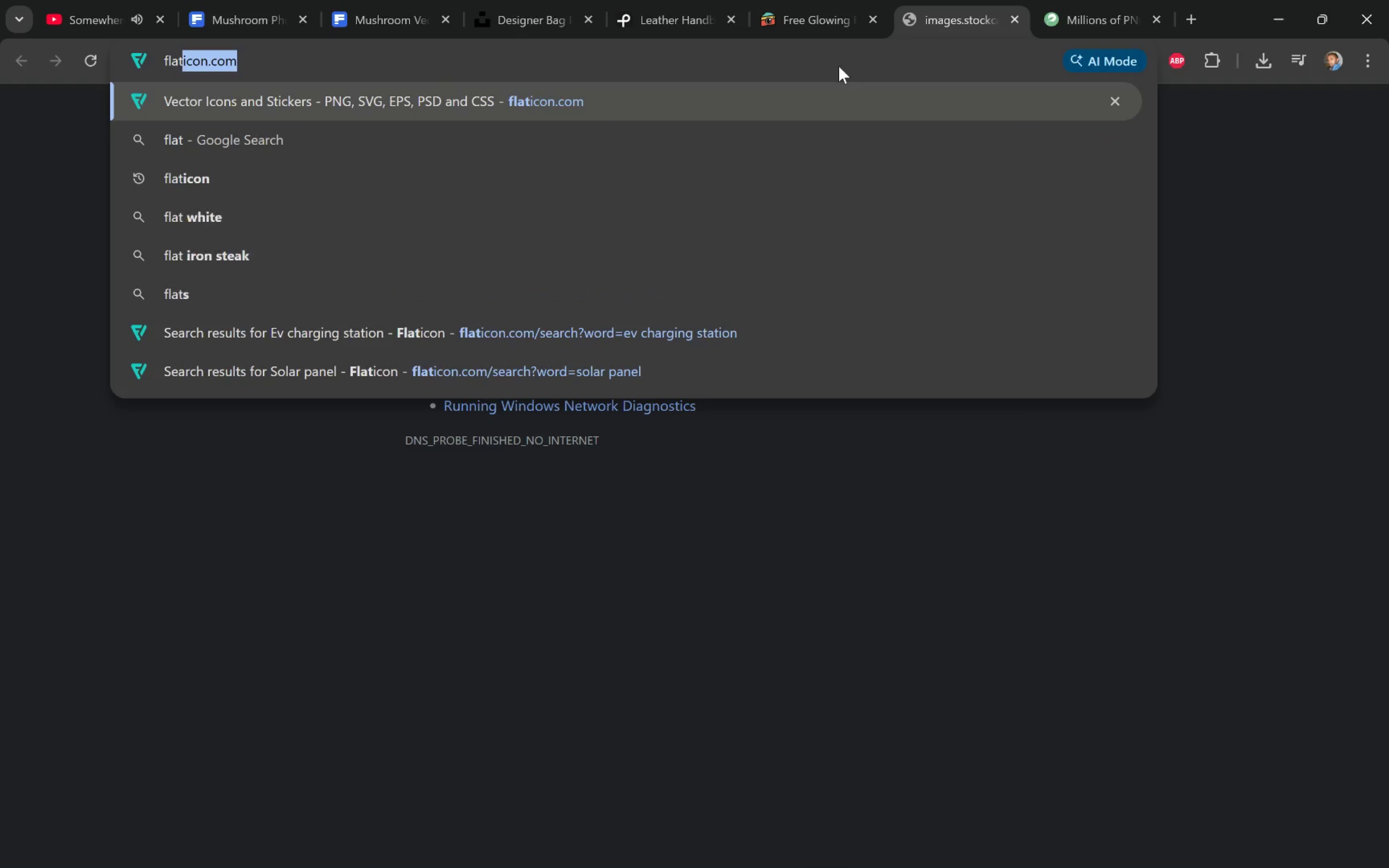 
key(Enter)
 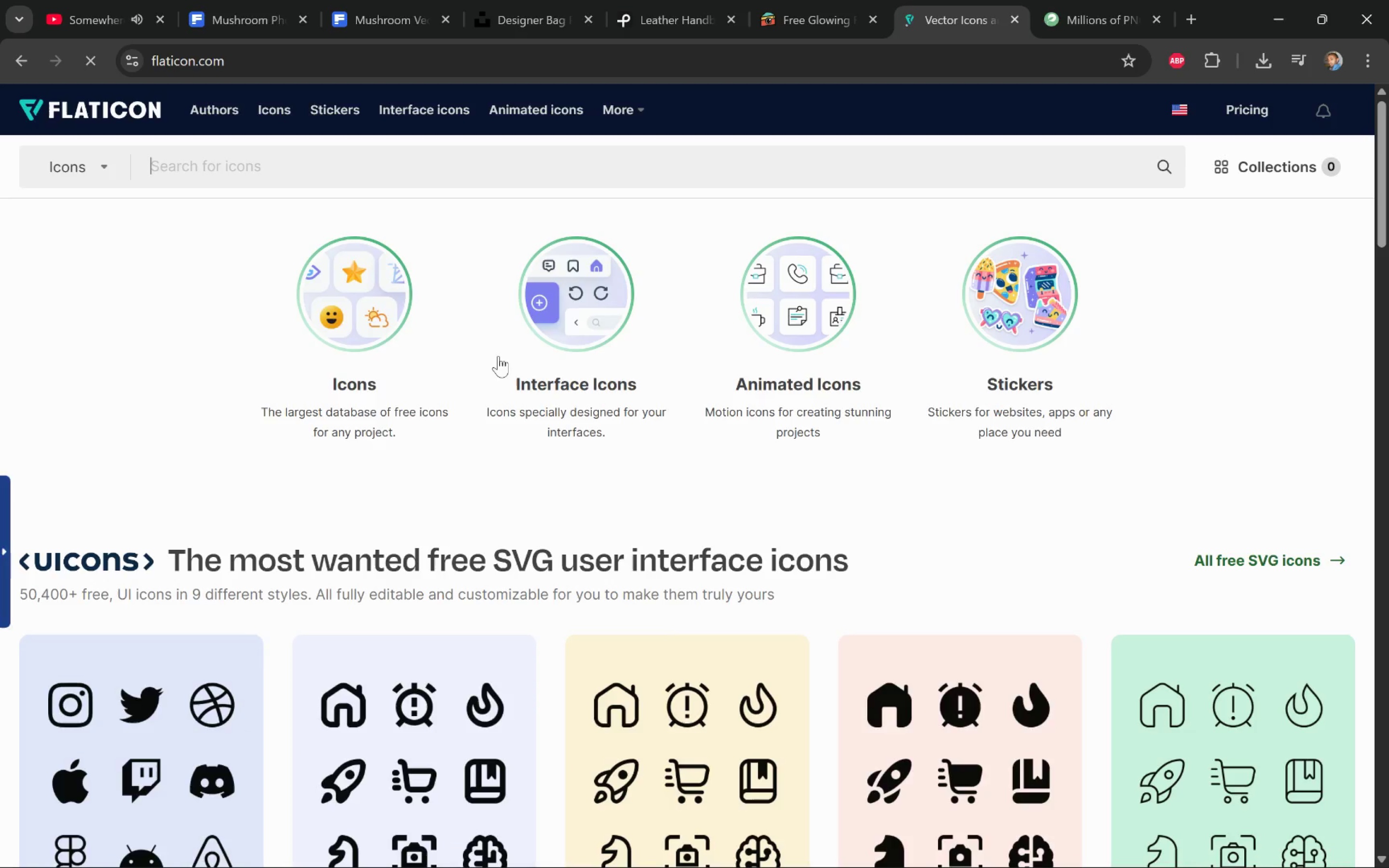 
left_click([296, 157])
 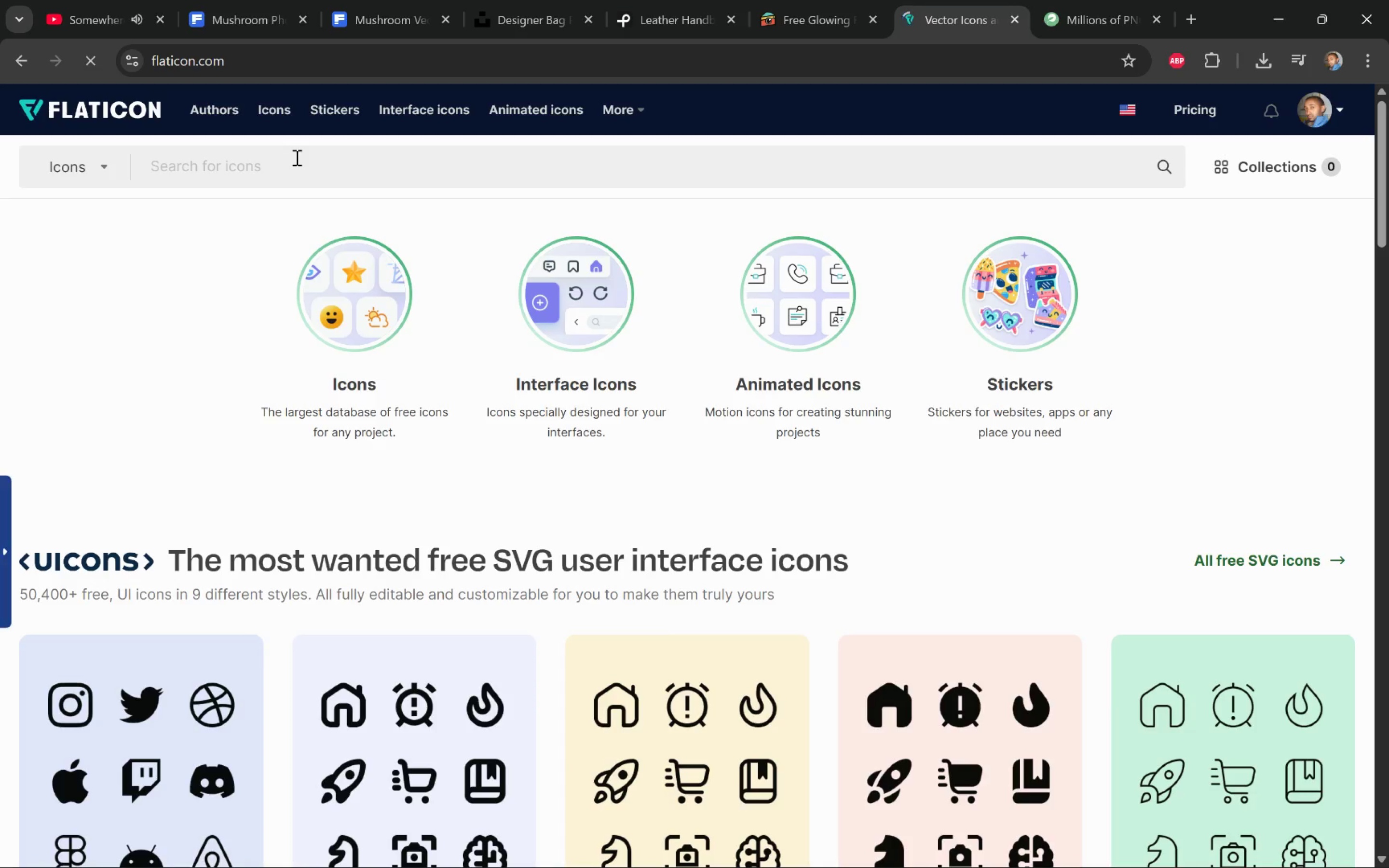 
type(quotes)
key(Backspace)
 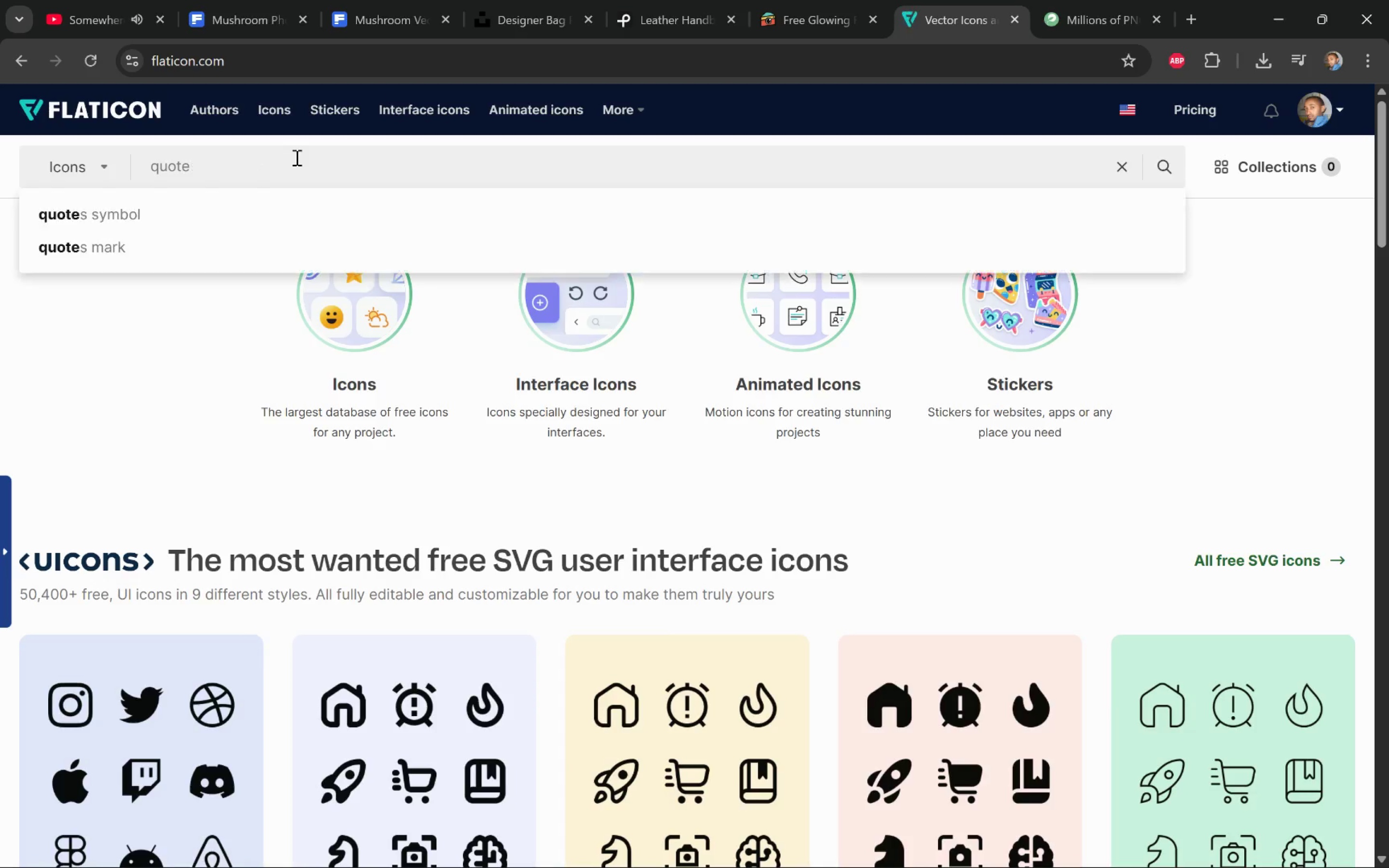 
key(Enter)
 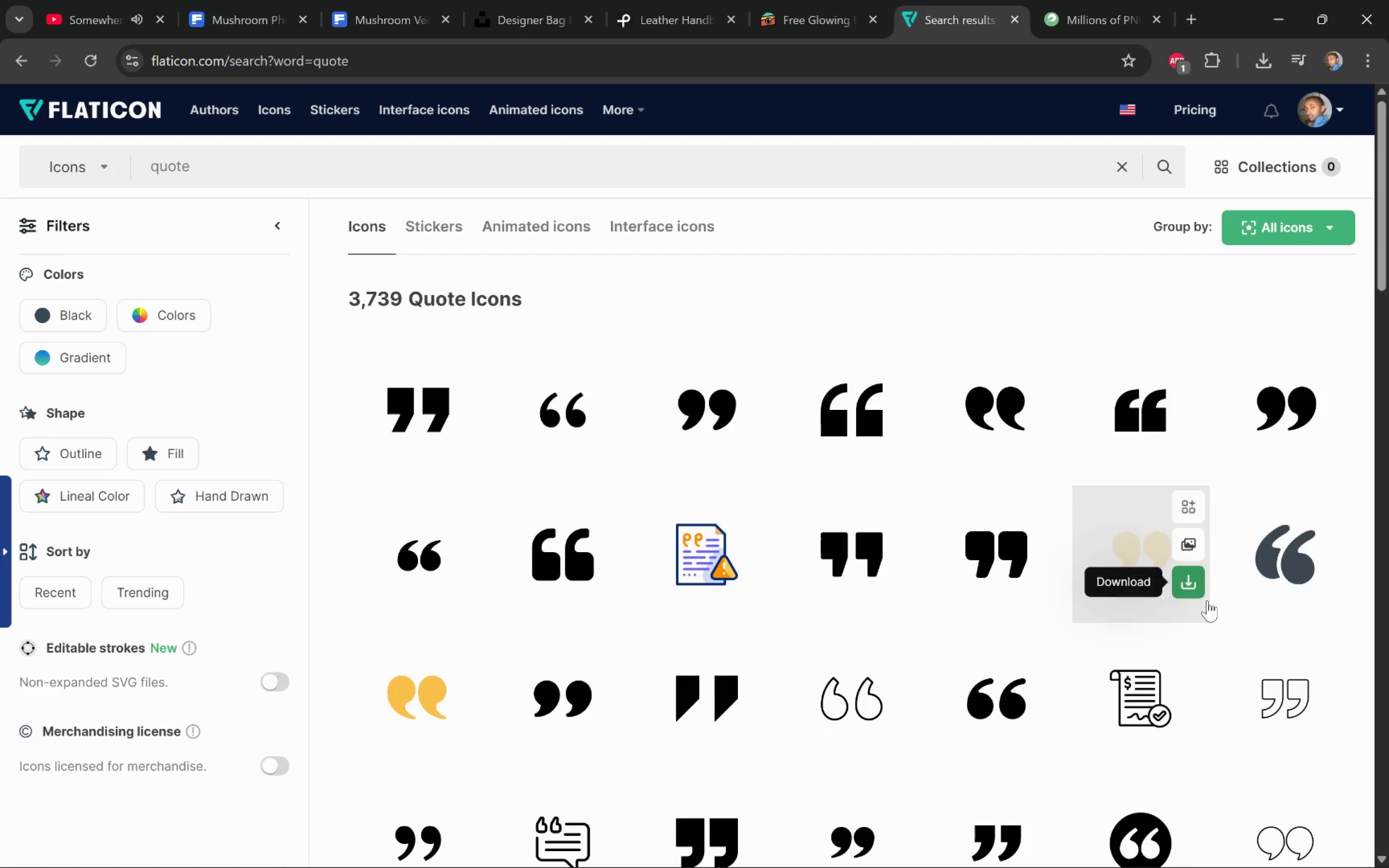 
mouse_move([1165, 566])
 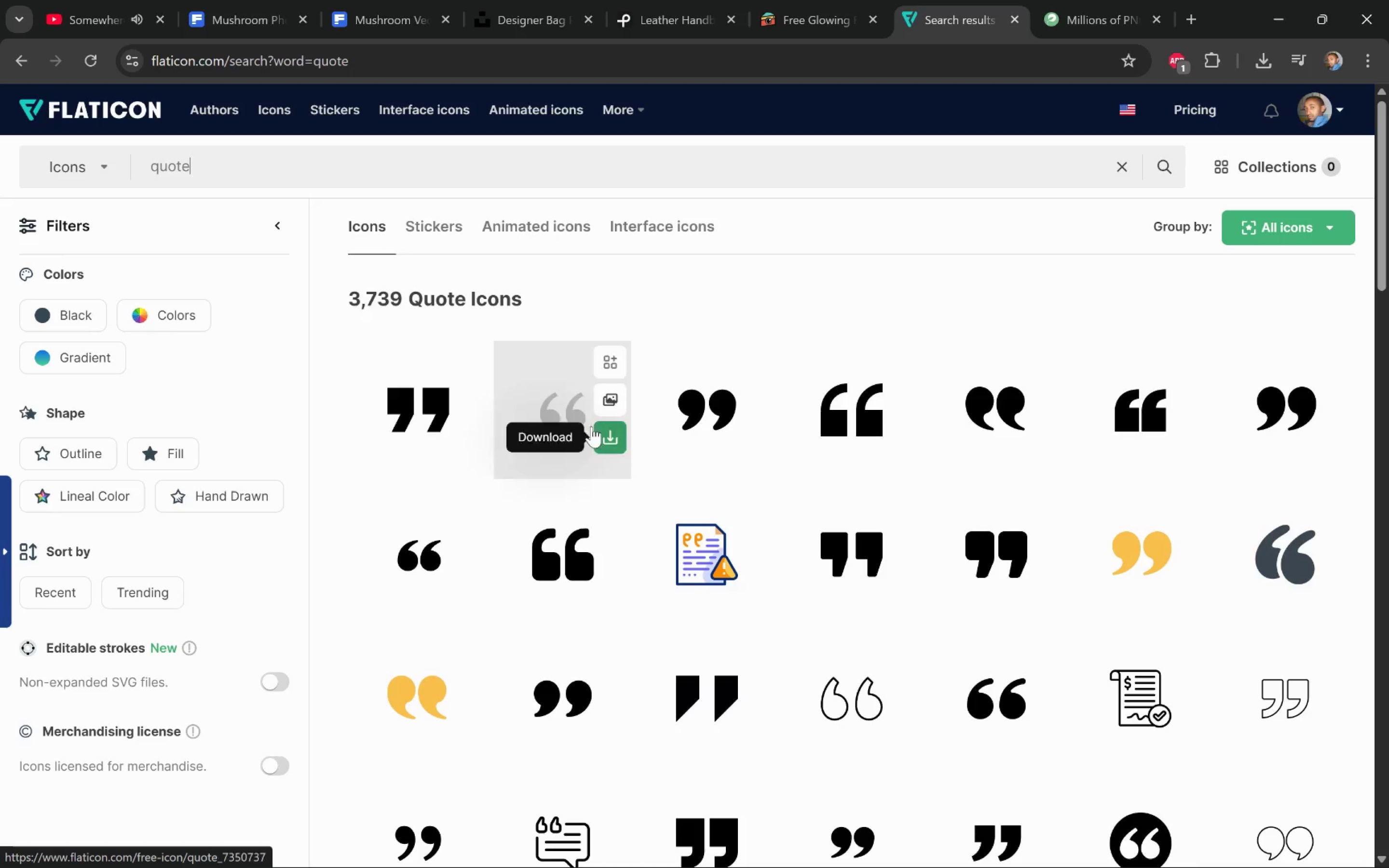 
left_click([609, 436])
 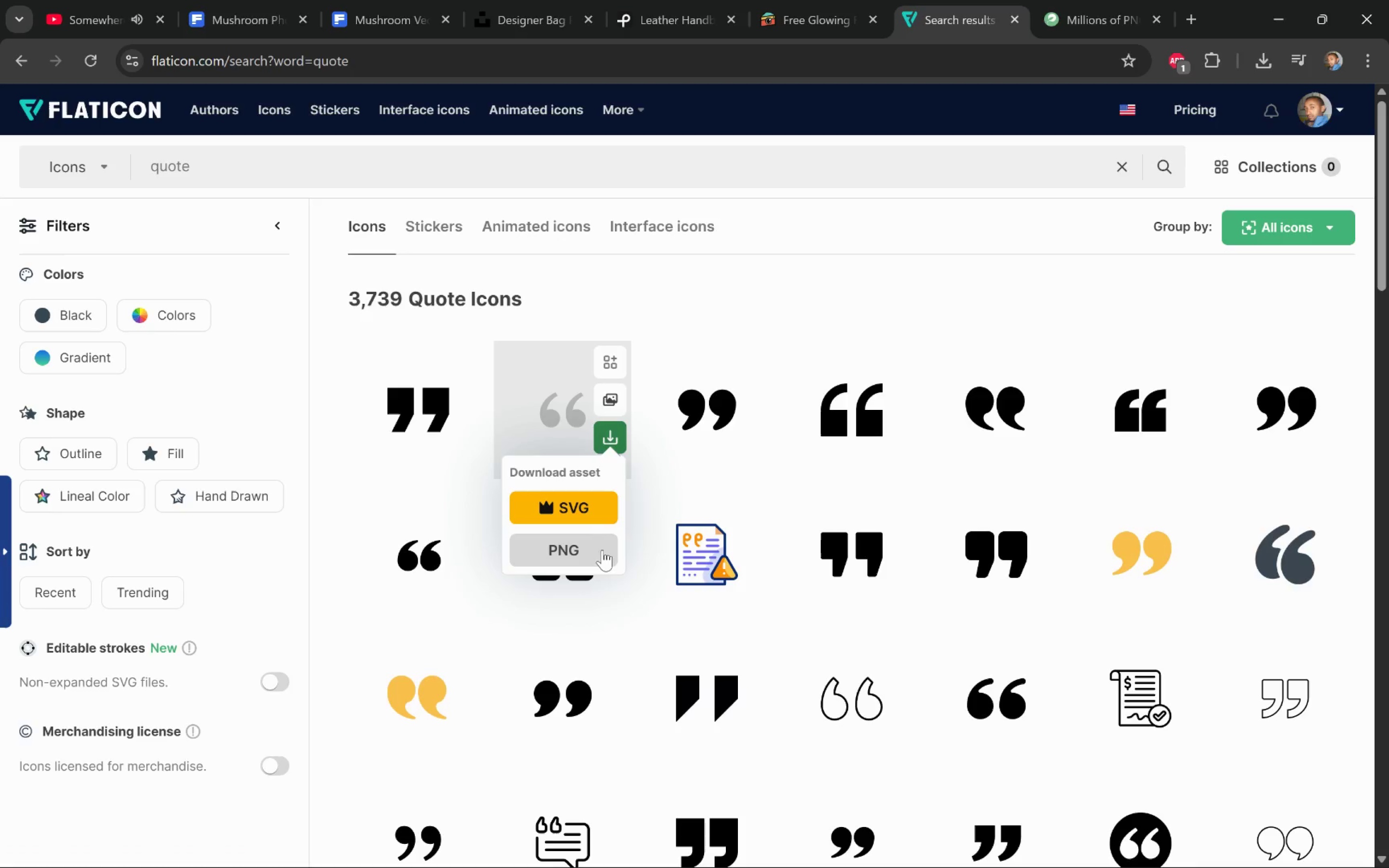 
left_click([598, 554])
 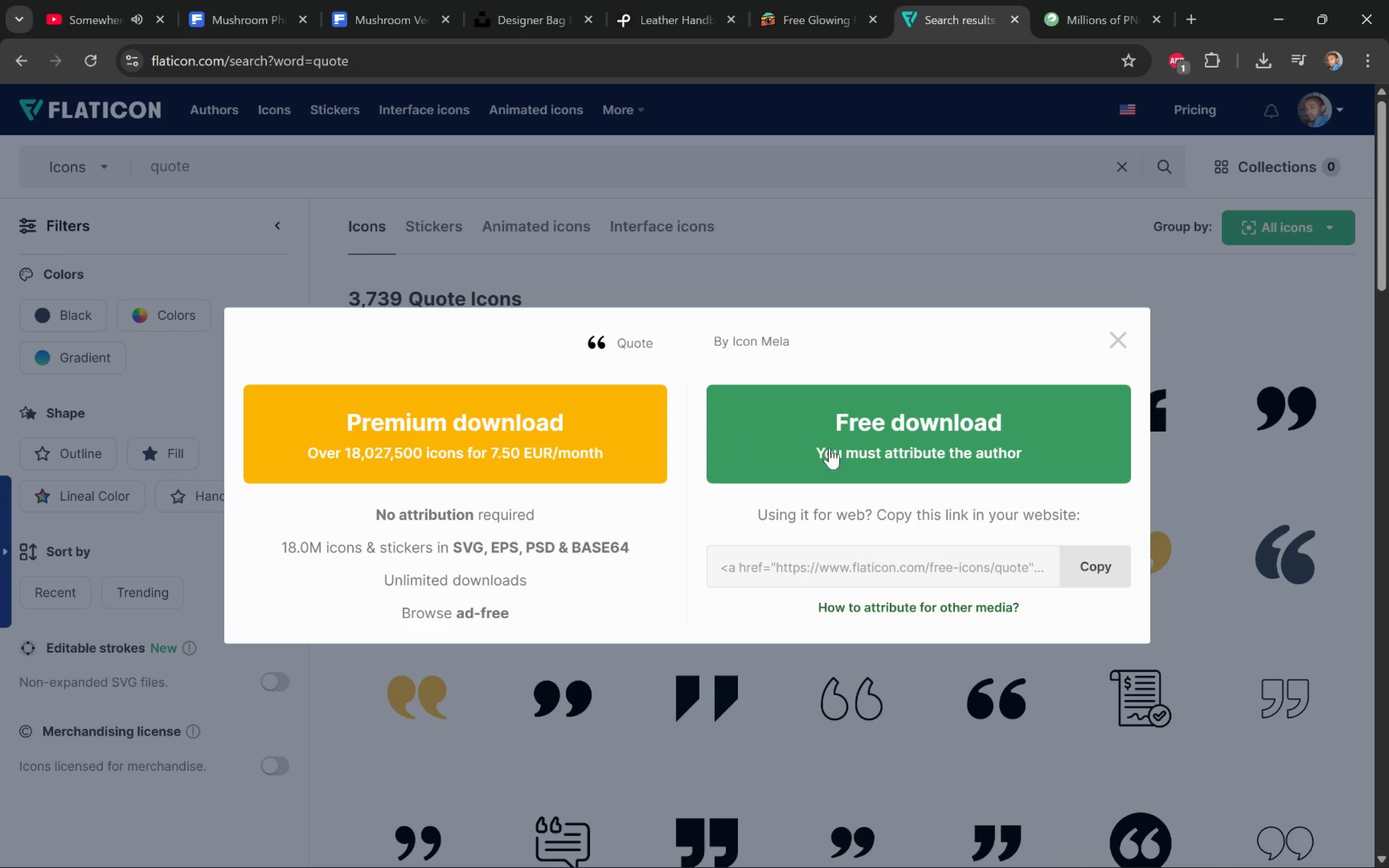 
left_click([930, 435])
 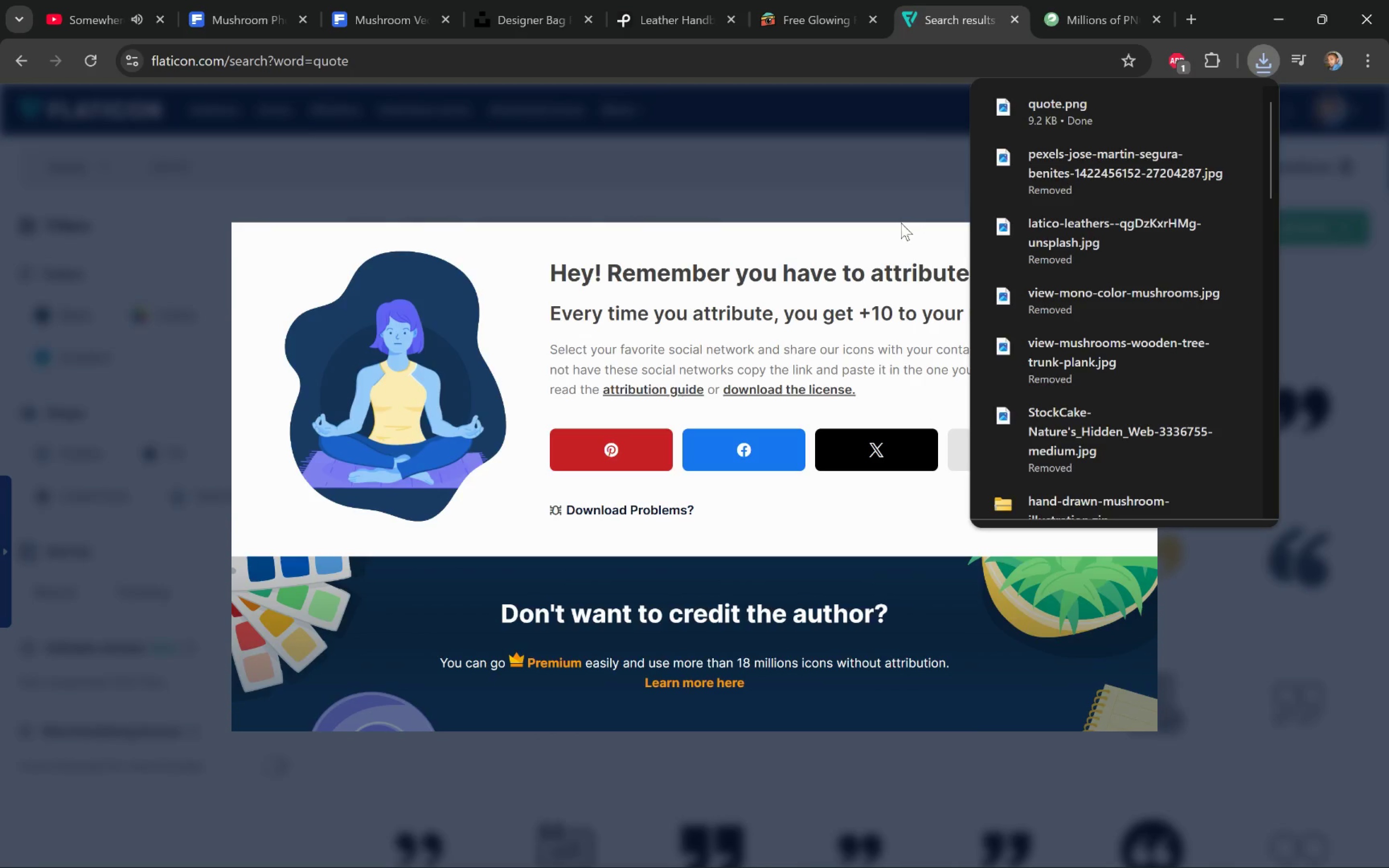 
key(Alt+Tab)
 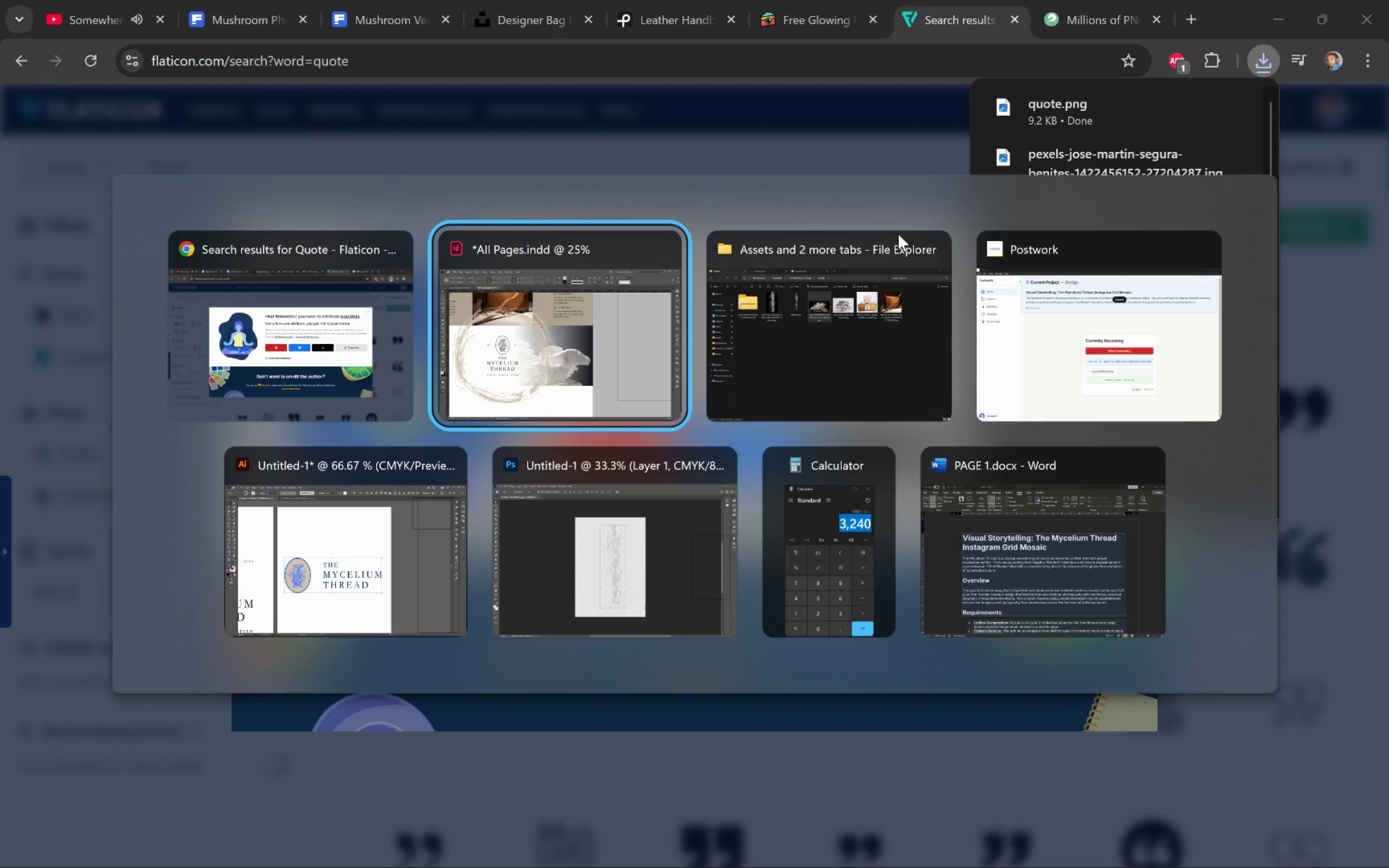 
key(Alt+Tab)
 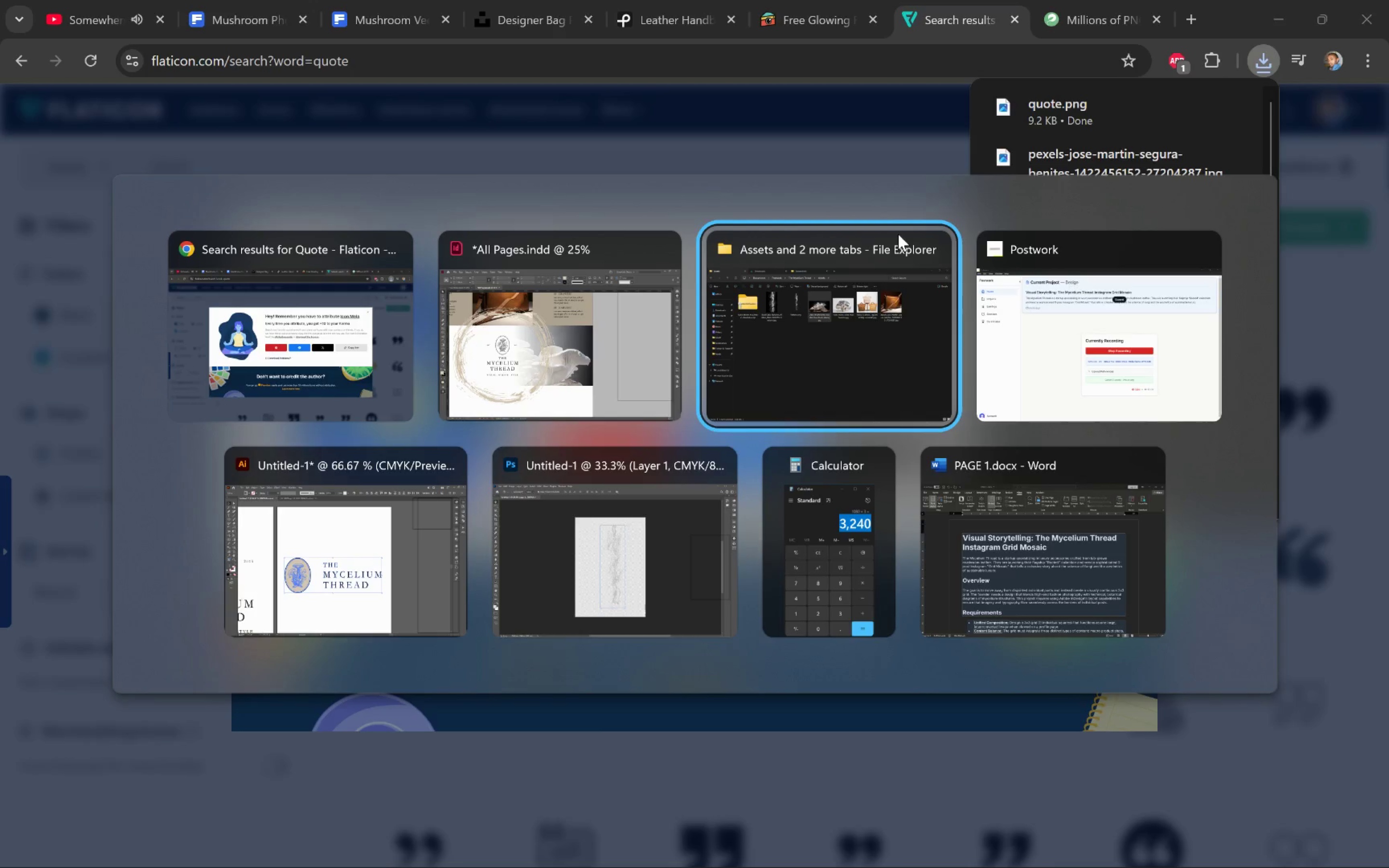 
key(Alt+Tab)
 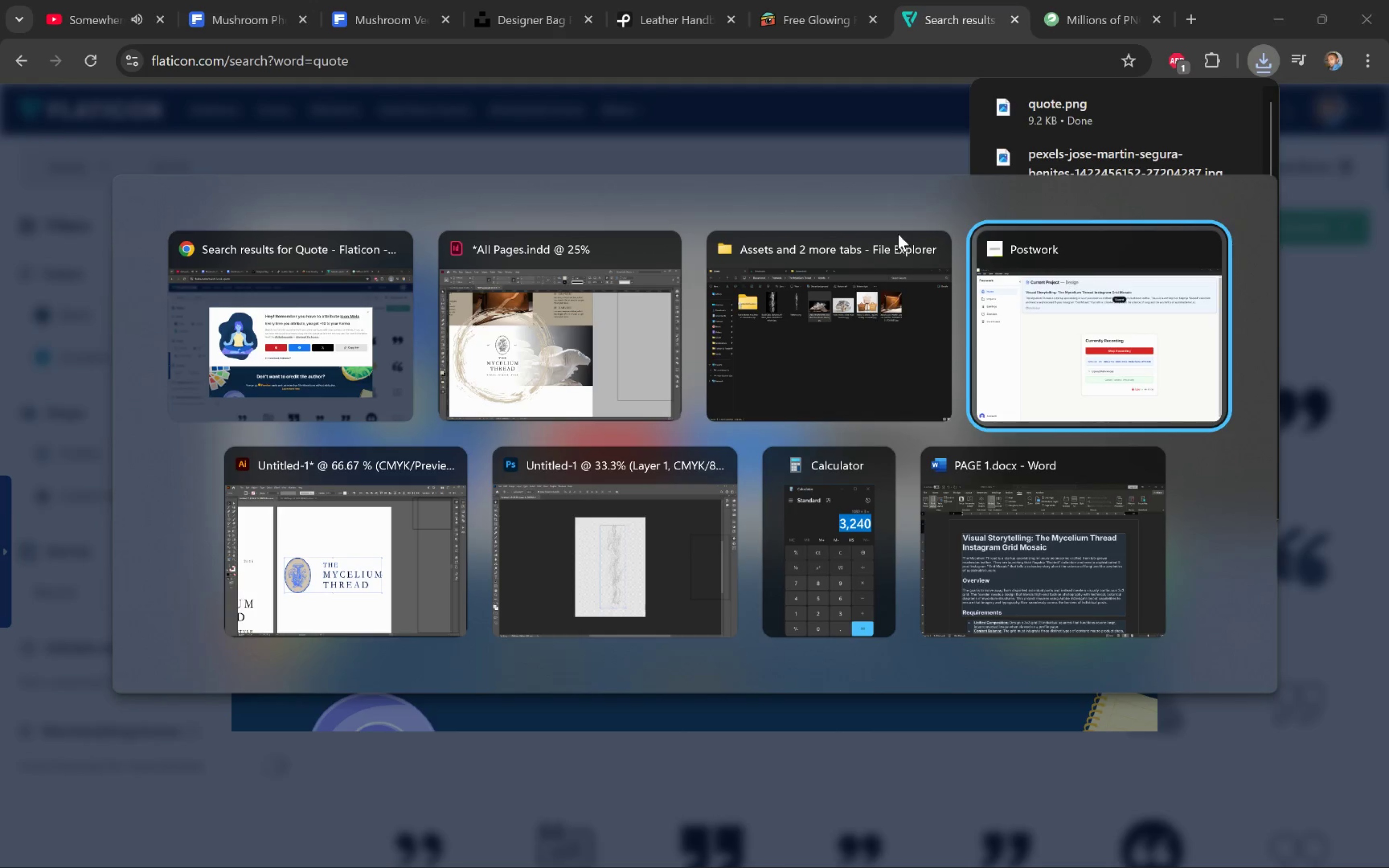 
key(Alt+Tab)
 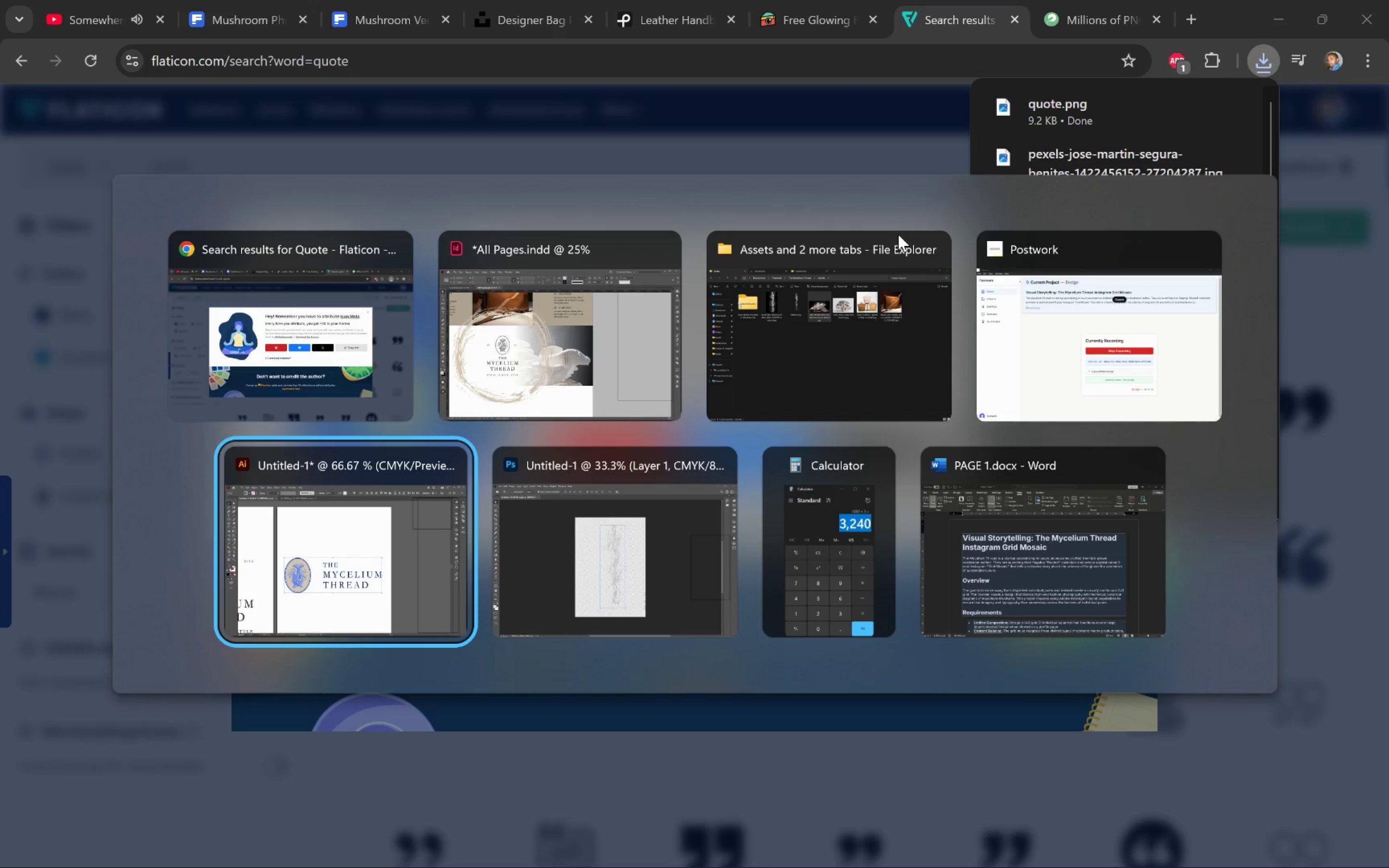 
left_click([889, 353])
 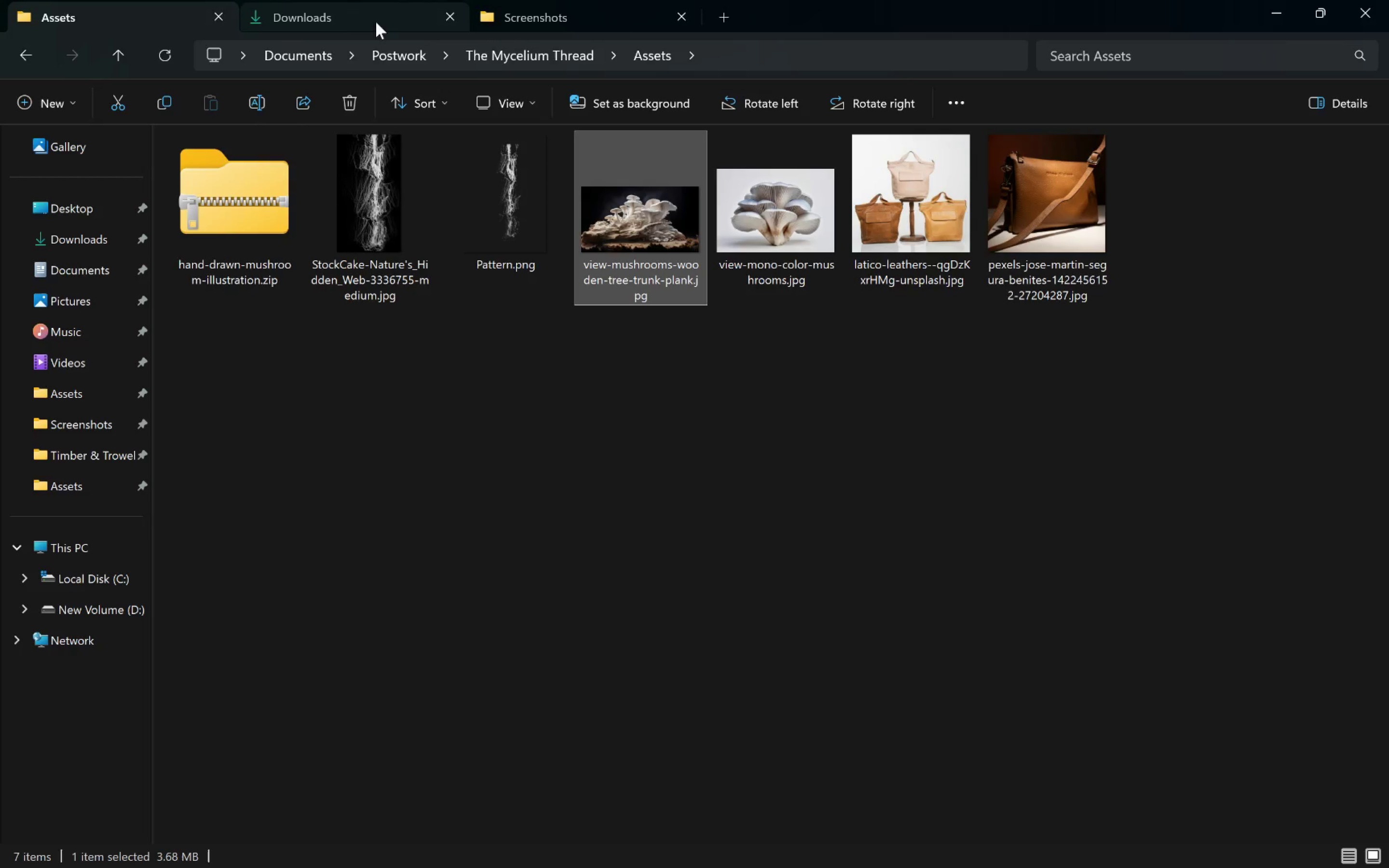 
left_click([351, 21])
 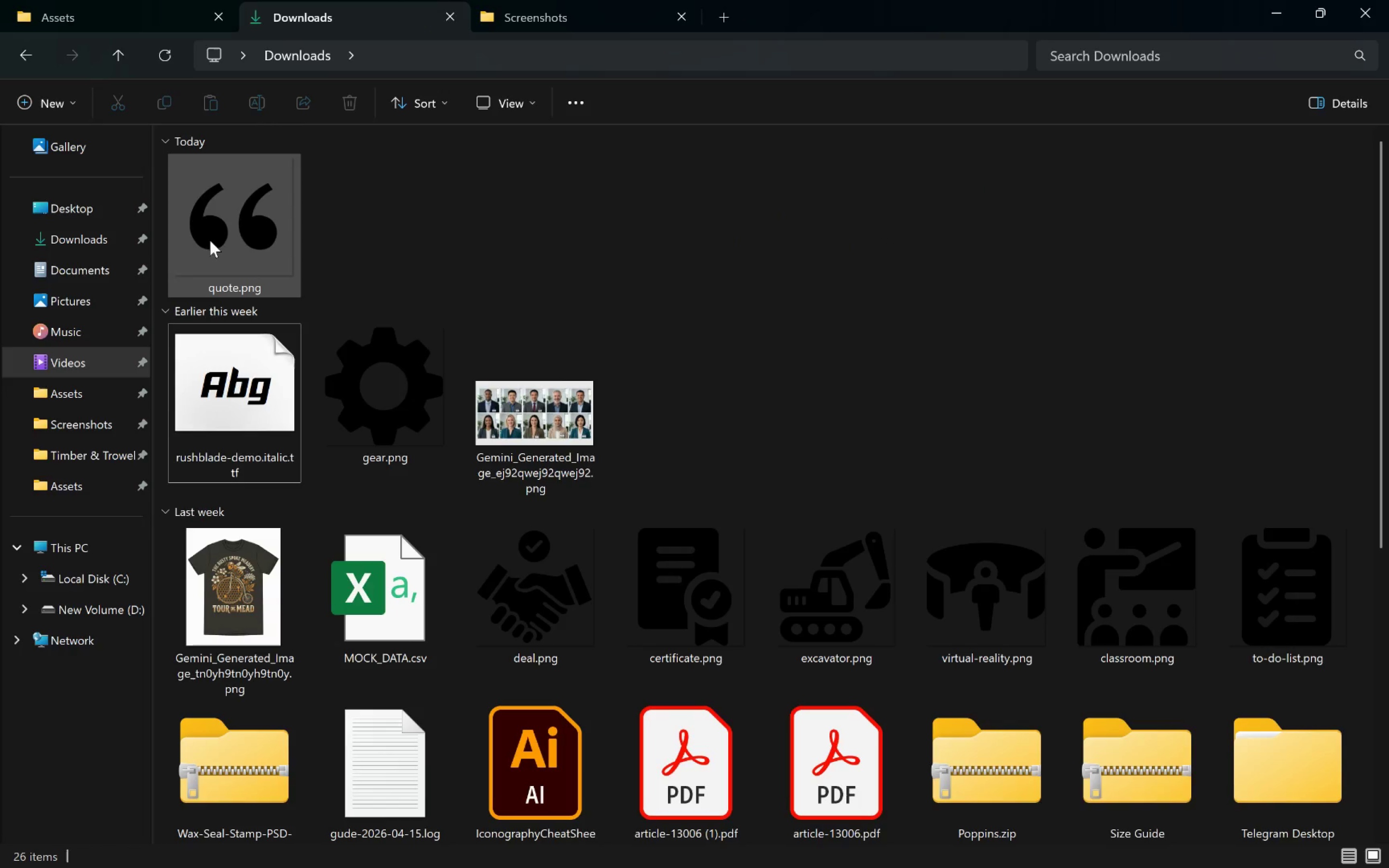 
left_click_drag(start_coordinate=[220, 228], to_coordinate=[501, 357])
 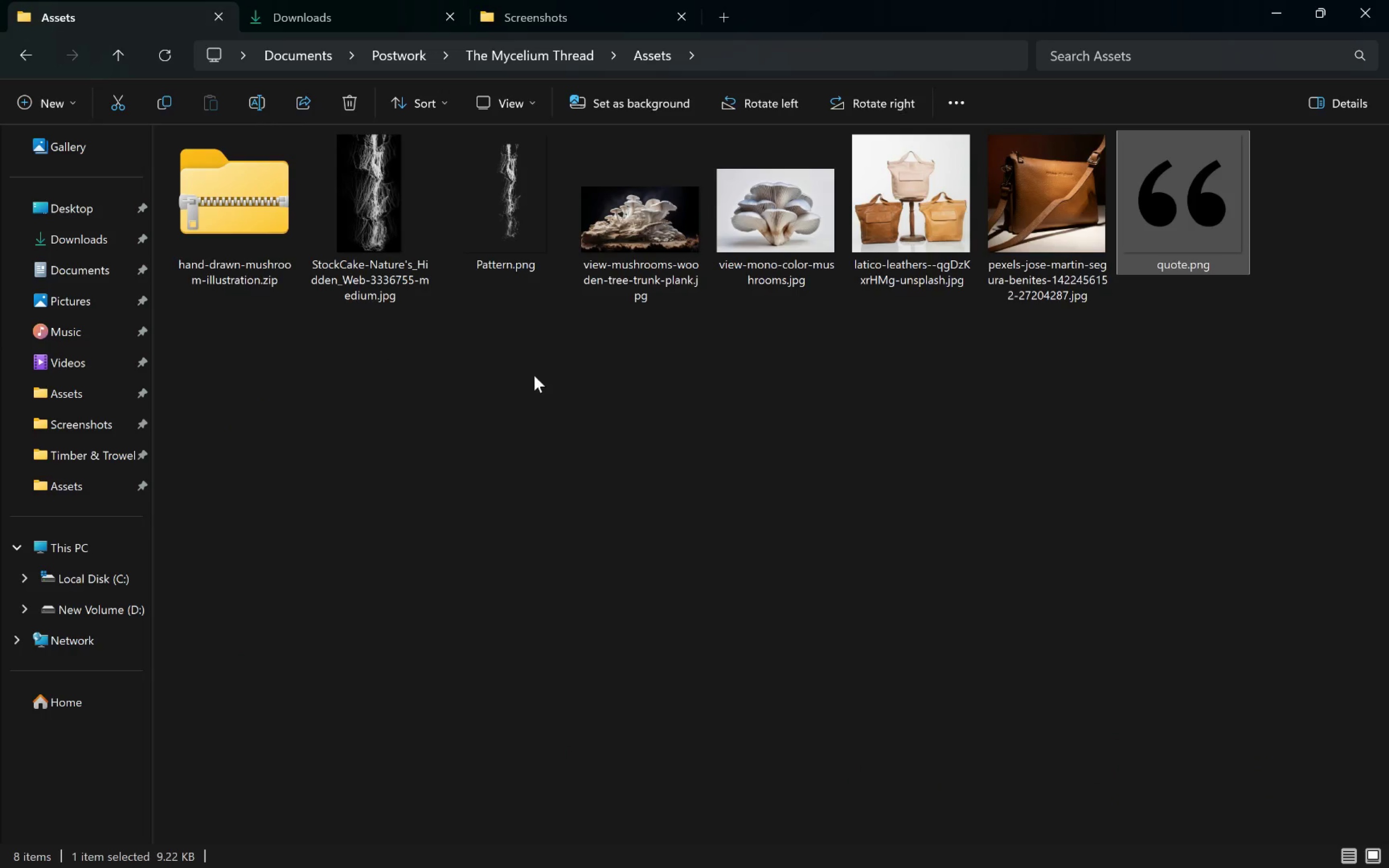 
hold_key(key=AltLeft, duration=0.56)
 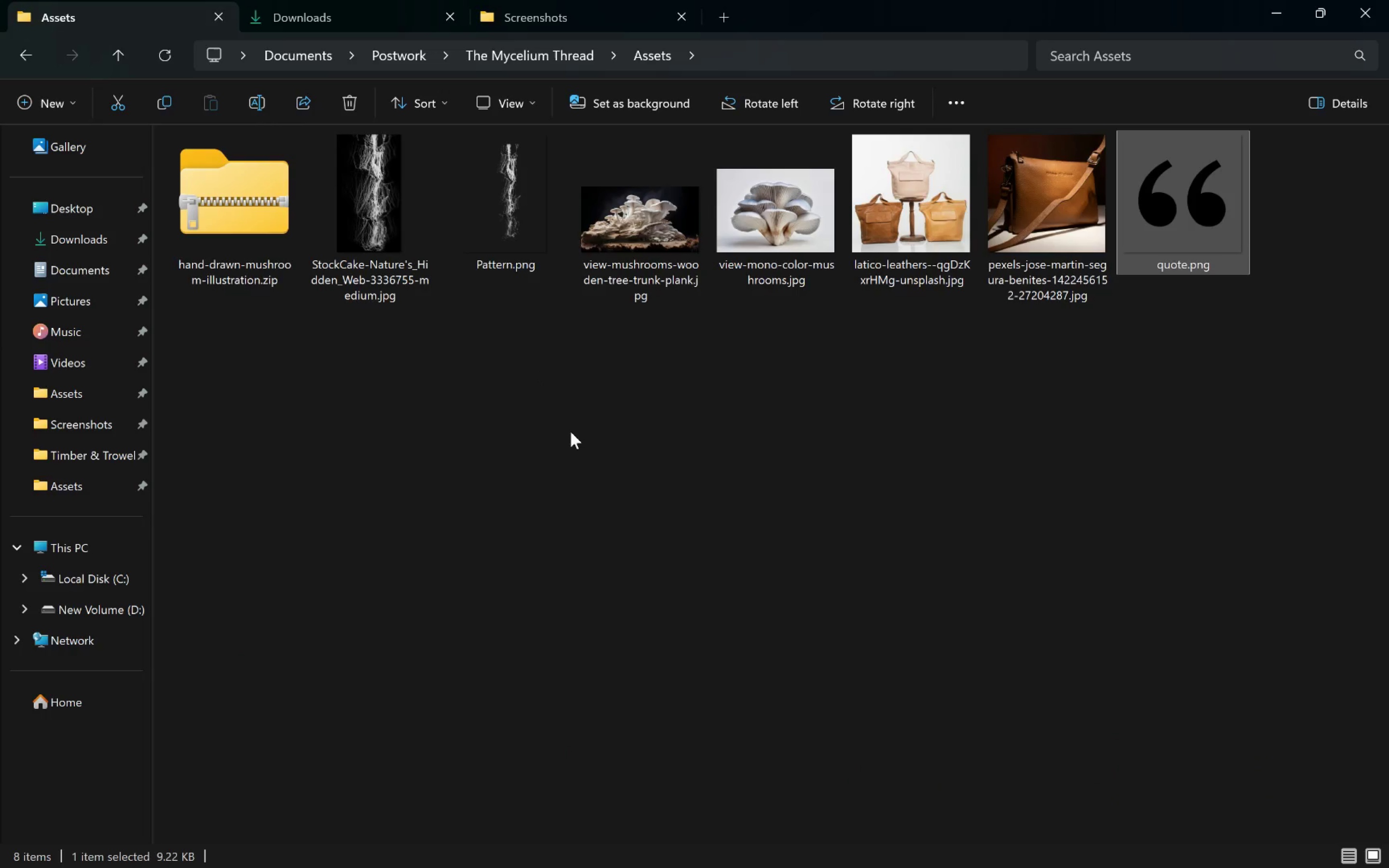 
left_click_drag(start_coordinate=[1160, 201], to_coordinate=[729, 290])
 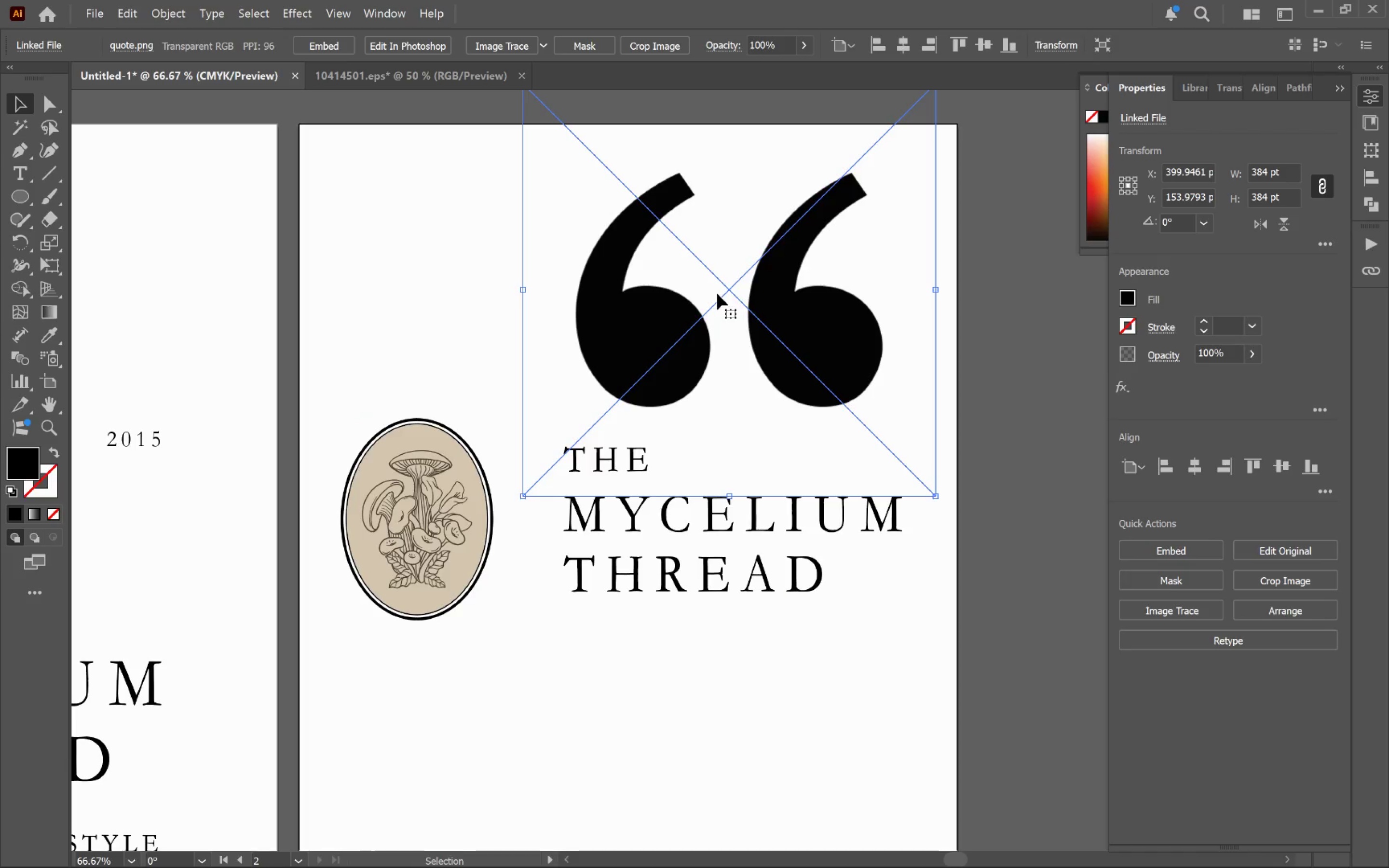 
key(Alt+Tab)
 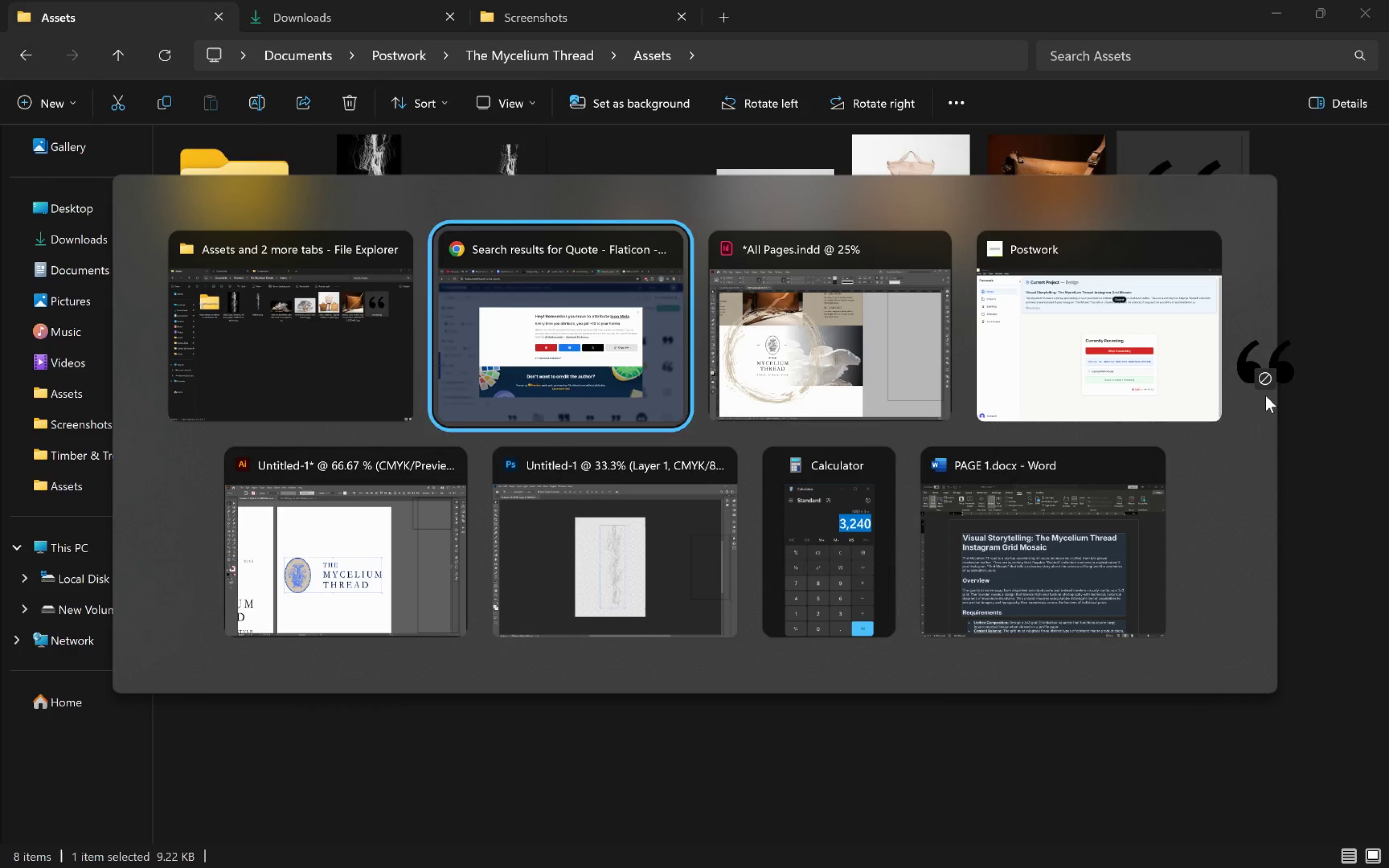 
key(Alt+Tab)
 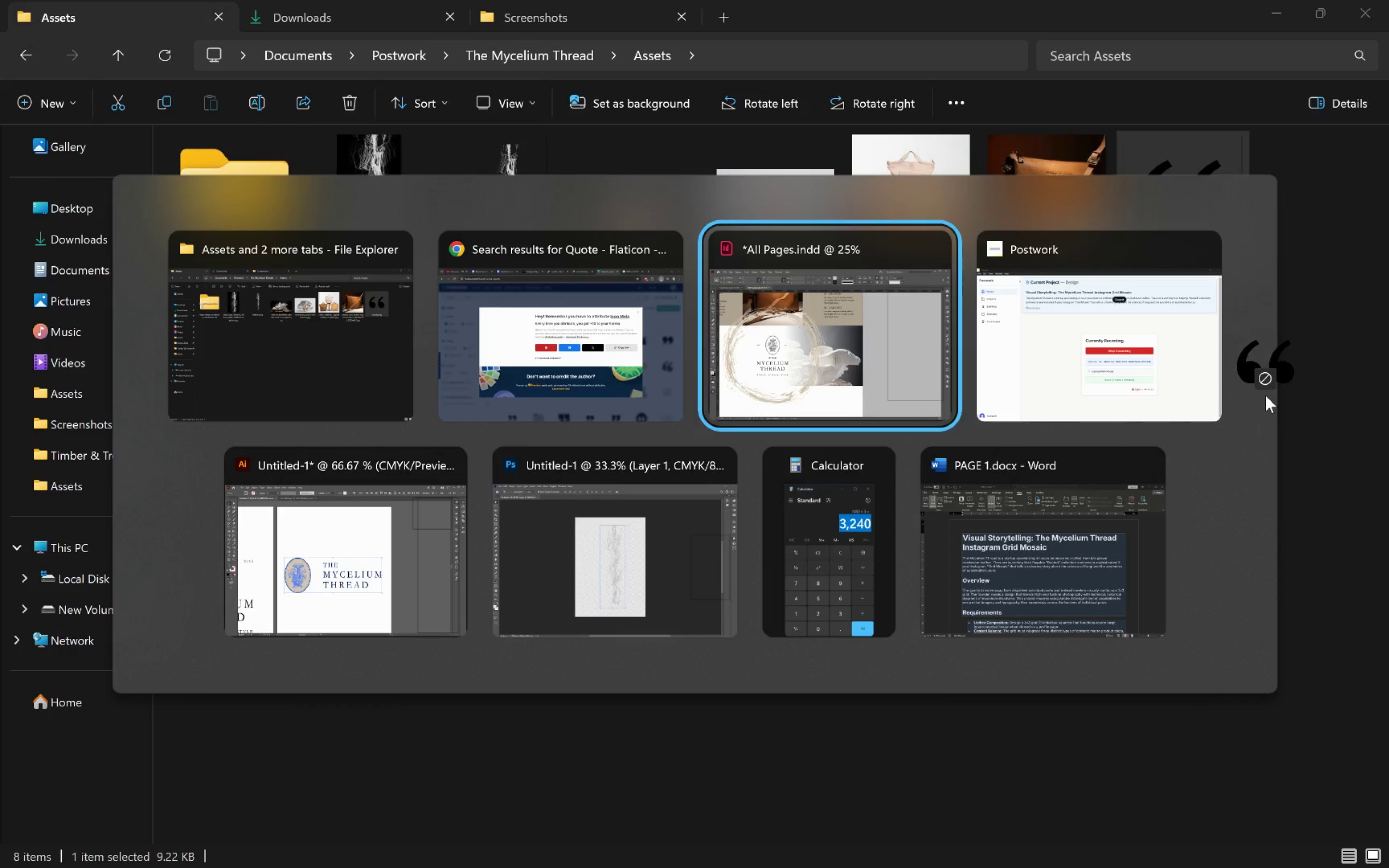 
key(Alt+Tab)
 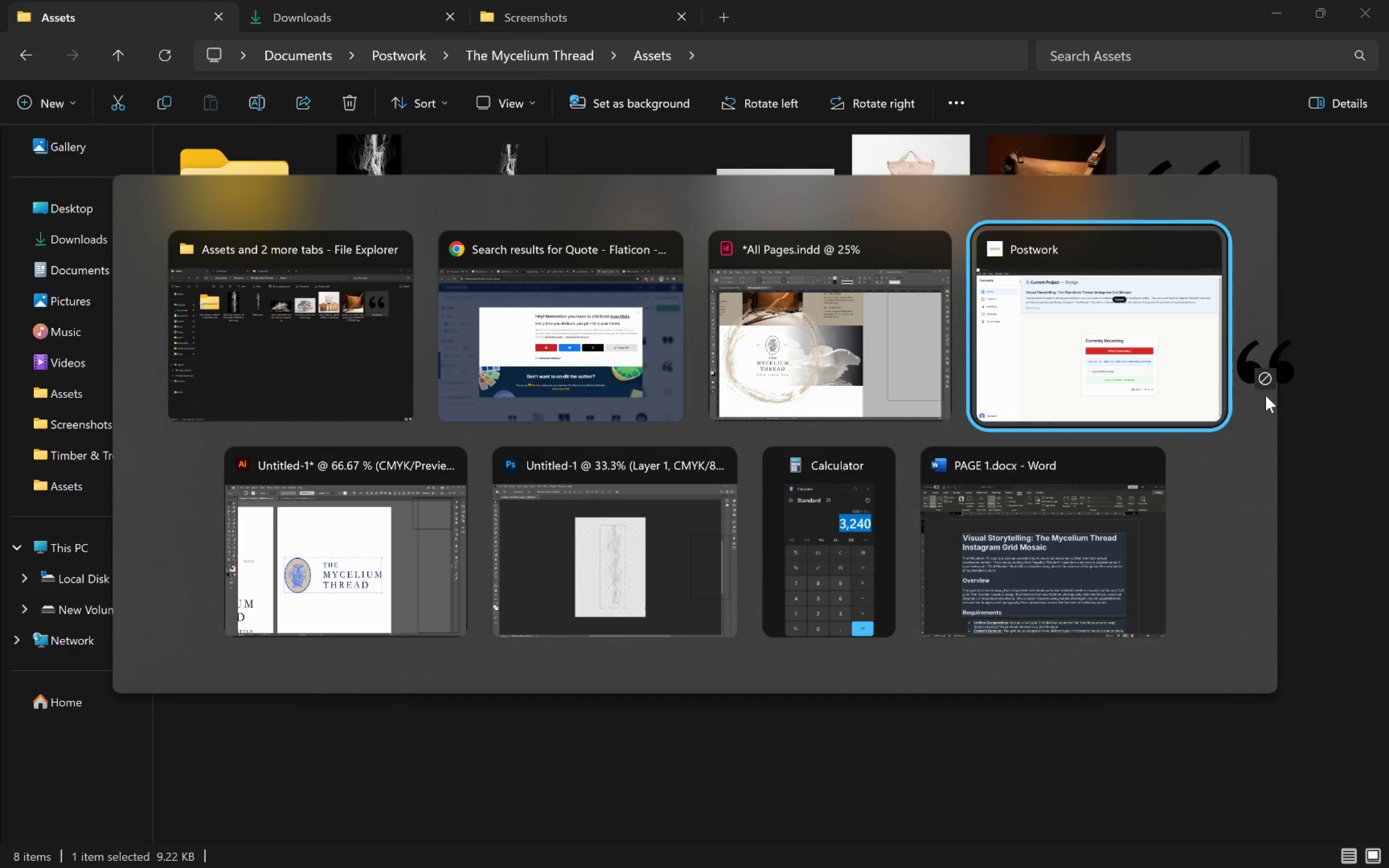 
key(Alt+Tab)
 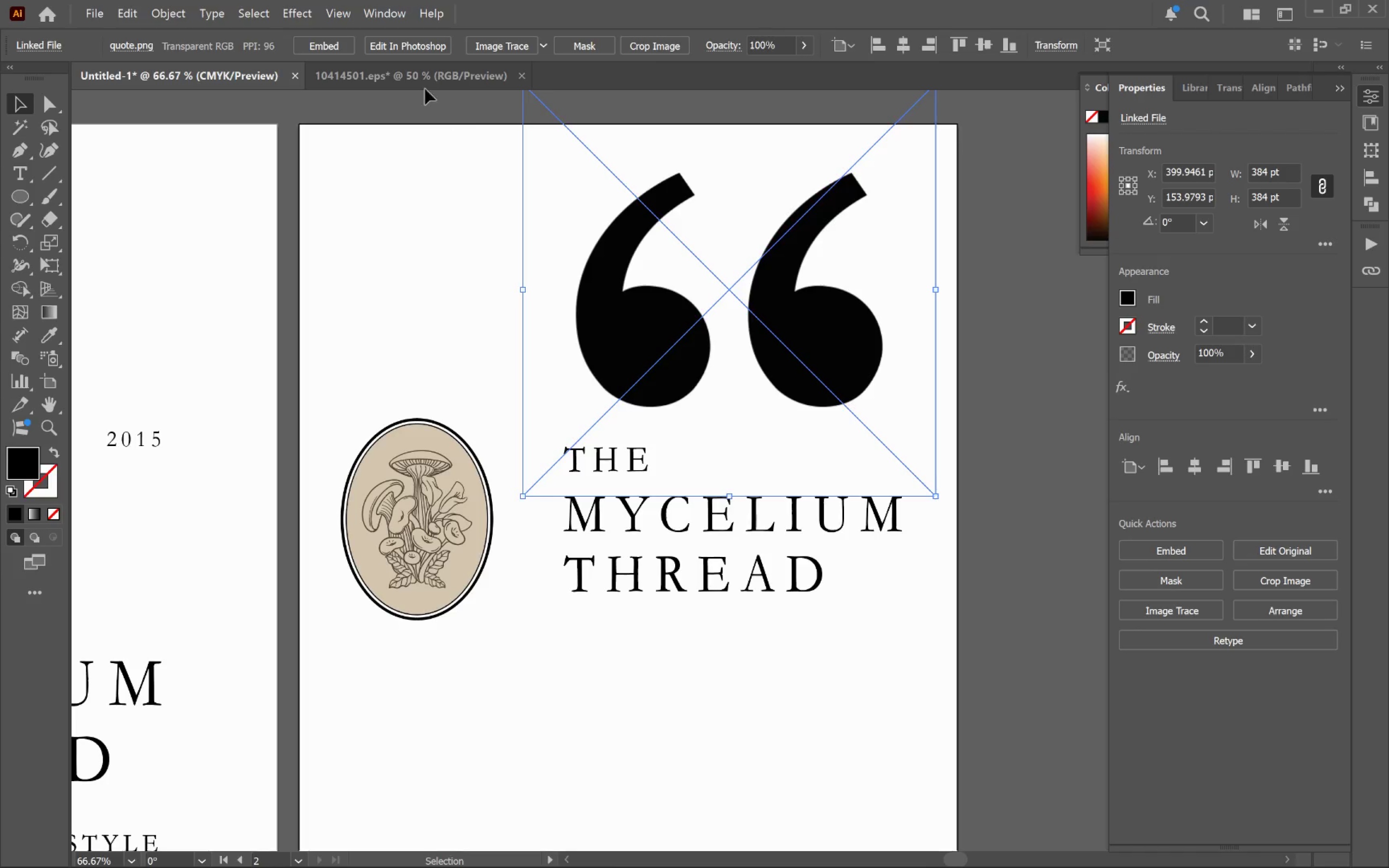 
left_click([544, 45])
 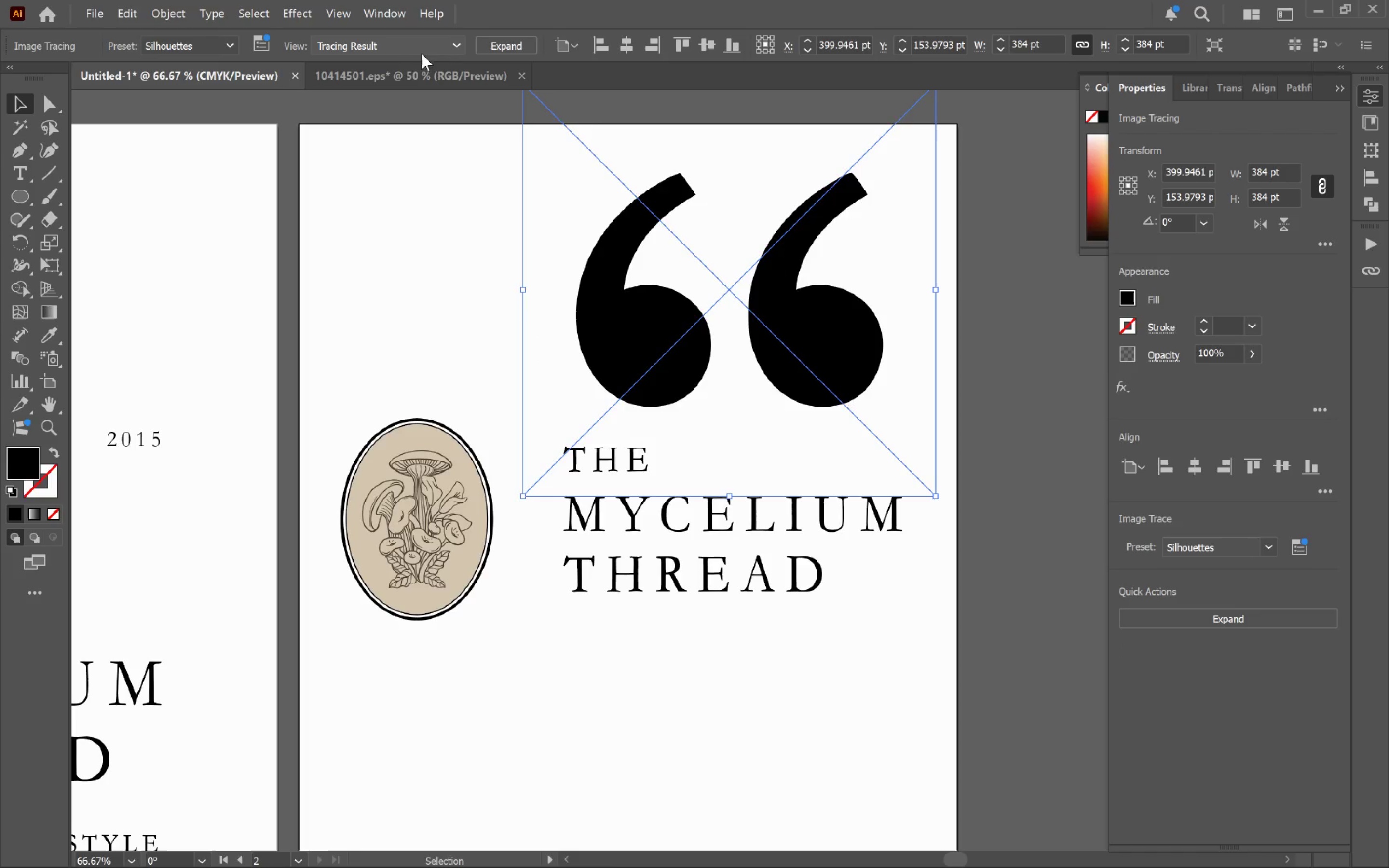 
left_click([535, 46])
 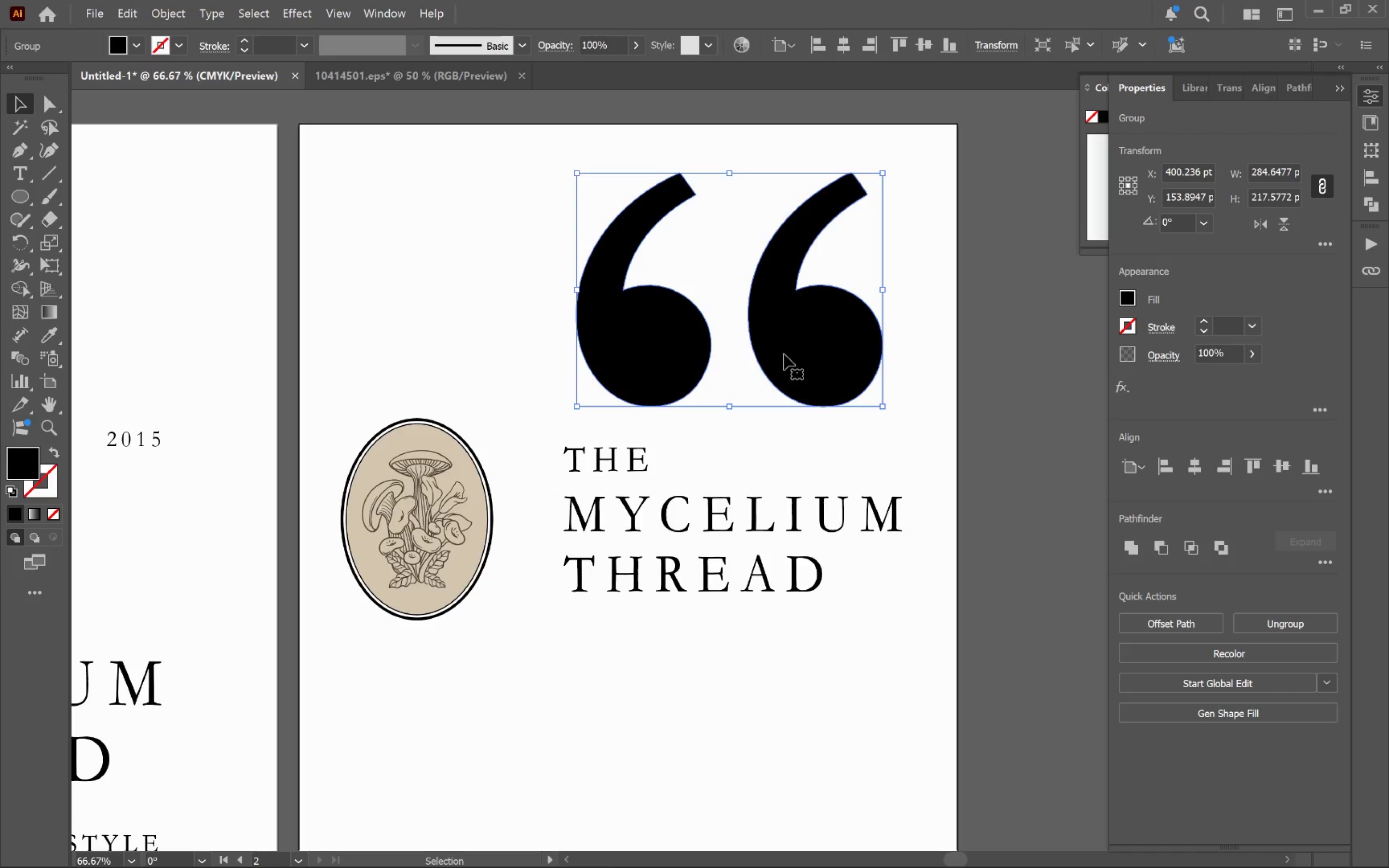 
left_click_drag(start_coordinate=[784, 349], to_coordinate=[757, 407])
 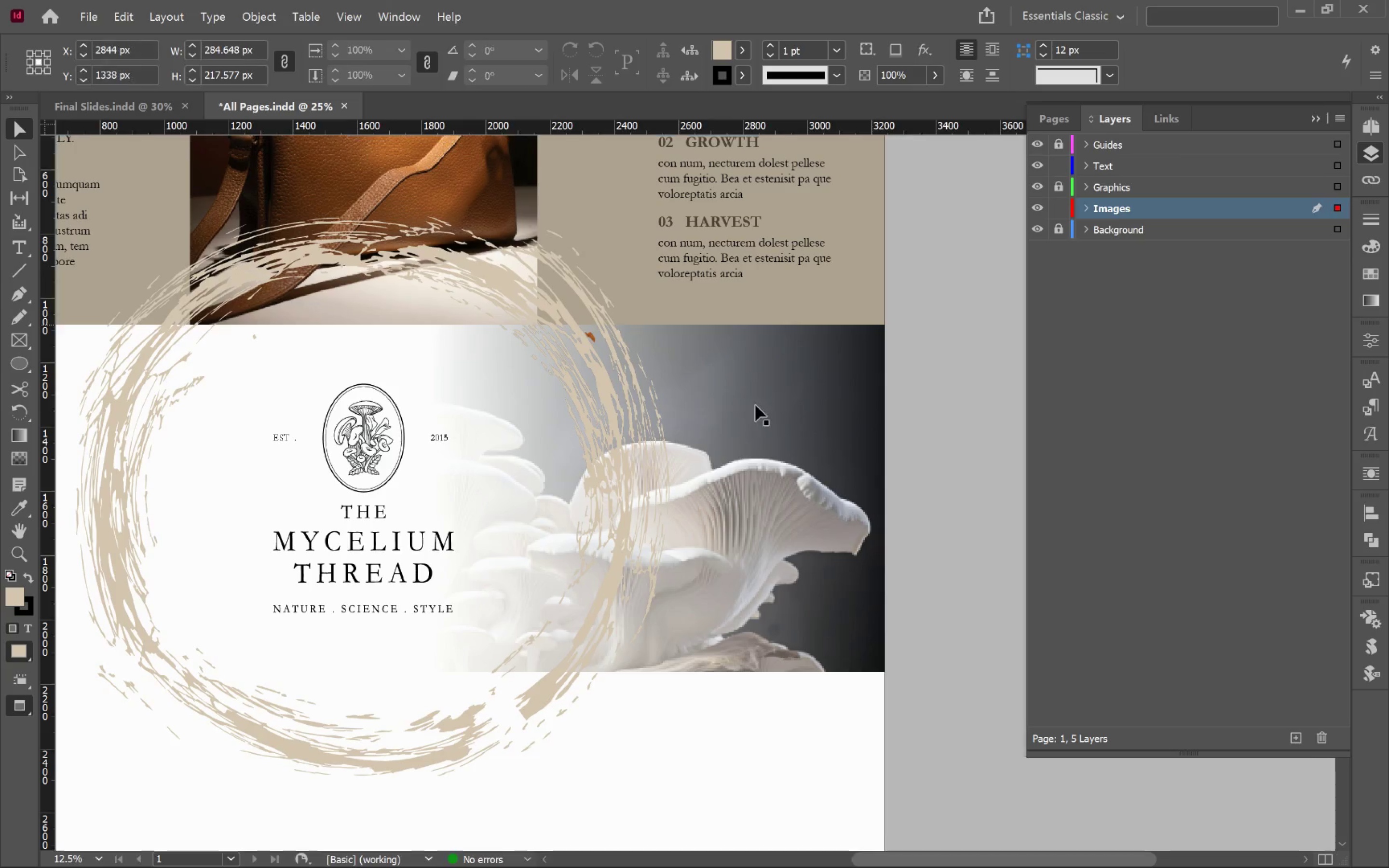 
key(Alt+Tab)
 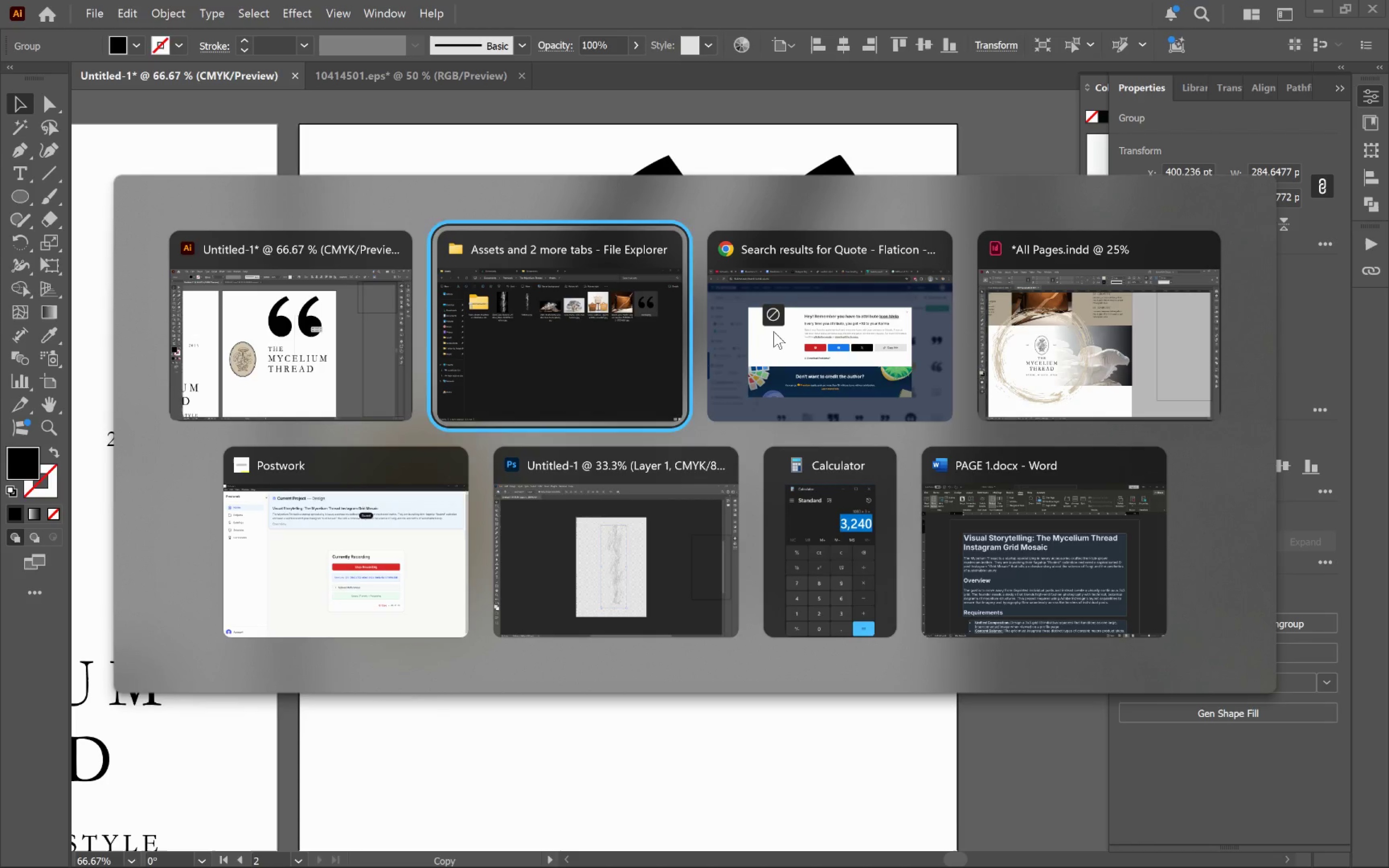 
key(Alt+Tab)
 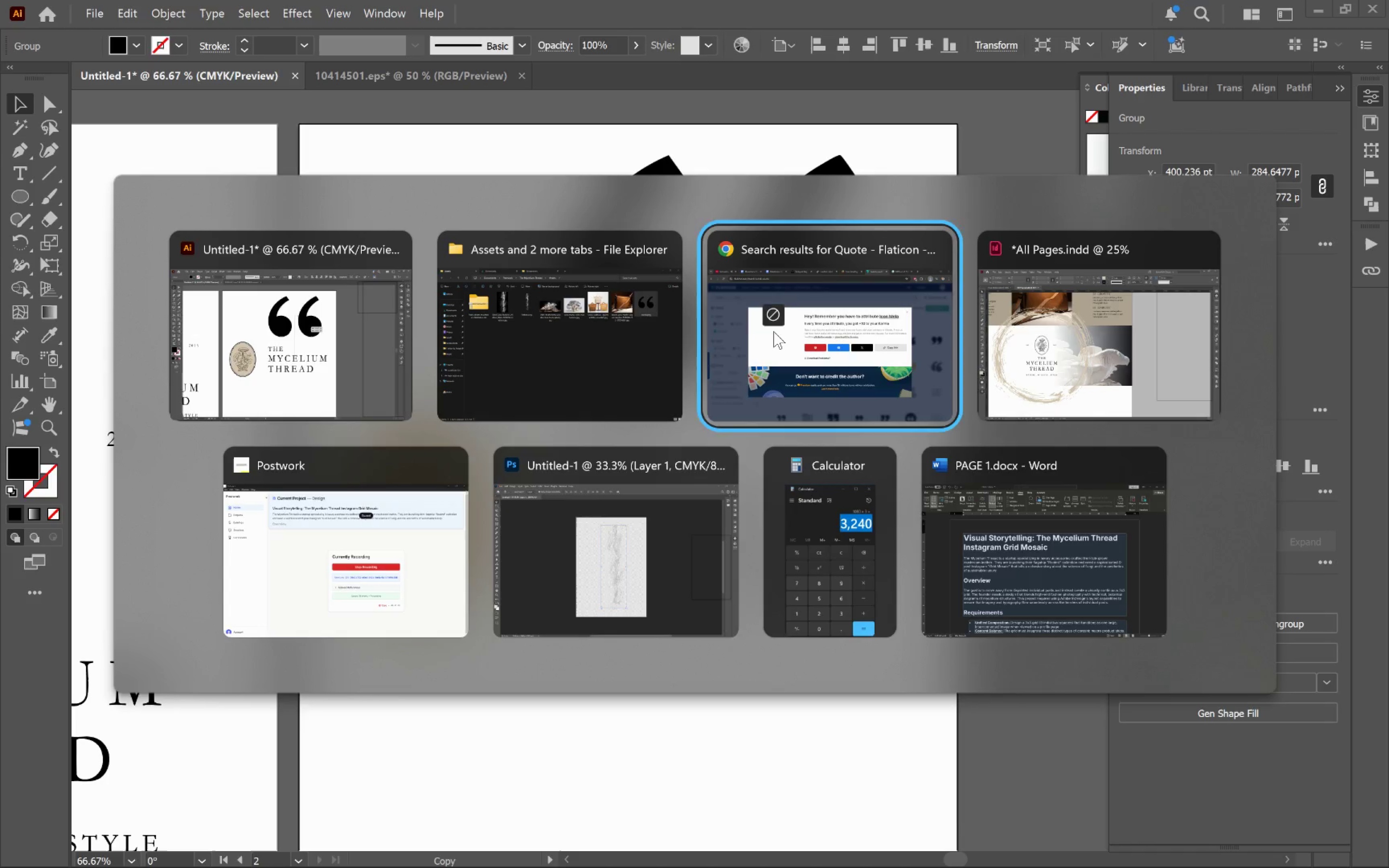 
key(Alt+Tab)
 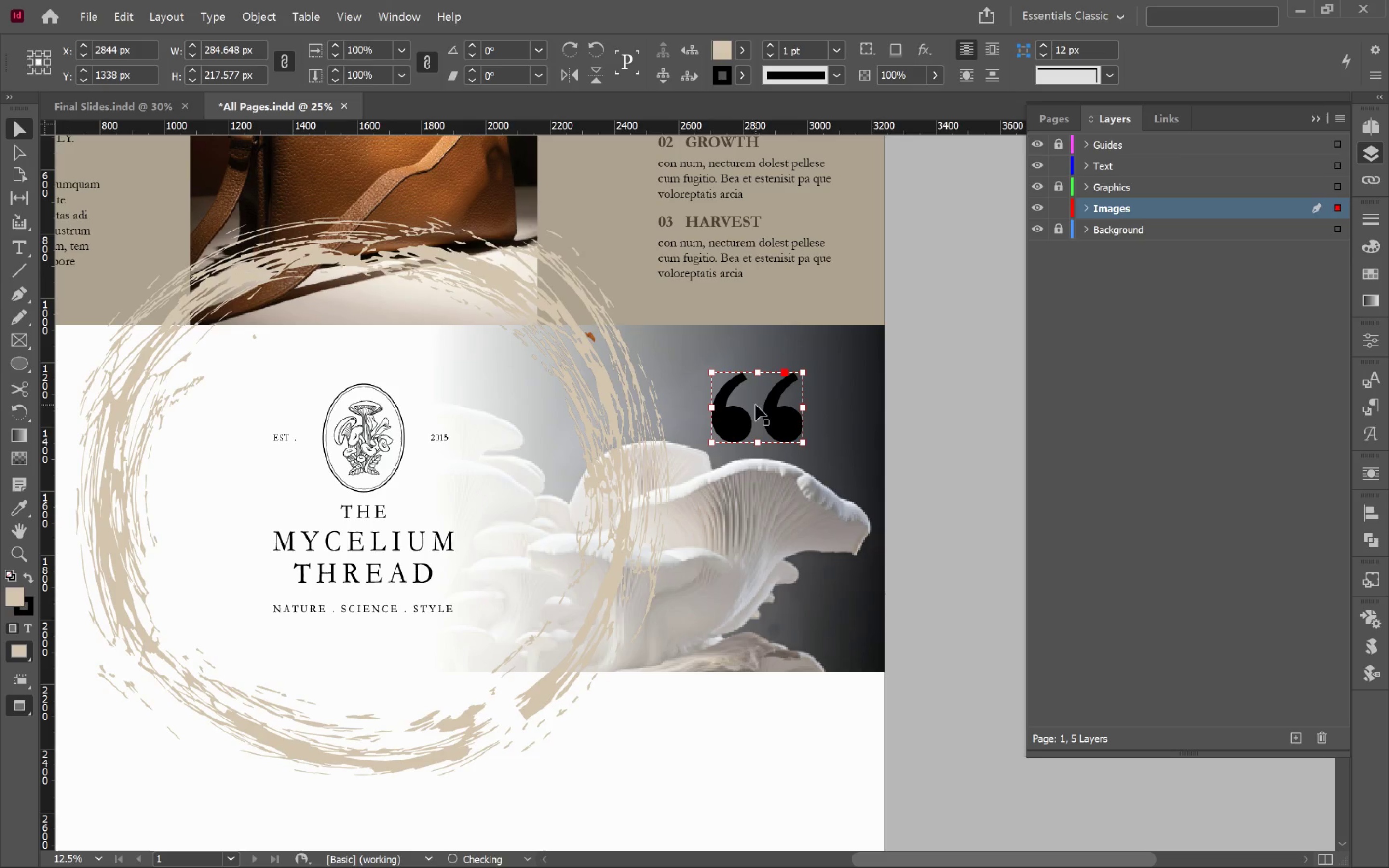 
key(W)
 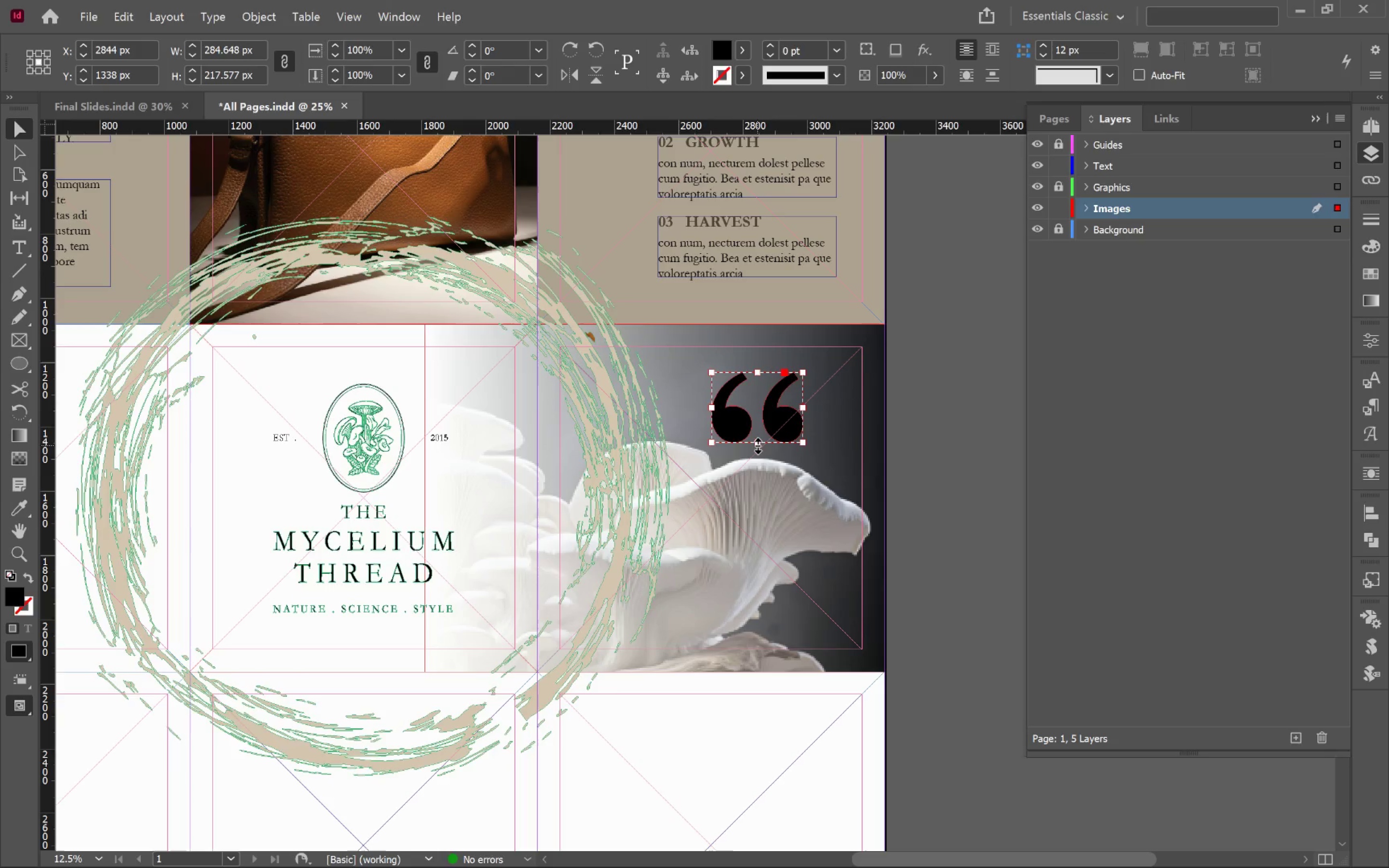 
left_click_drag(start_coordinate=[758, 445], to_coordinate=[754, 397])
 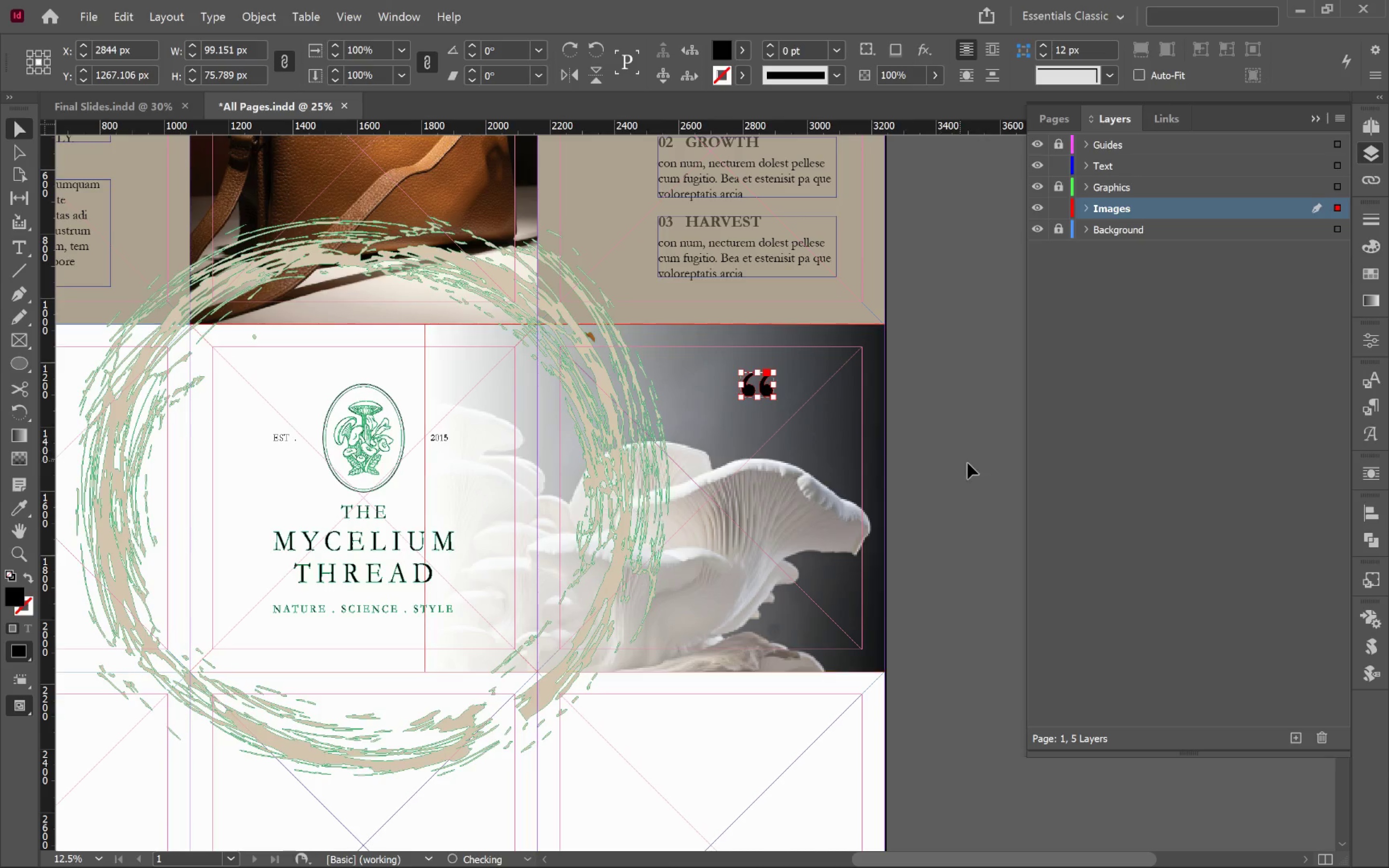 
hold_key(key=ShiftLeft, duration=1.34)
 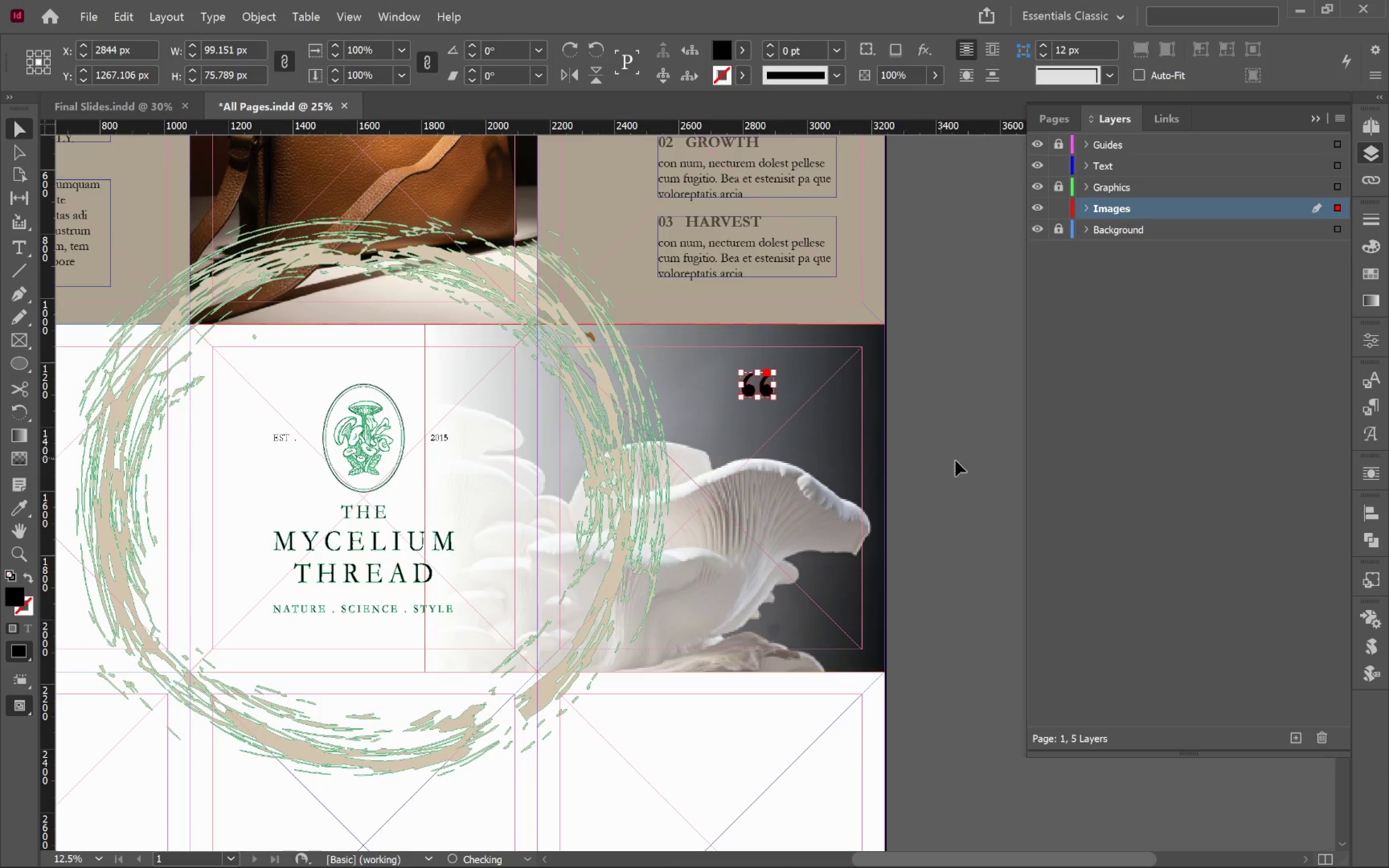 
left_click([968, 463])
 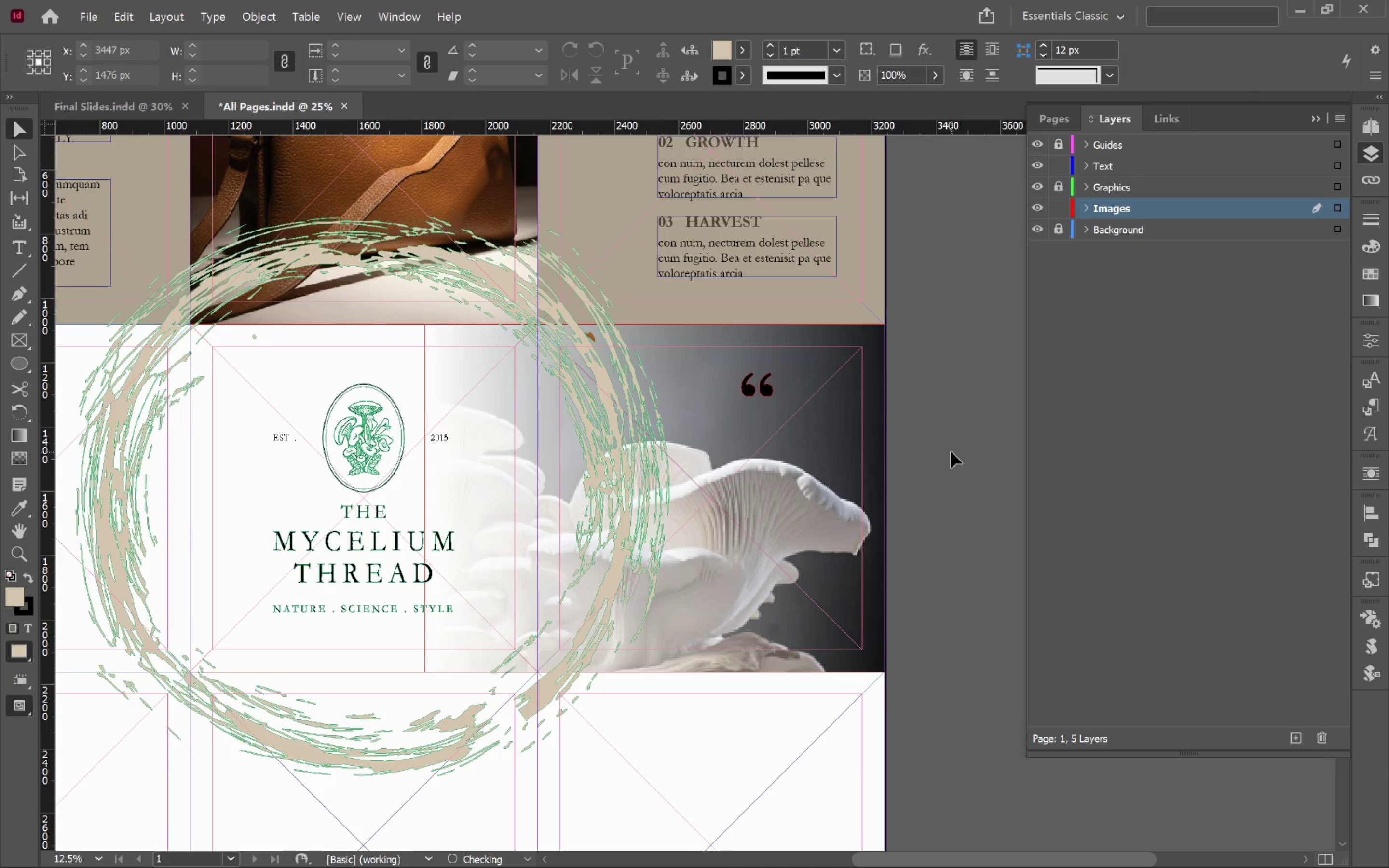 
hold_key(key=AltLeft, duration=0.46)
scroll: coordinate [951, 452], scroll_direction: up, amount: 1.0
 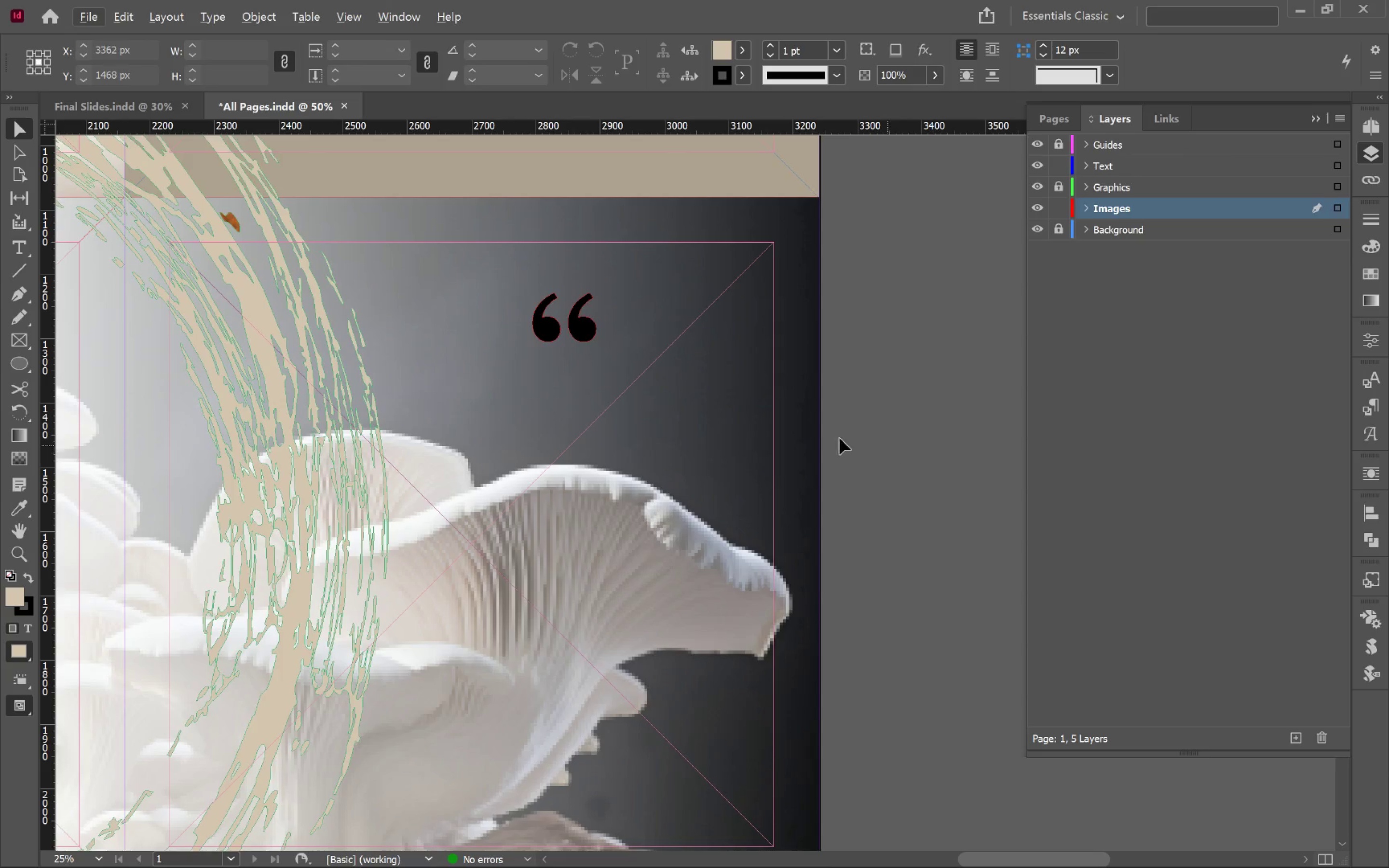 
hold_key(key=Space, duration=0.7)
 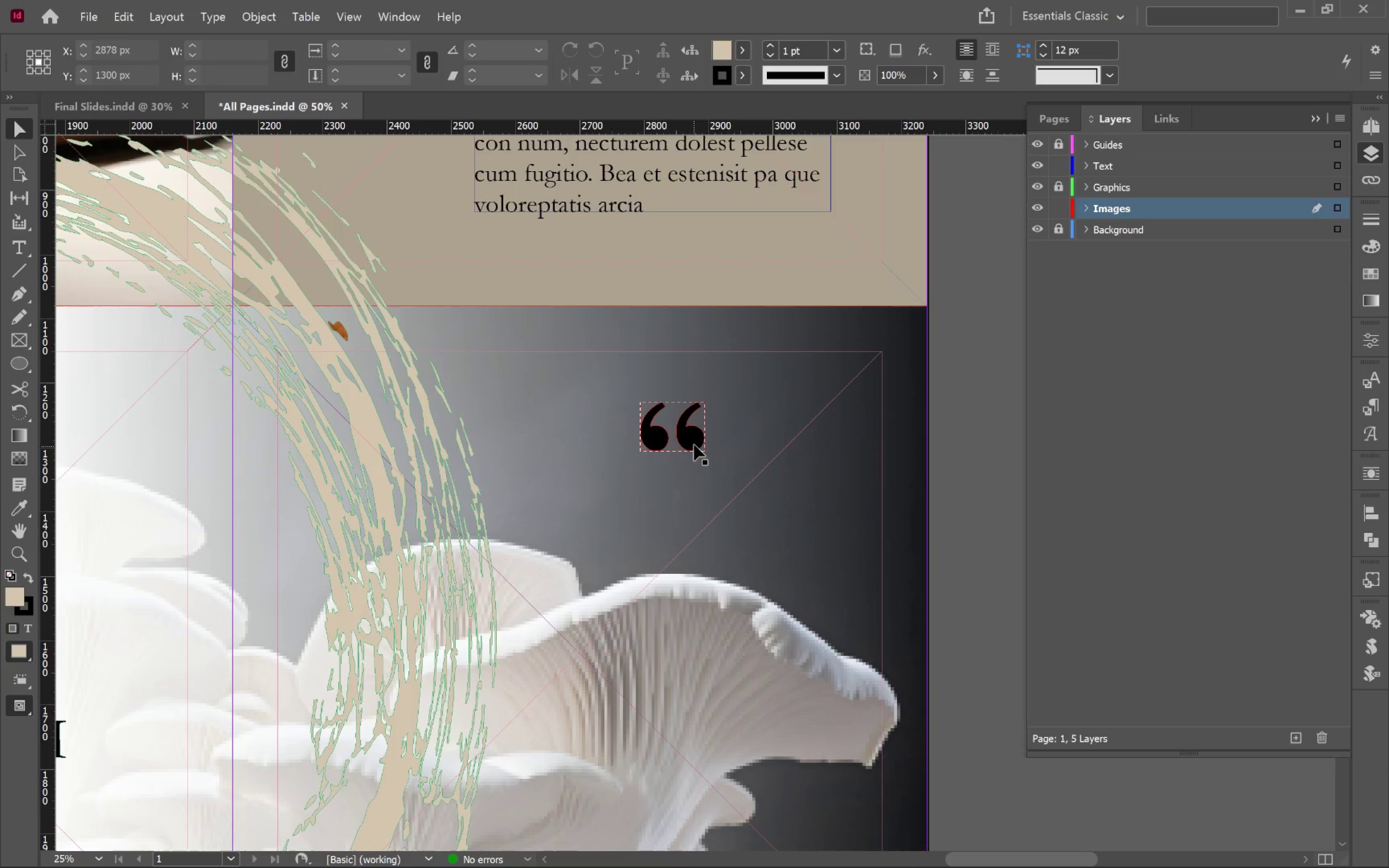 
left_click_drag(start_coordinate=[793, 420], to_coordinate=[901, 529])
 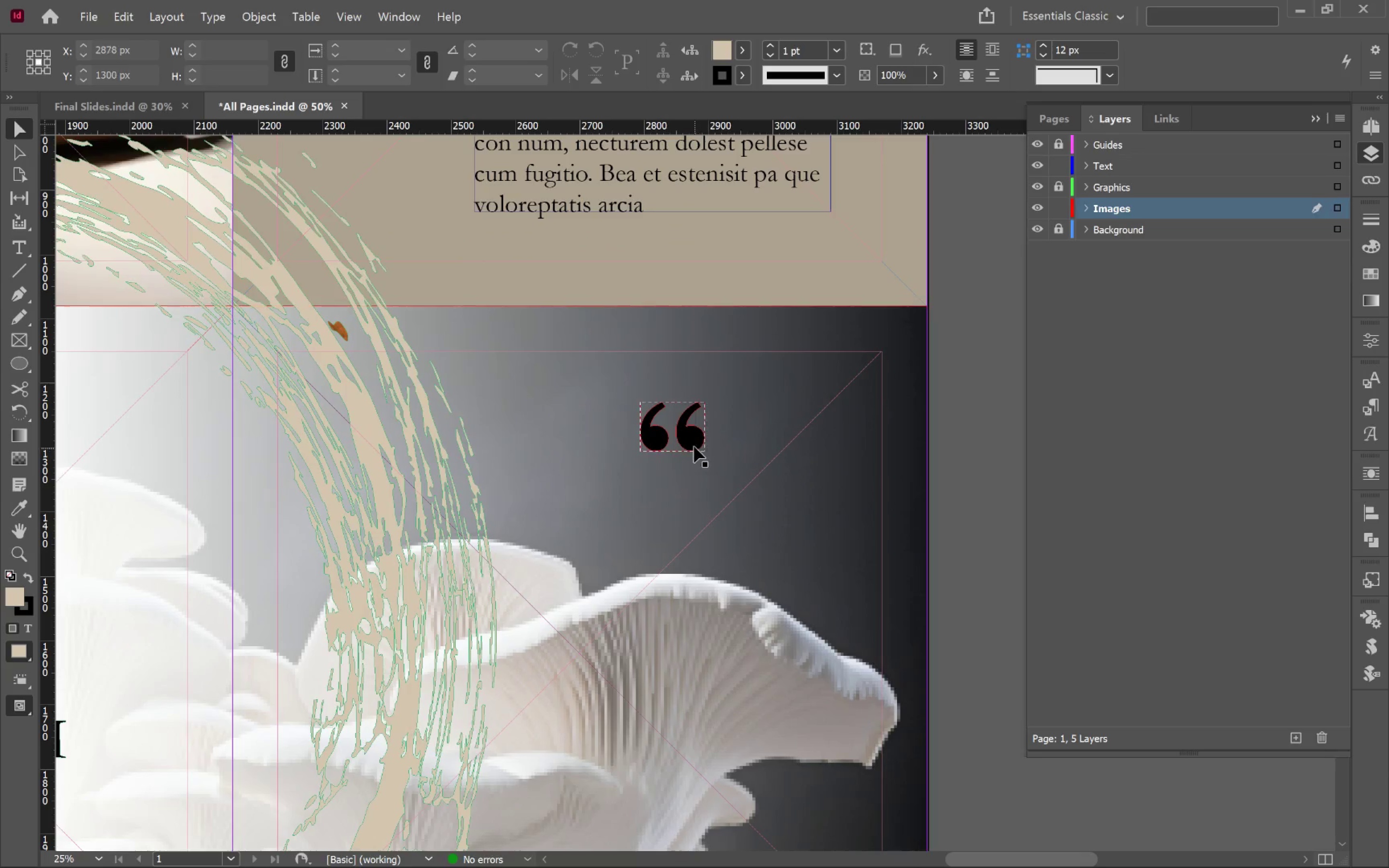 
left_click_drag(start_coordinate=[694, 441], to_coordinate=[610, 398])
 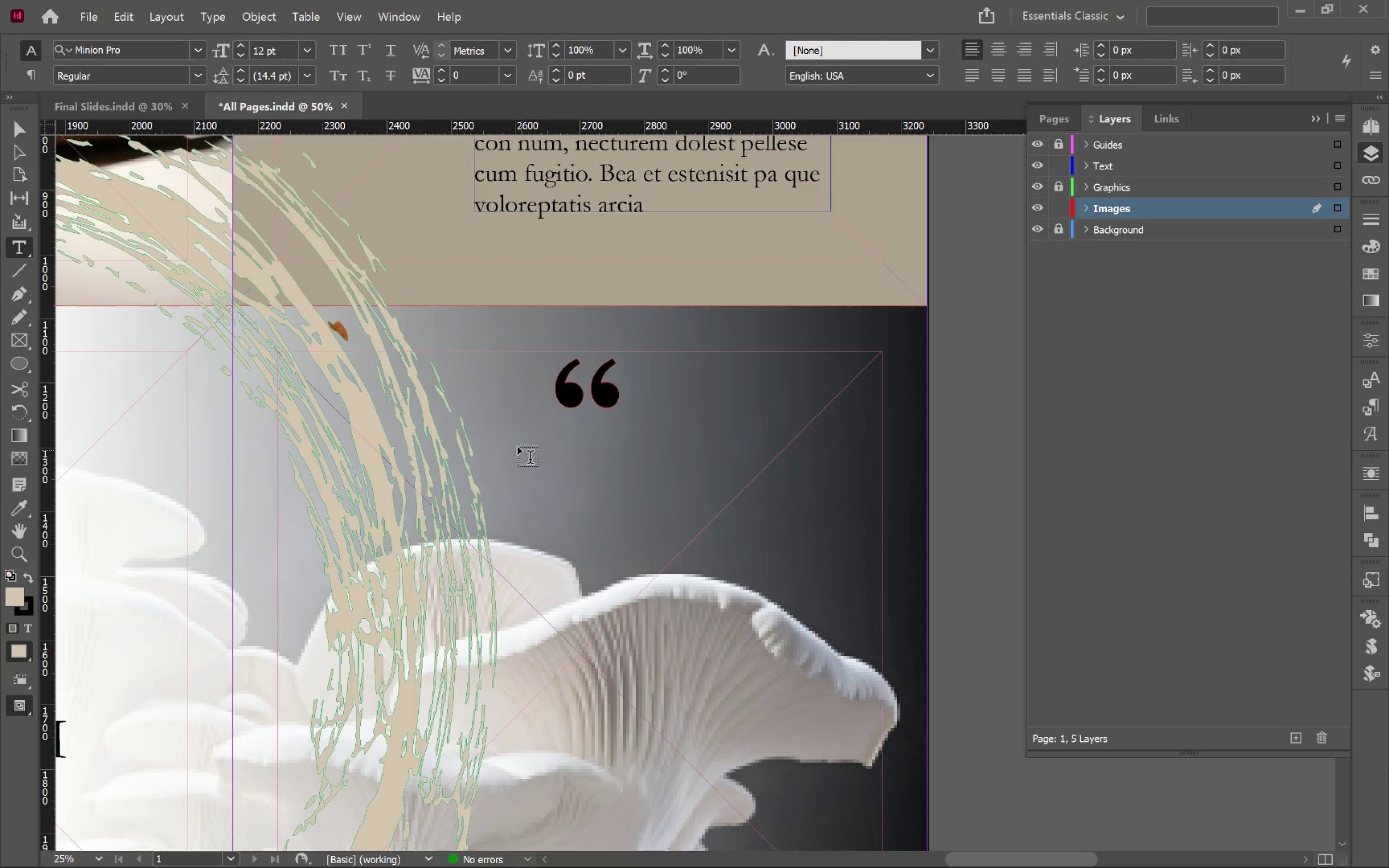 
left_click_drag(start_coordinate=[552, 422], to_coordinate=[882, 790])
 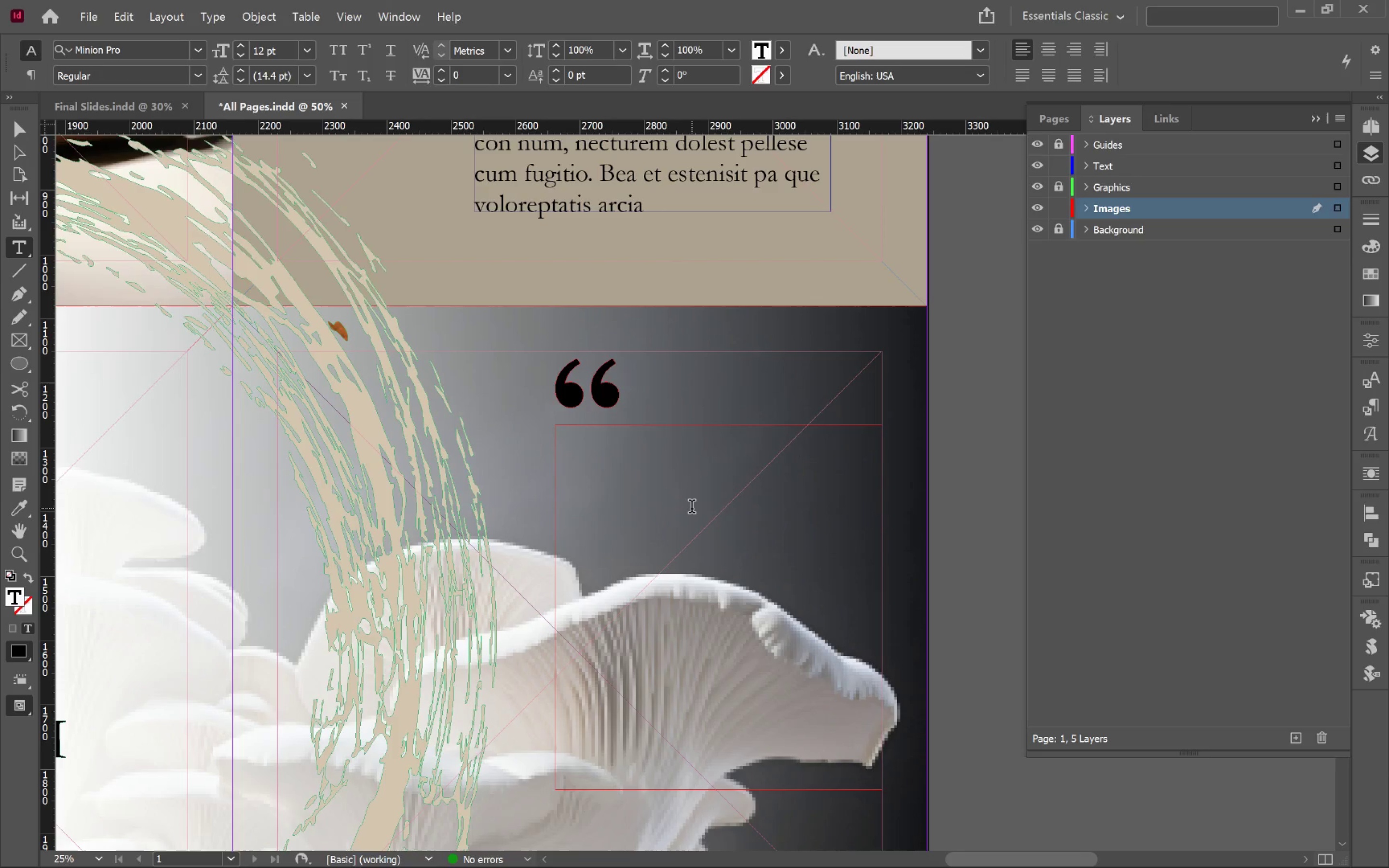 
key(V)
 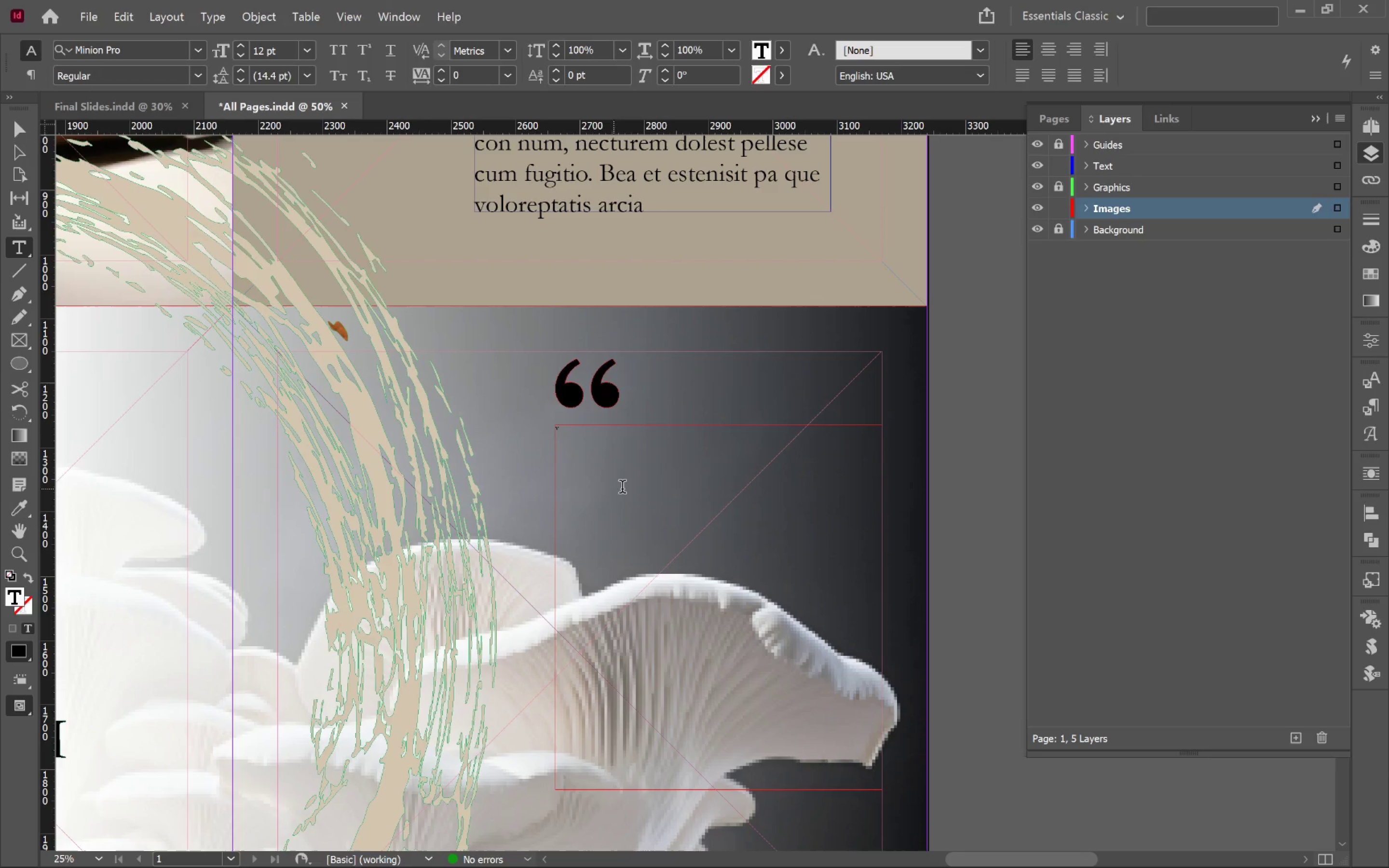 
key(Control+A)
 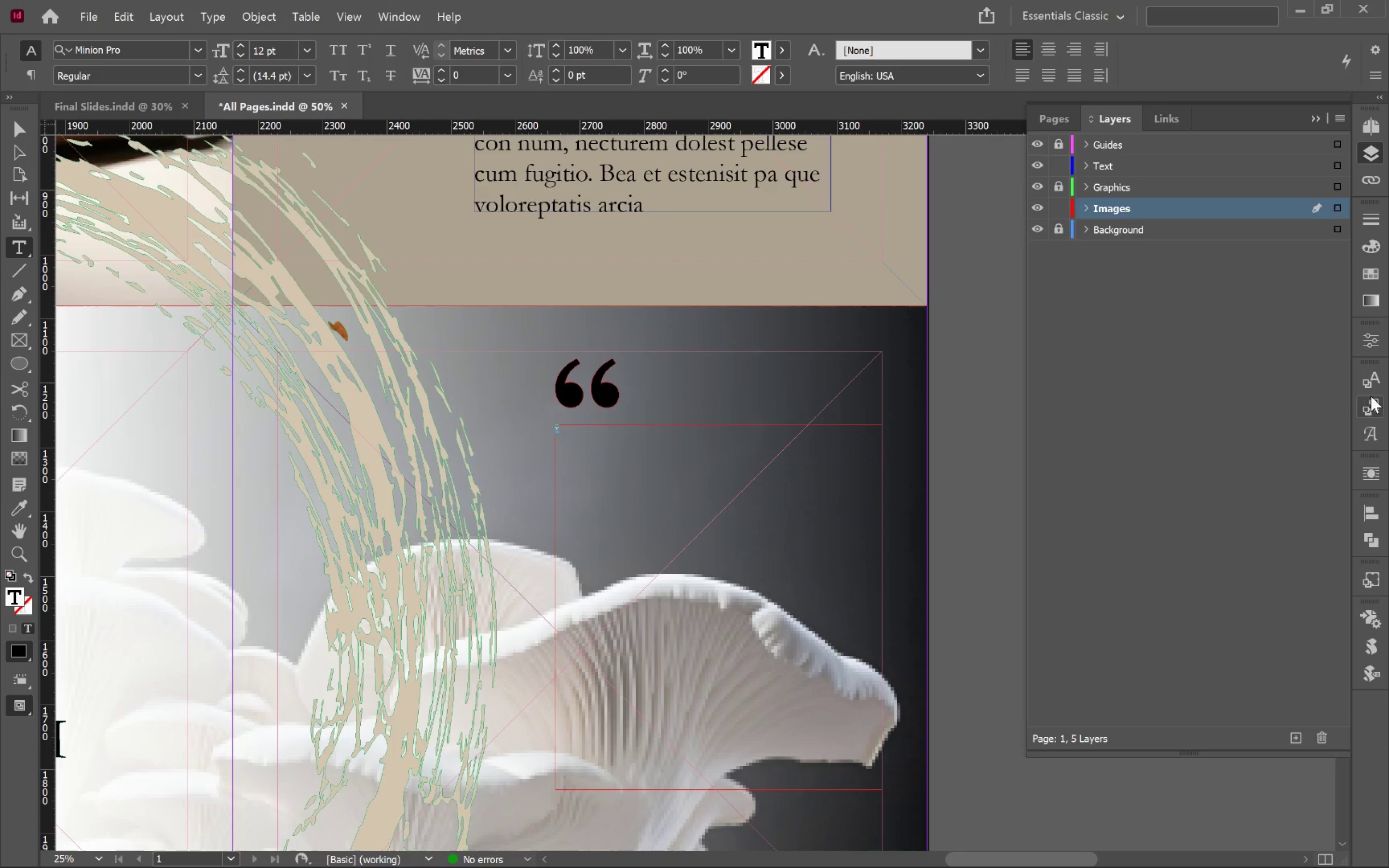 
left_click([1374, 398])
 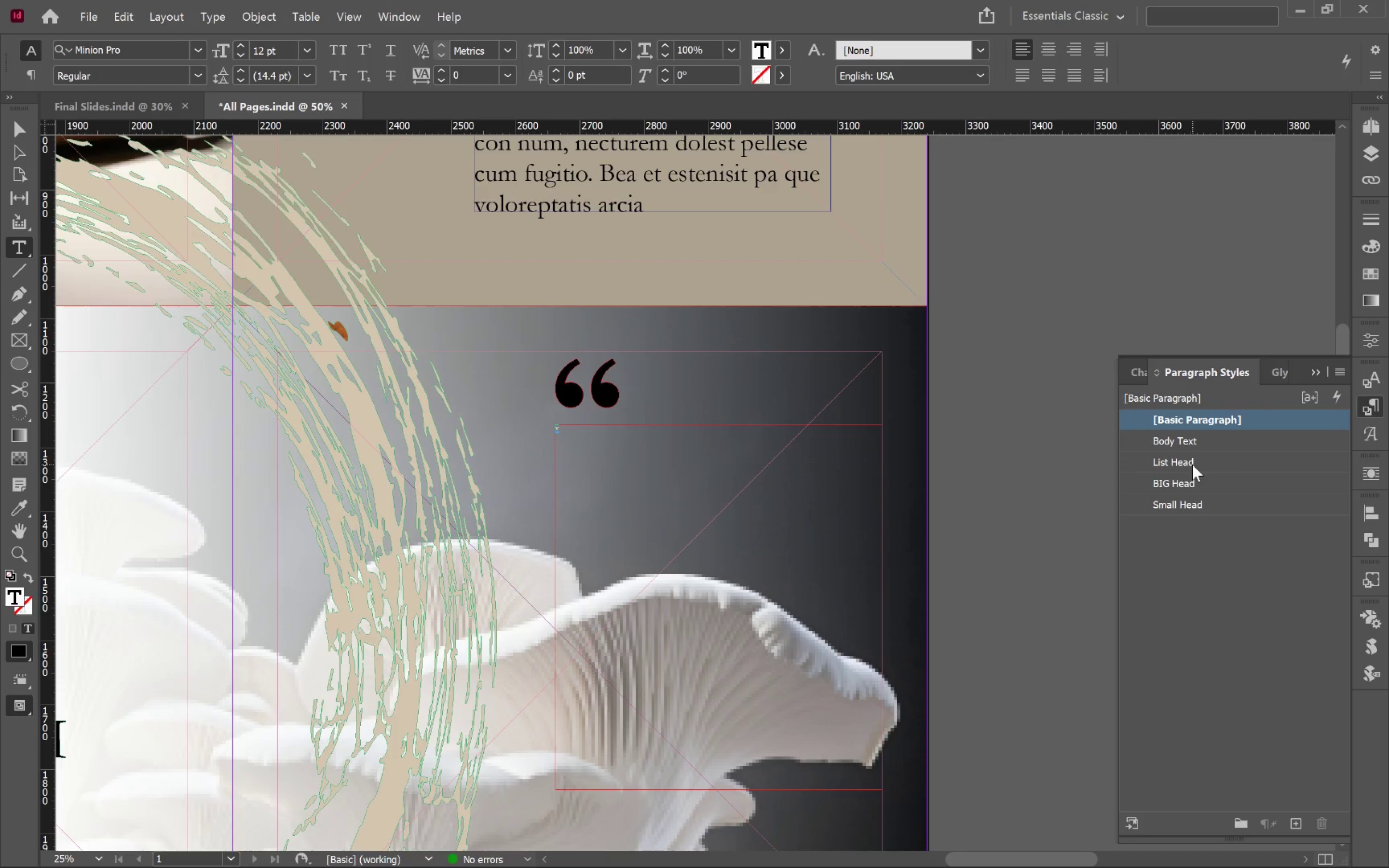 
left_click([1193, 464])
 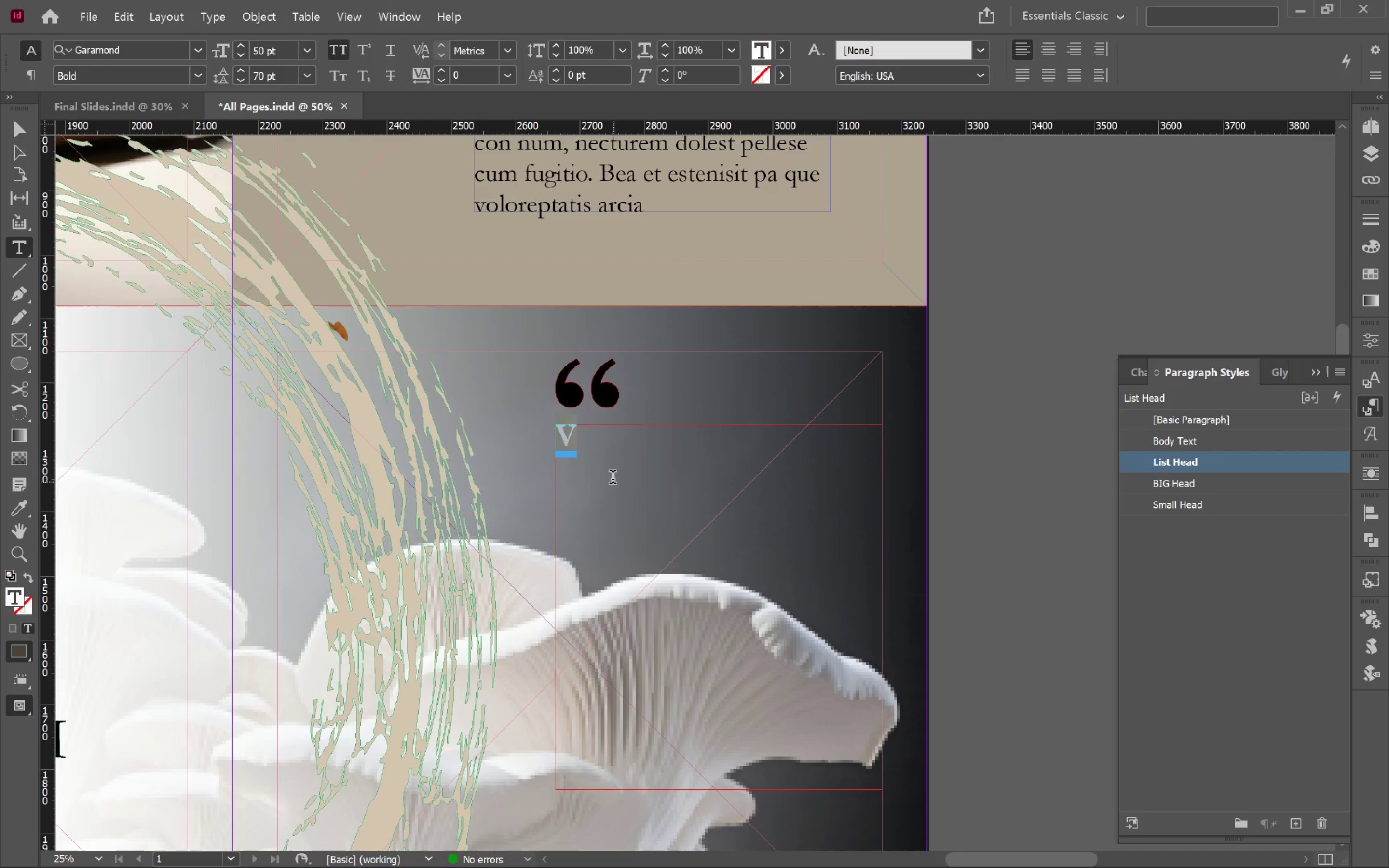 
left_click([611, 473])
 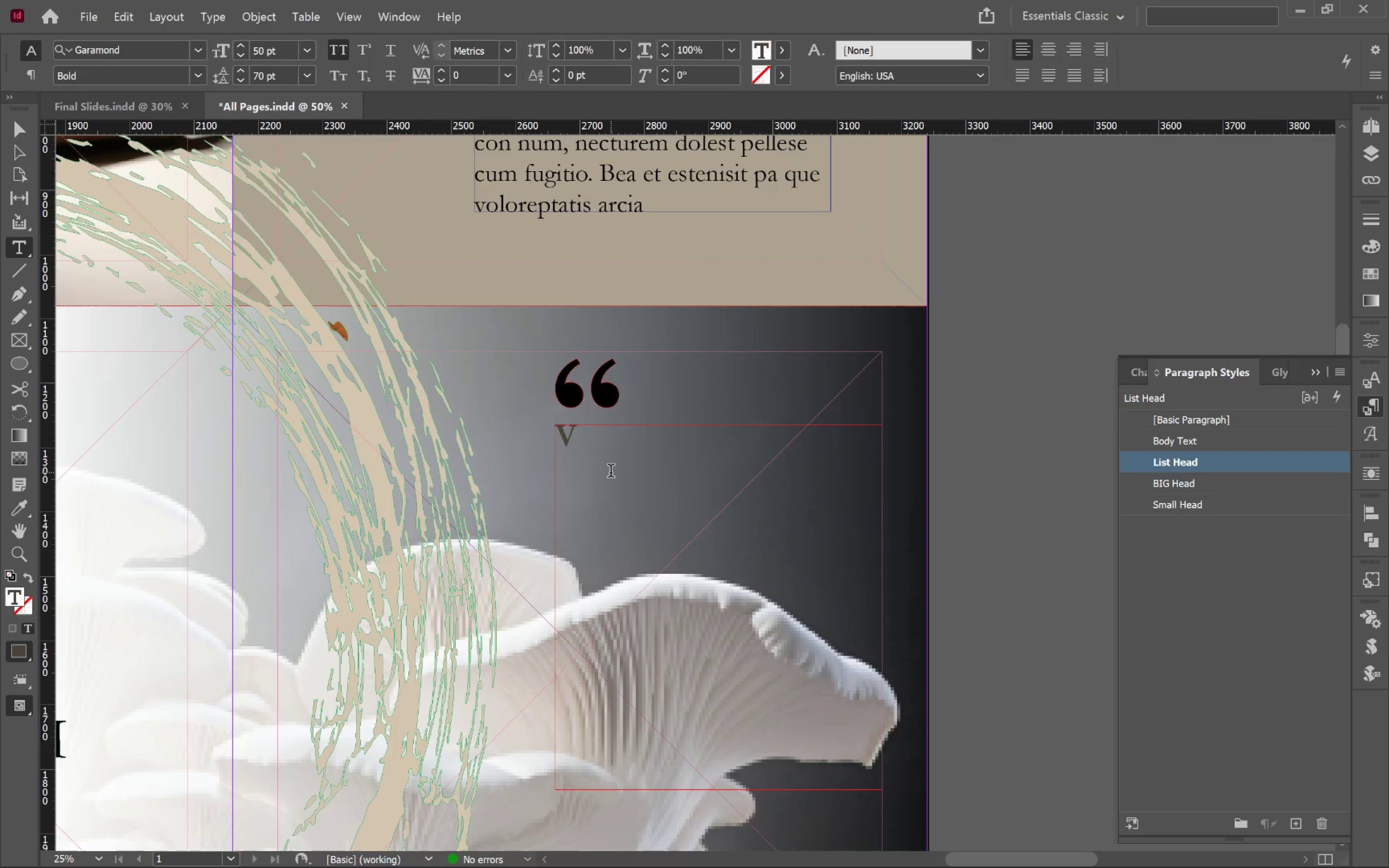 
key(Control+A)
 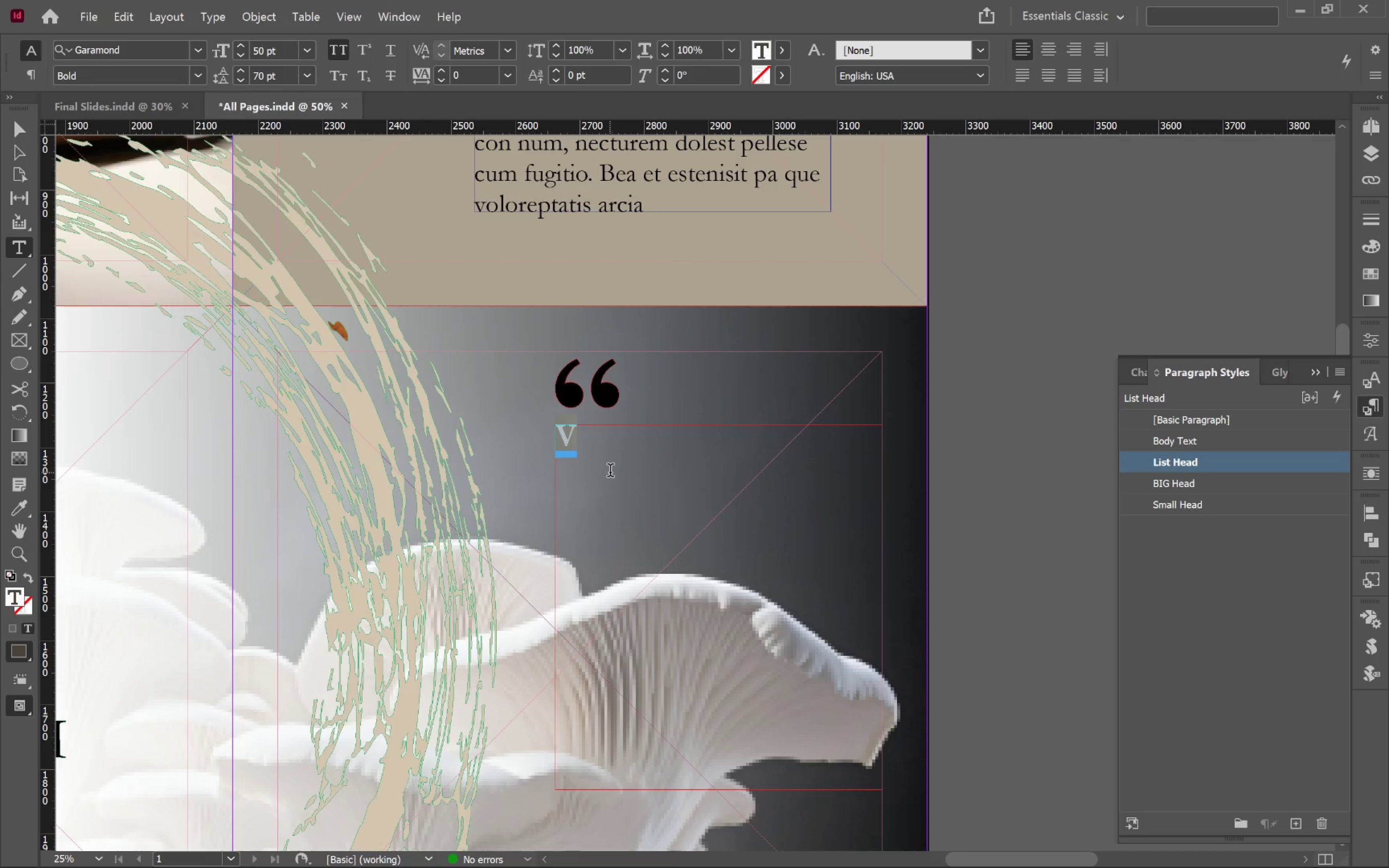 
type(We don't take from the ea)
key(Backspace)
key(Backspace)
type(Earth. We grow with it)
 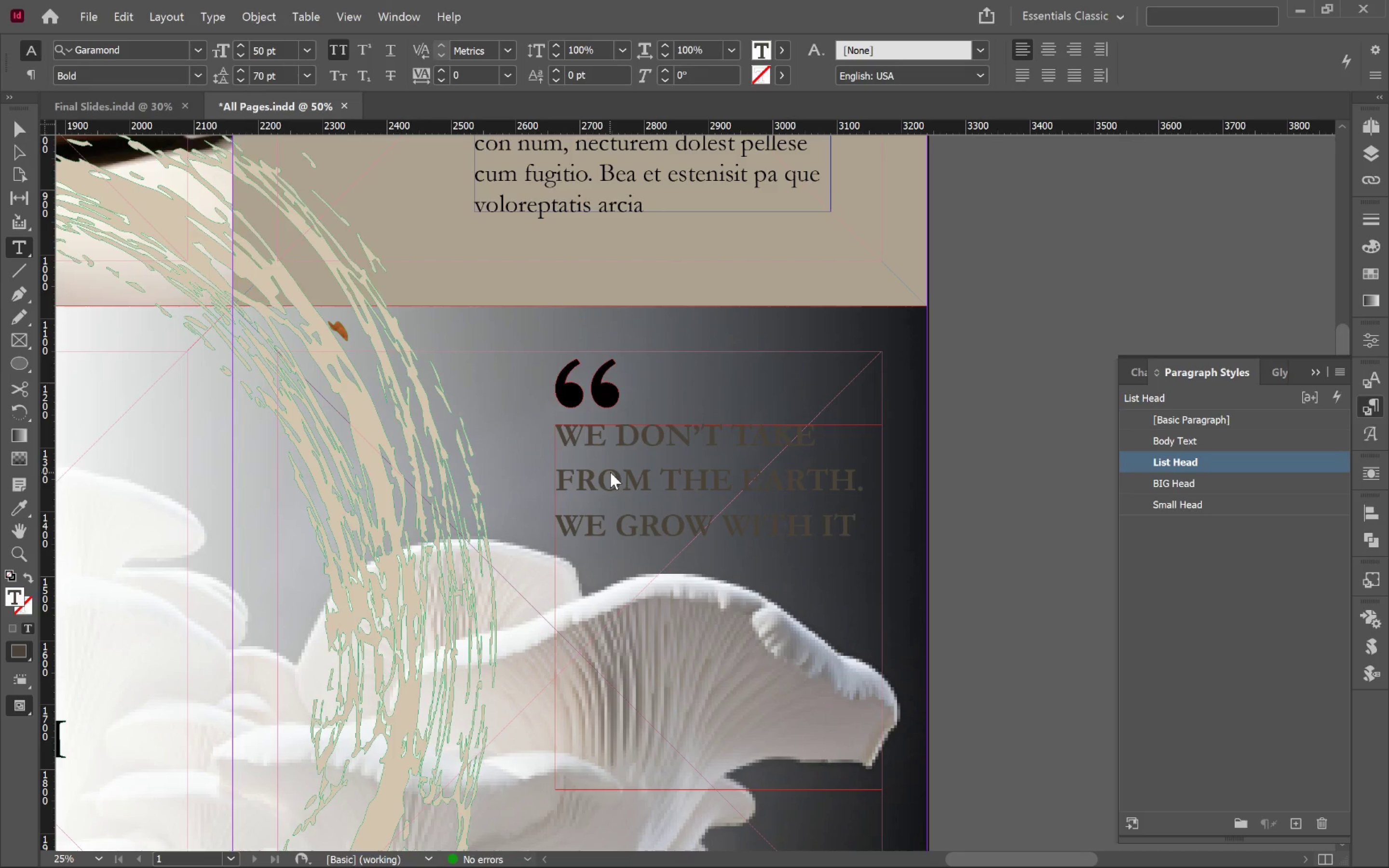 
wait(11.28)
 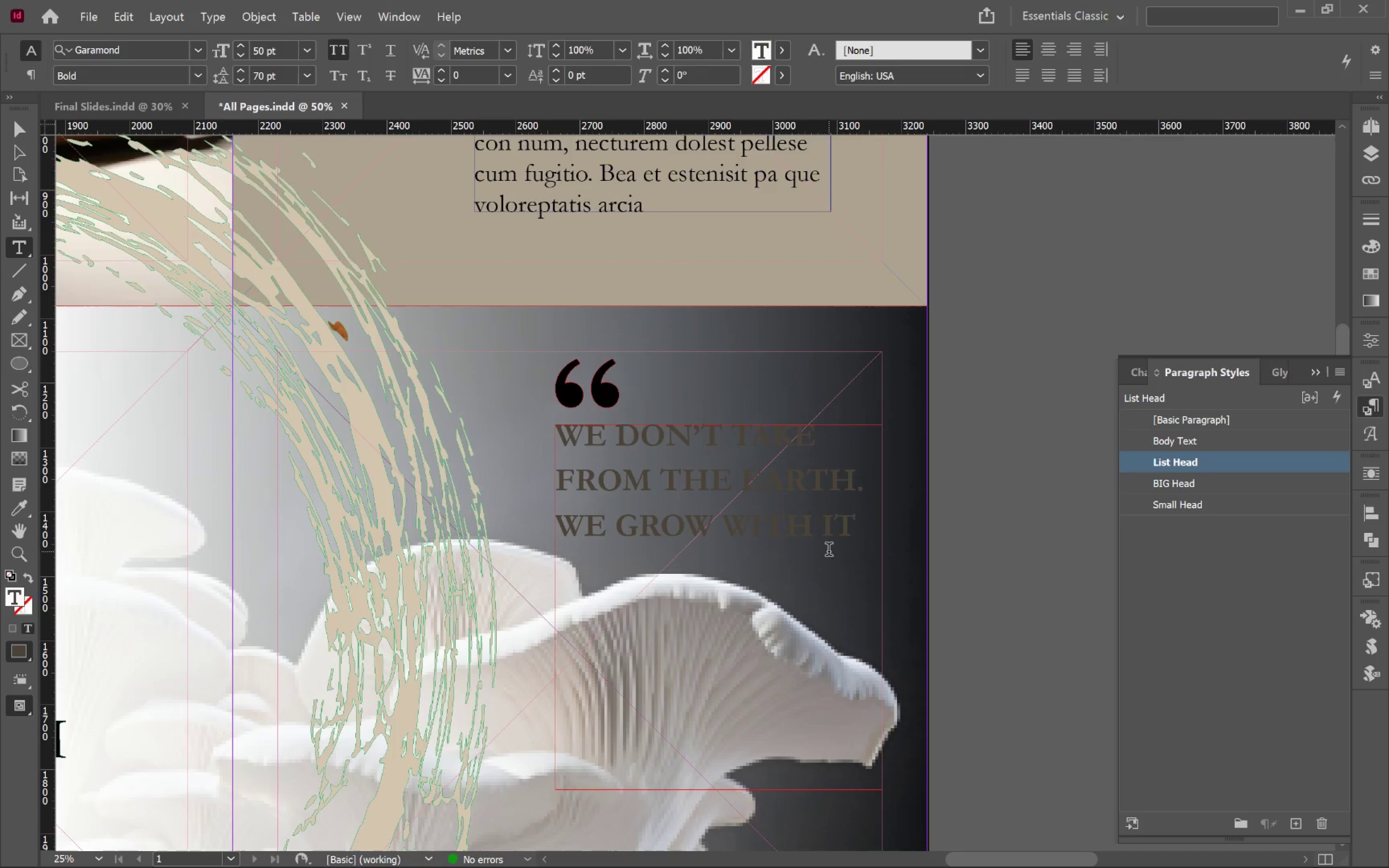 
left_click([1211, 505])
 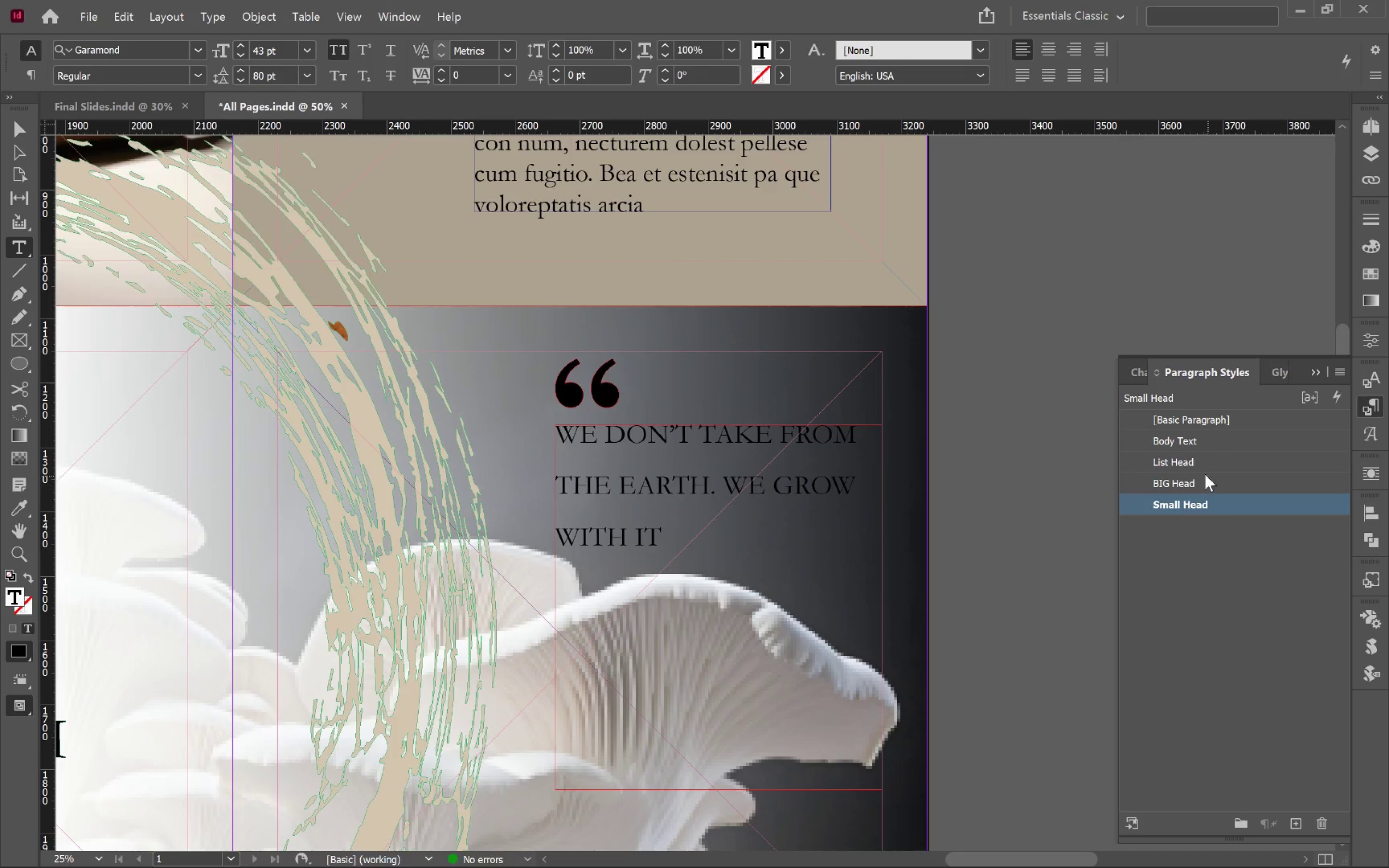 
left_click([1194, 440])
 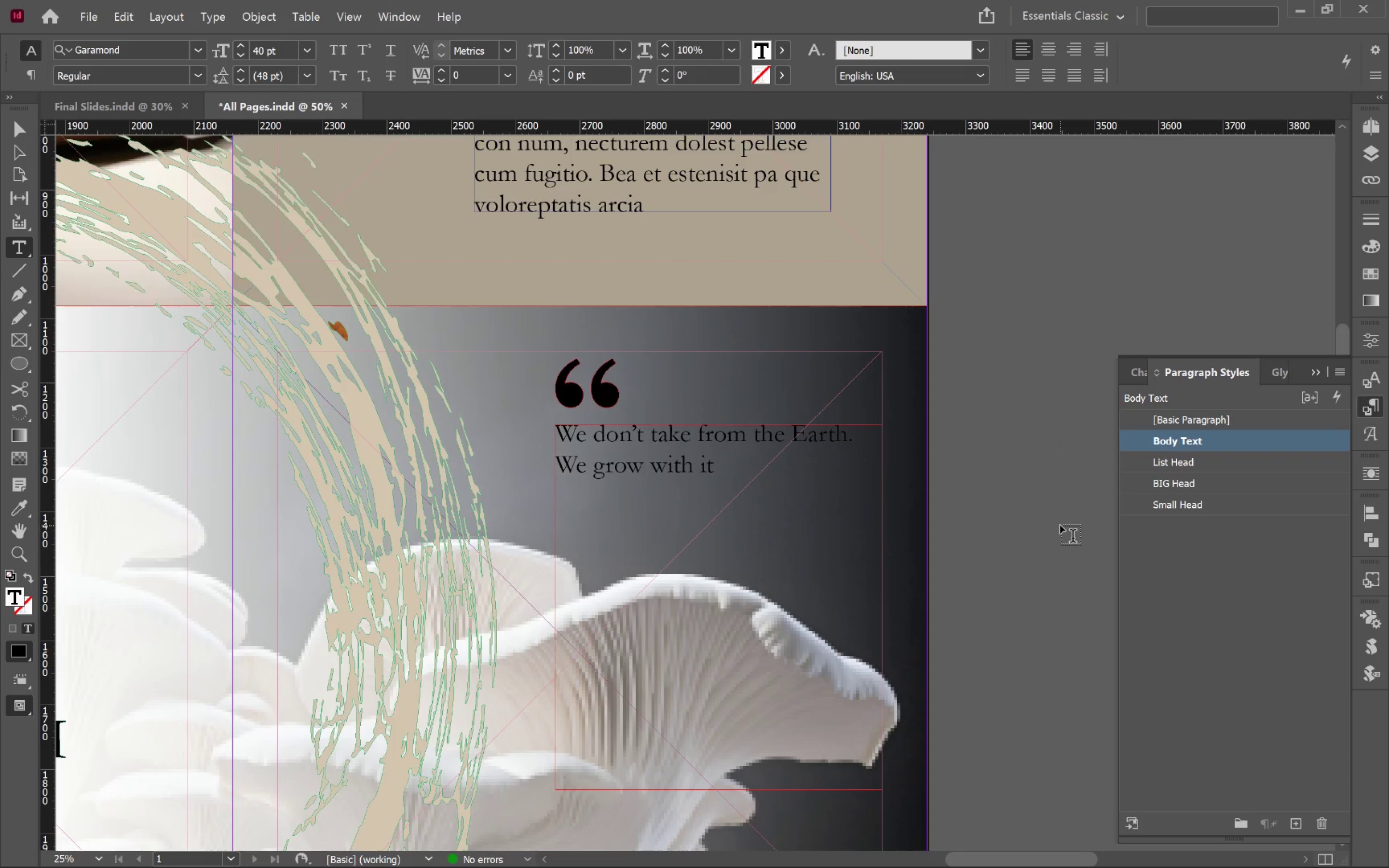 
wait(8.67)
 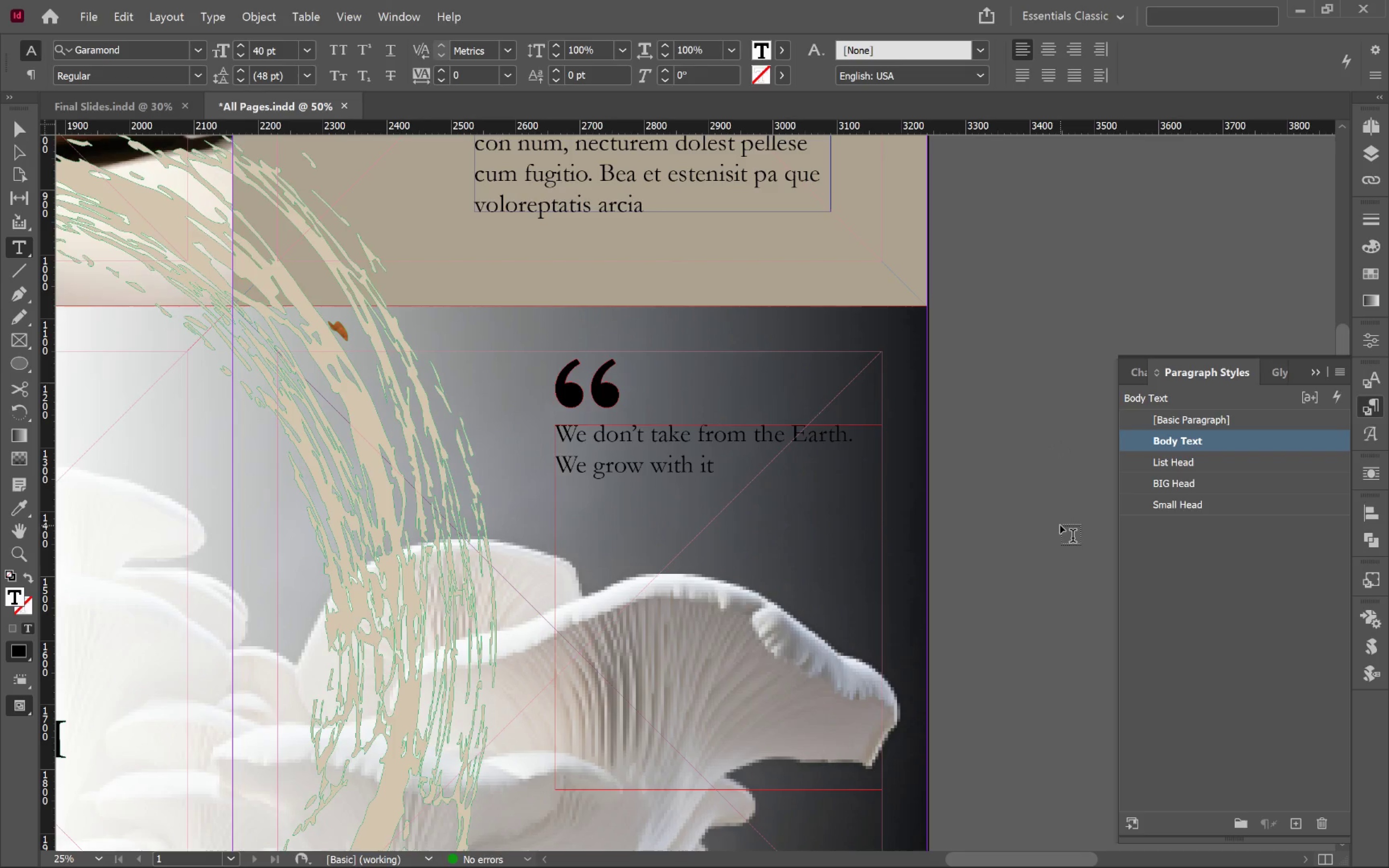 
left_click([1286, 465])
 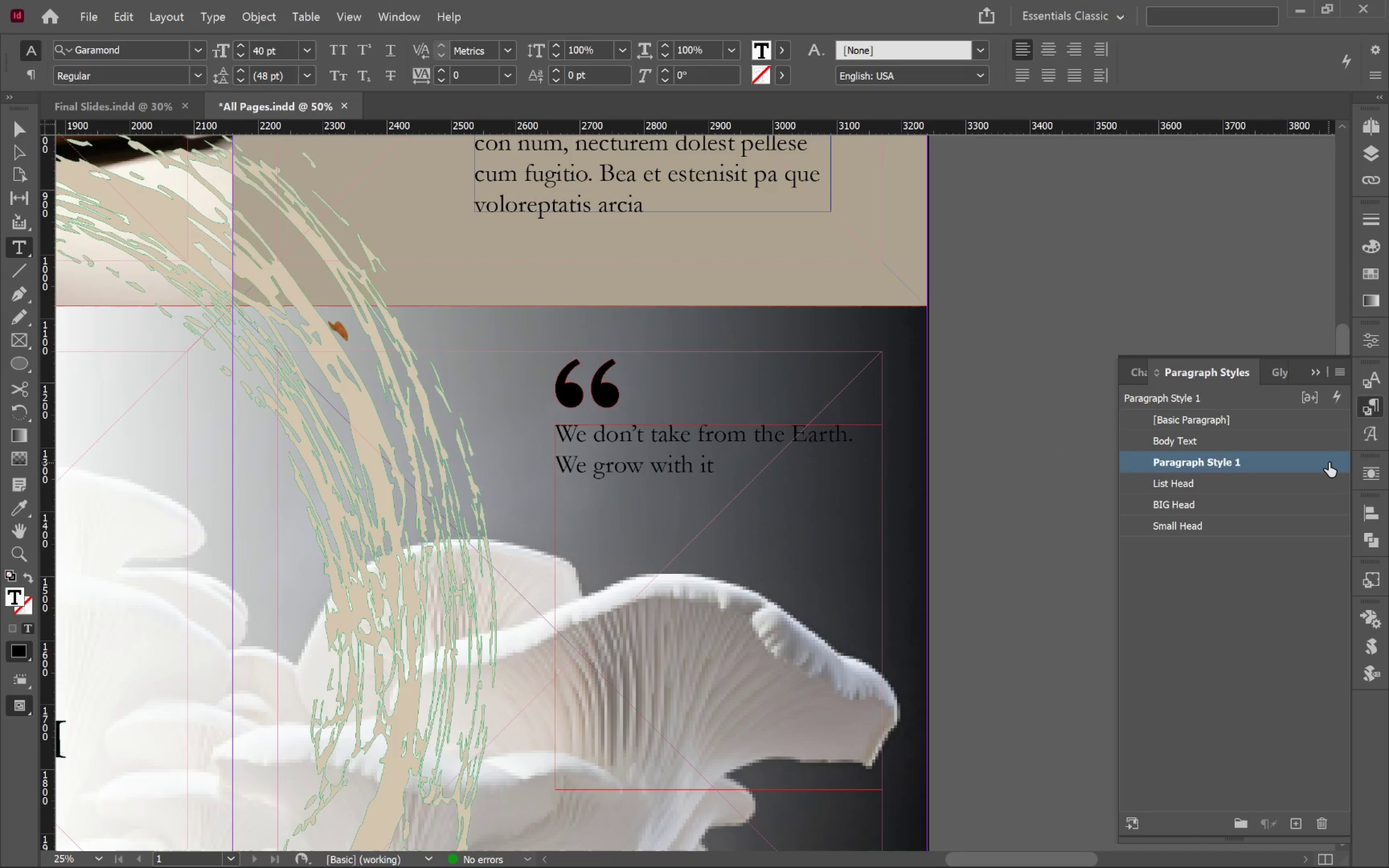 
double_click([1329, 462])
 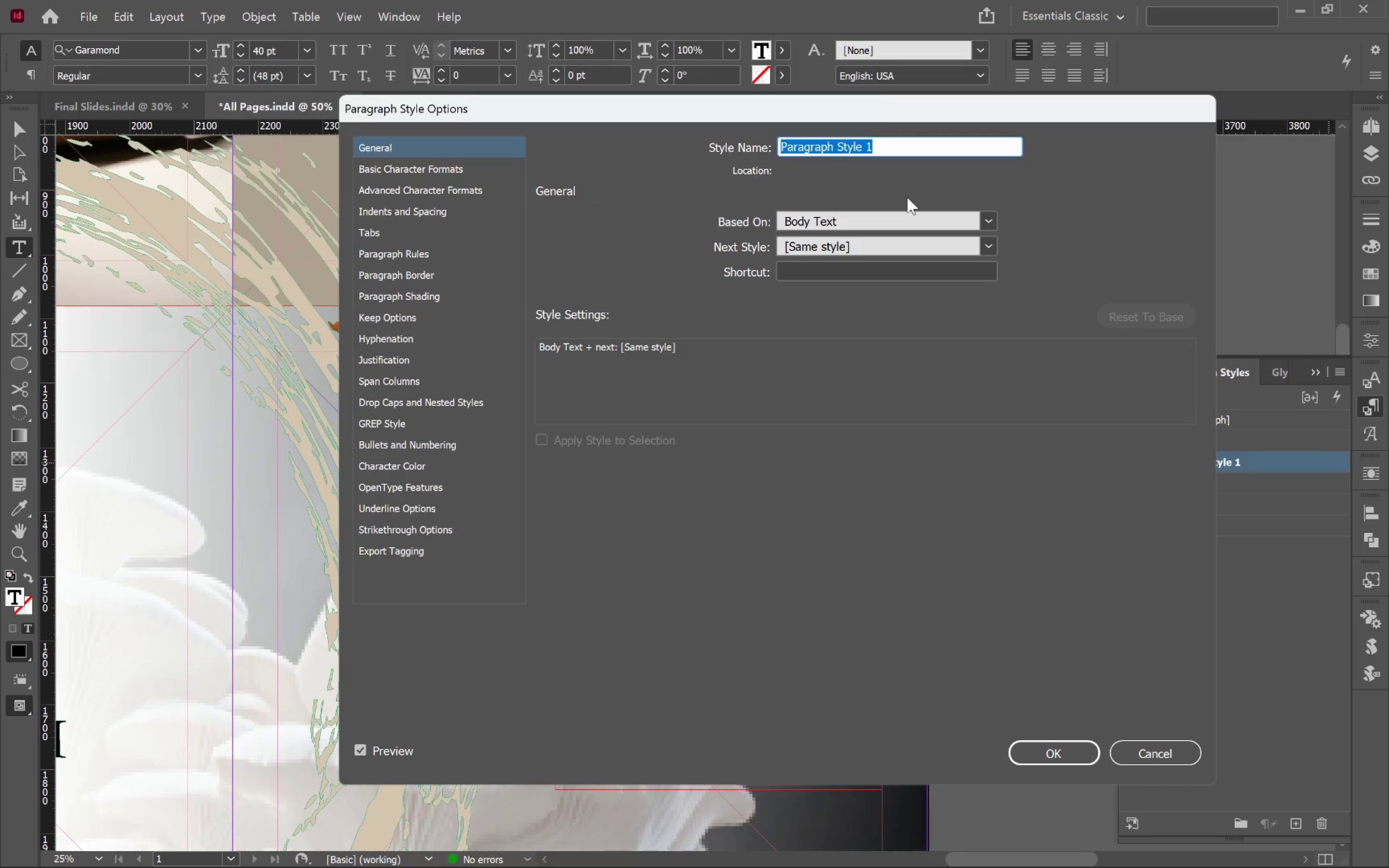 
type(Quote)
 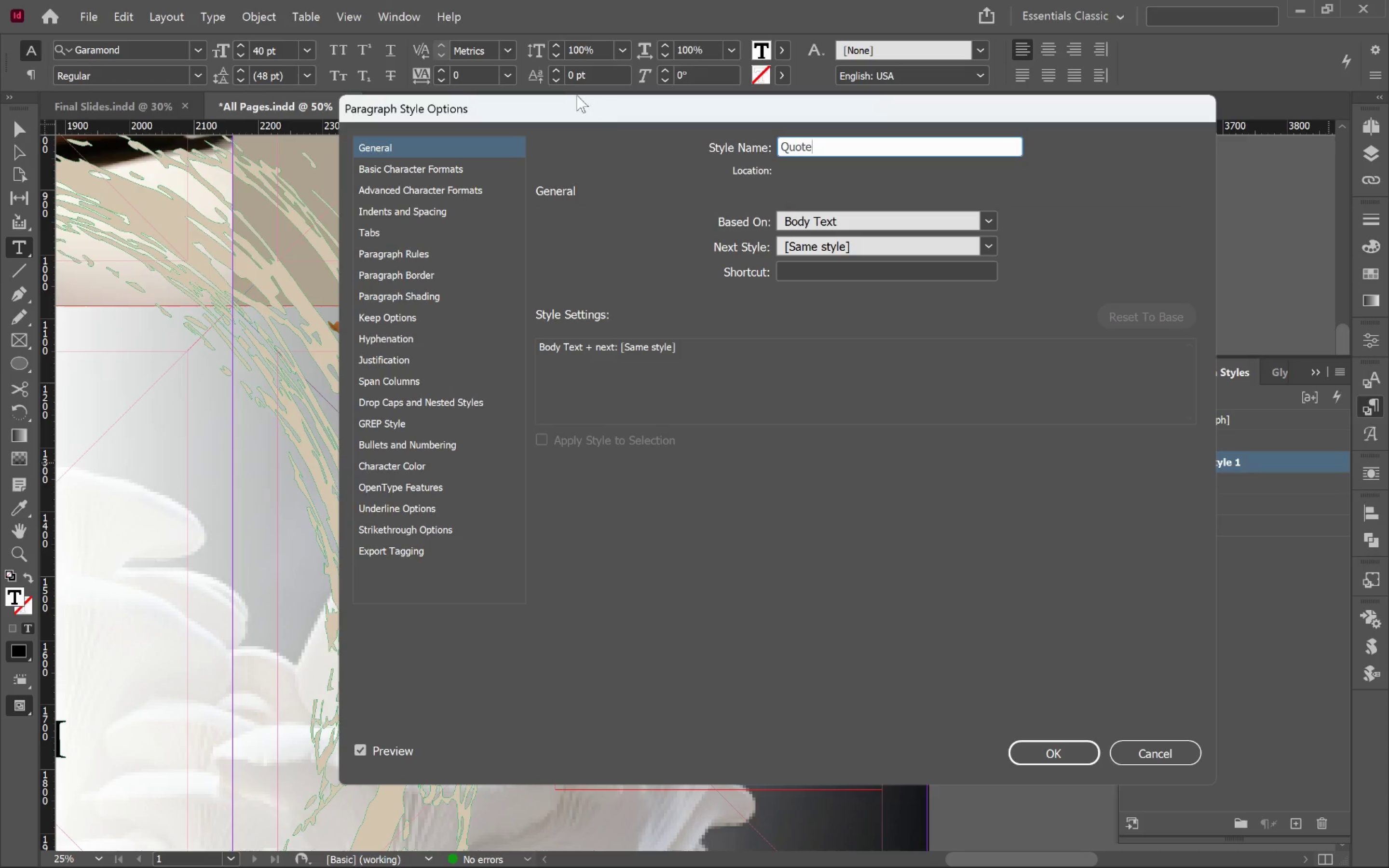 
left_click_drag(start_coordinate=[567, 110], to_coordinate=[1186, 221])
 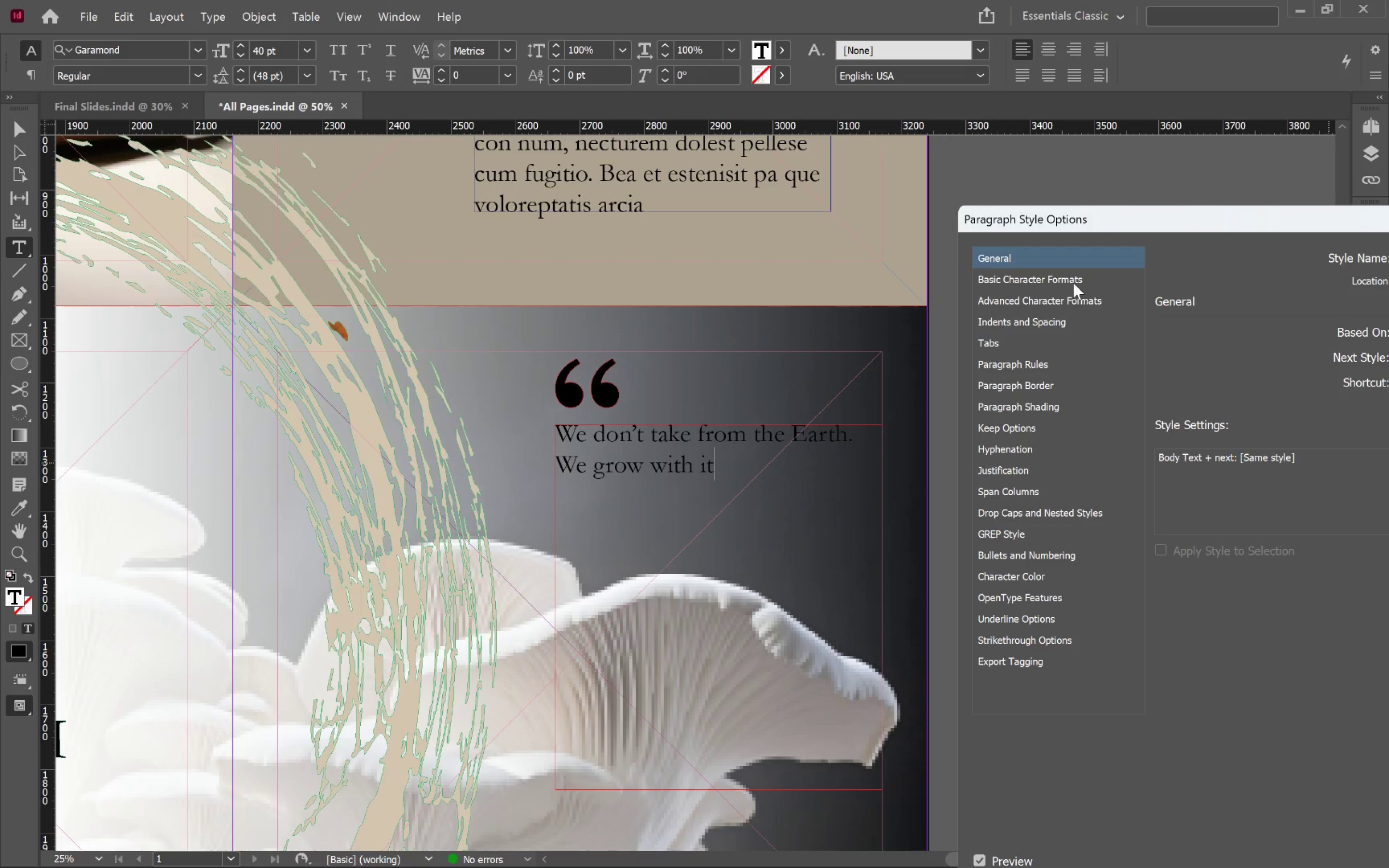 
left_click([1074, 283])
 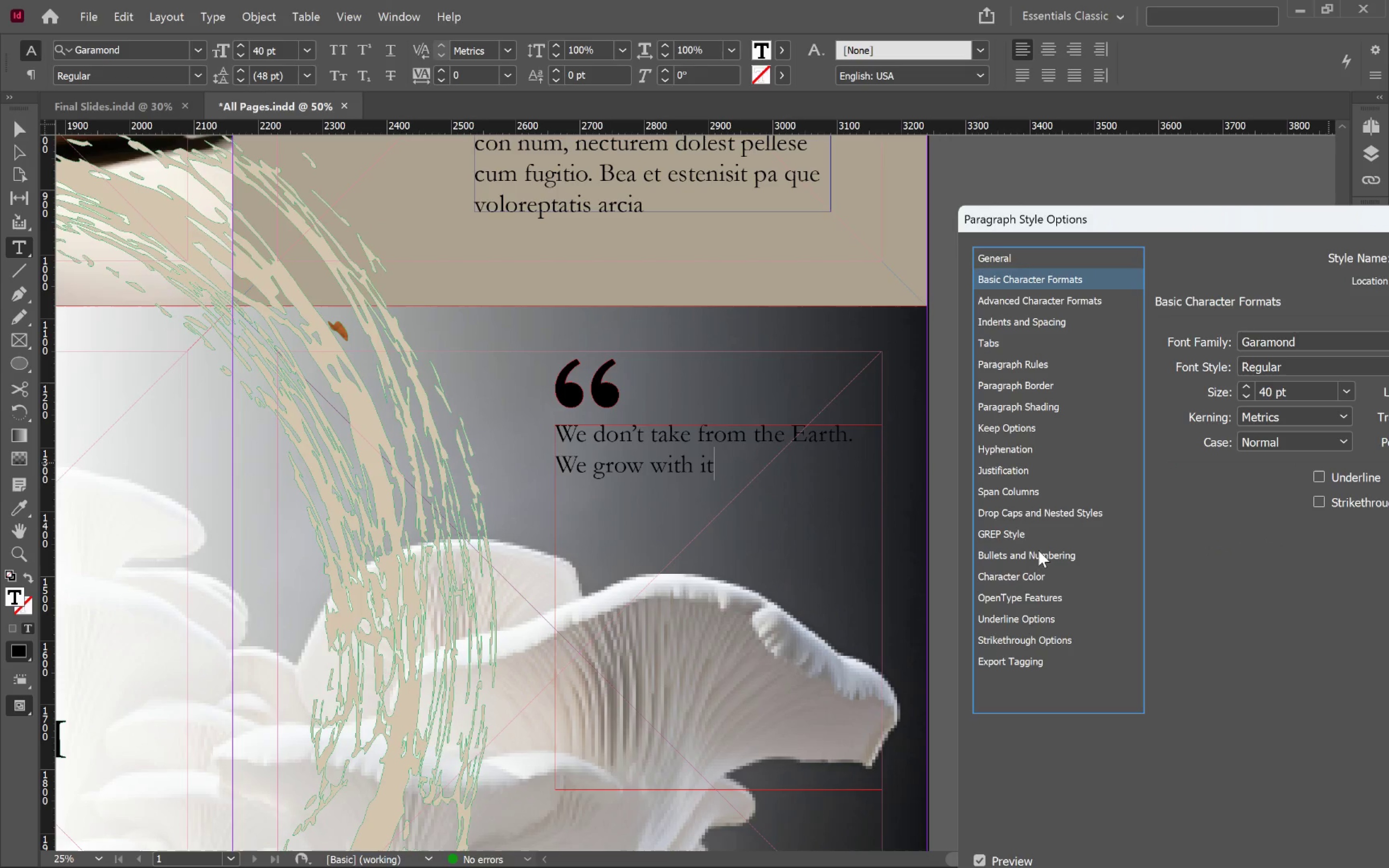 
left_click([1035, 577])
 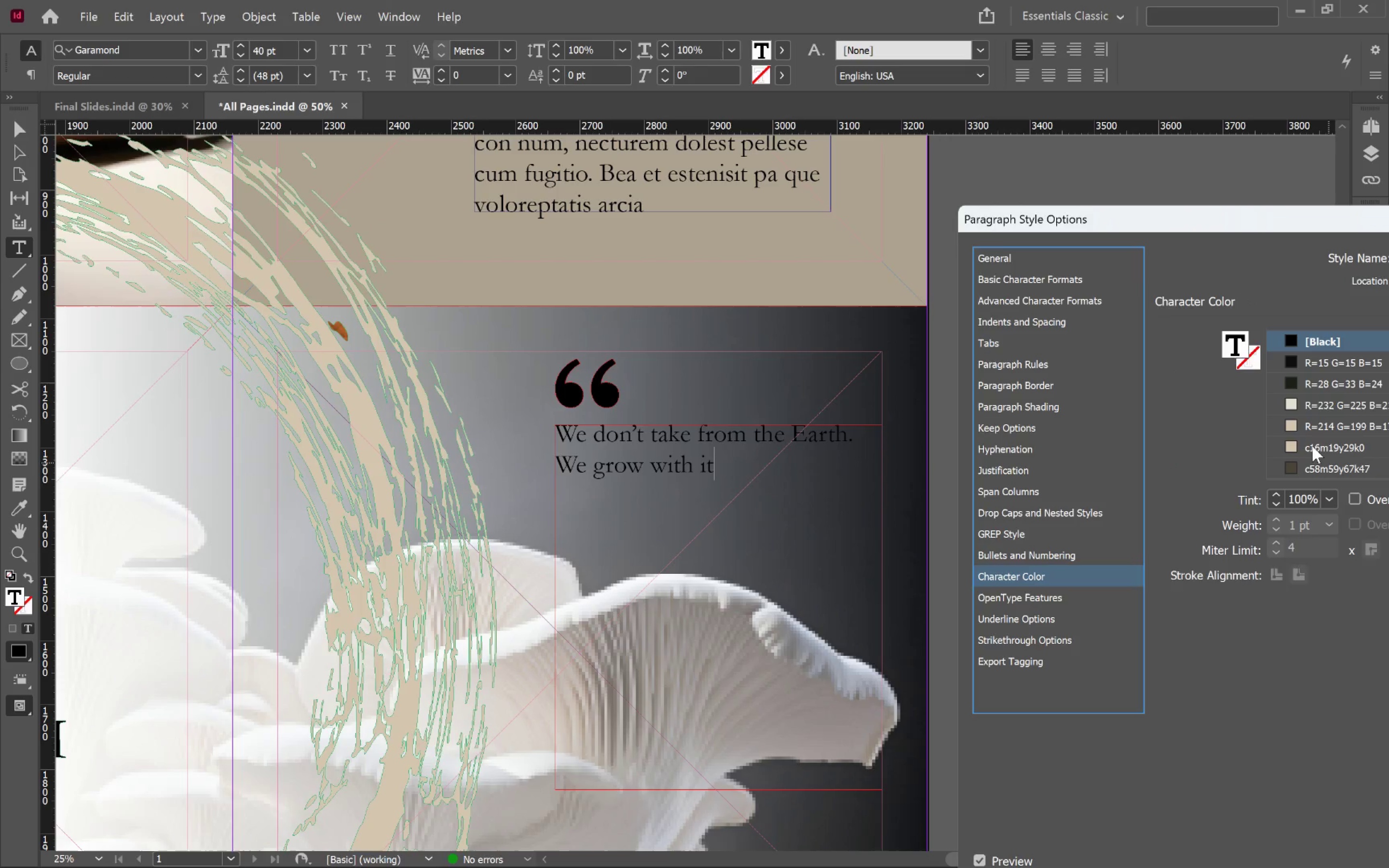 
left_click([1312, 446])
 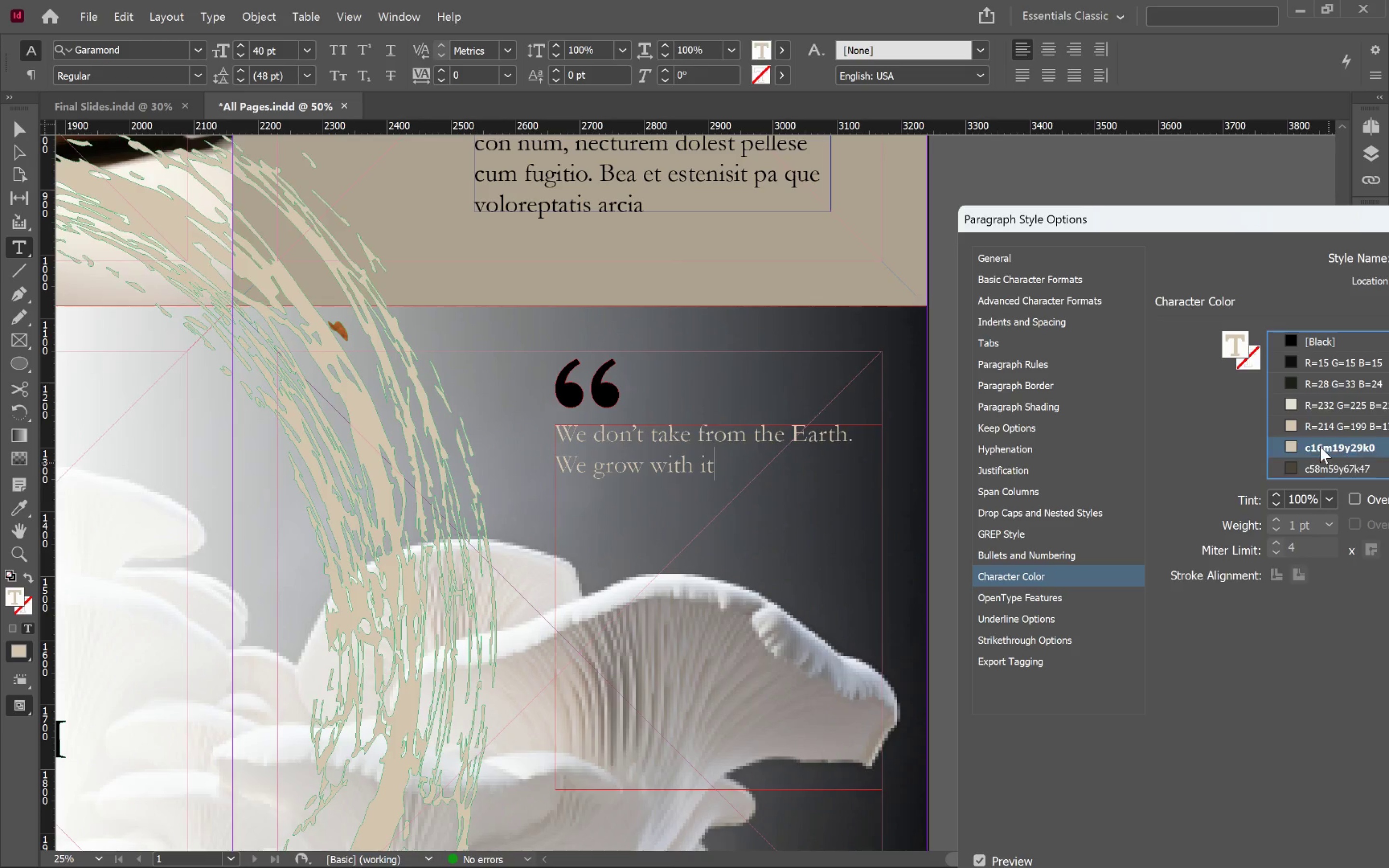 
wait(7.02)
 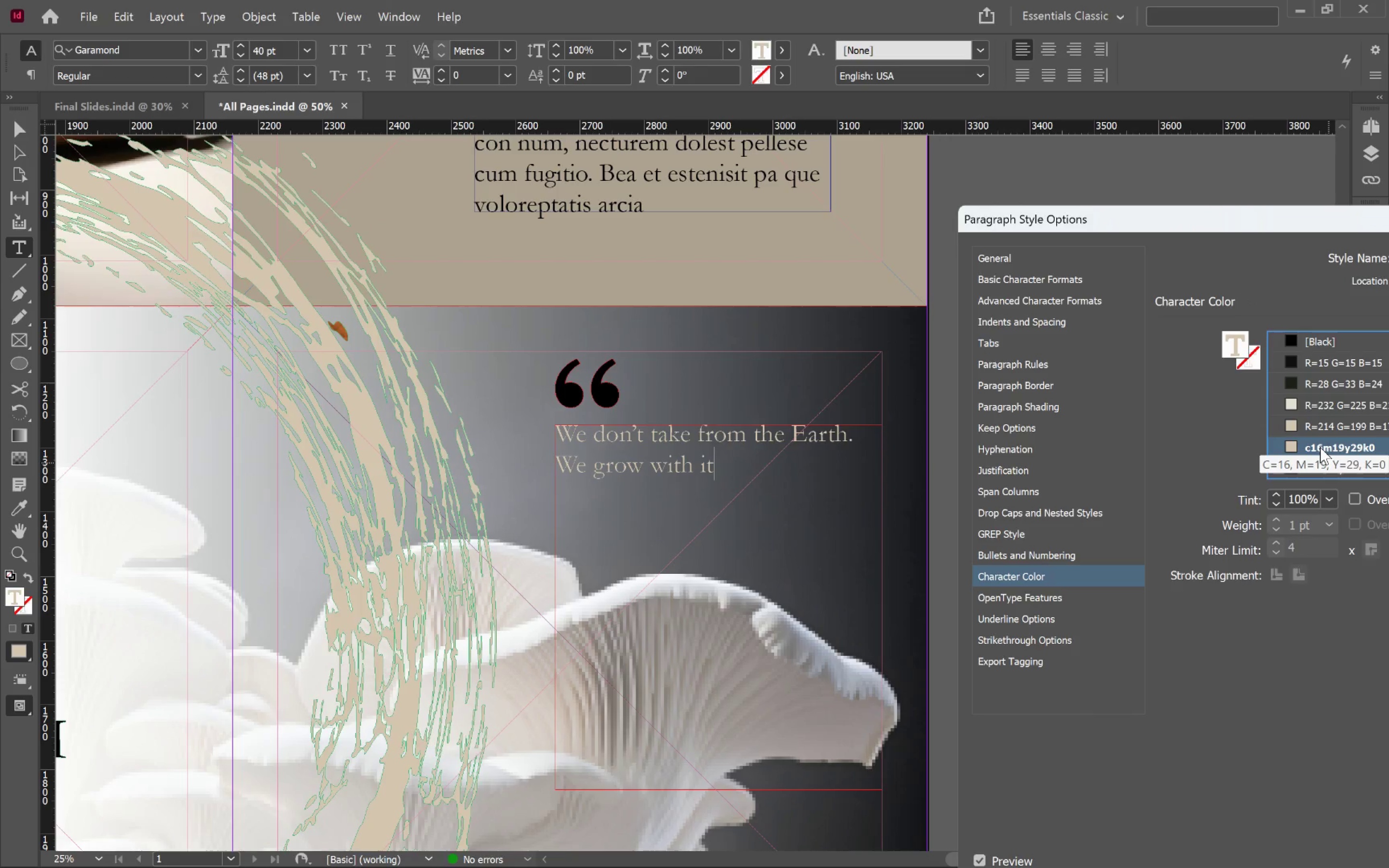 
left_click([1059, 277])
 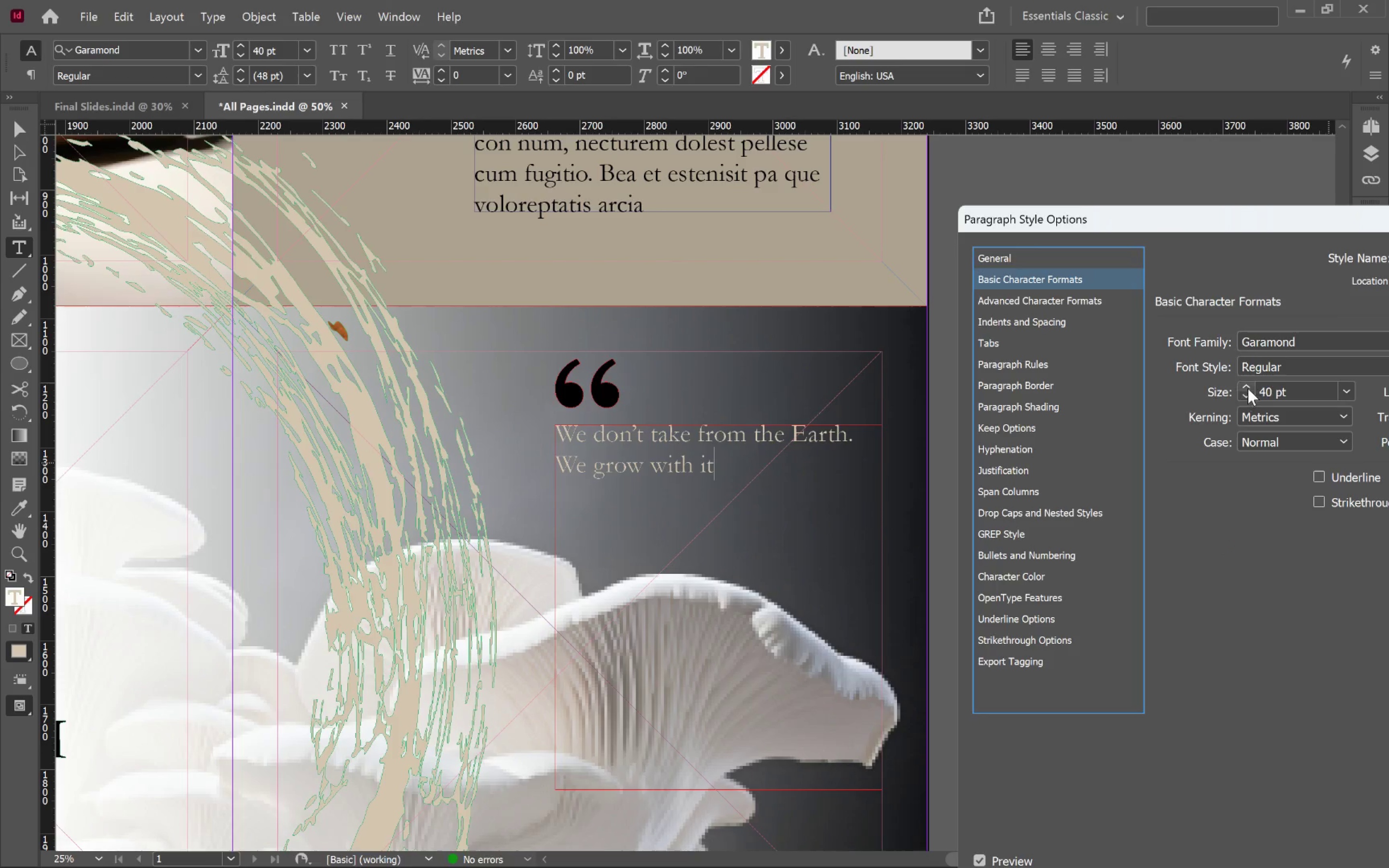 
hold_key(key=ShiftLeft, duration=3.19)
left_click([1245, 385])
 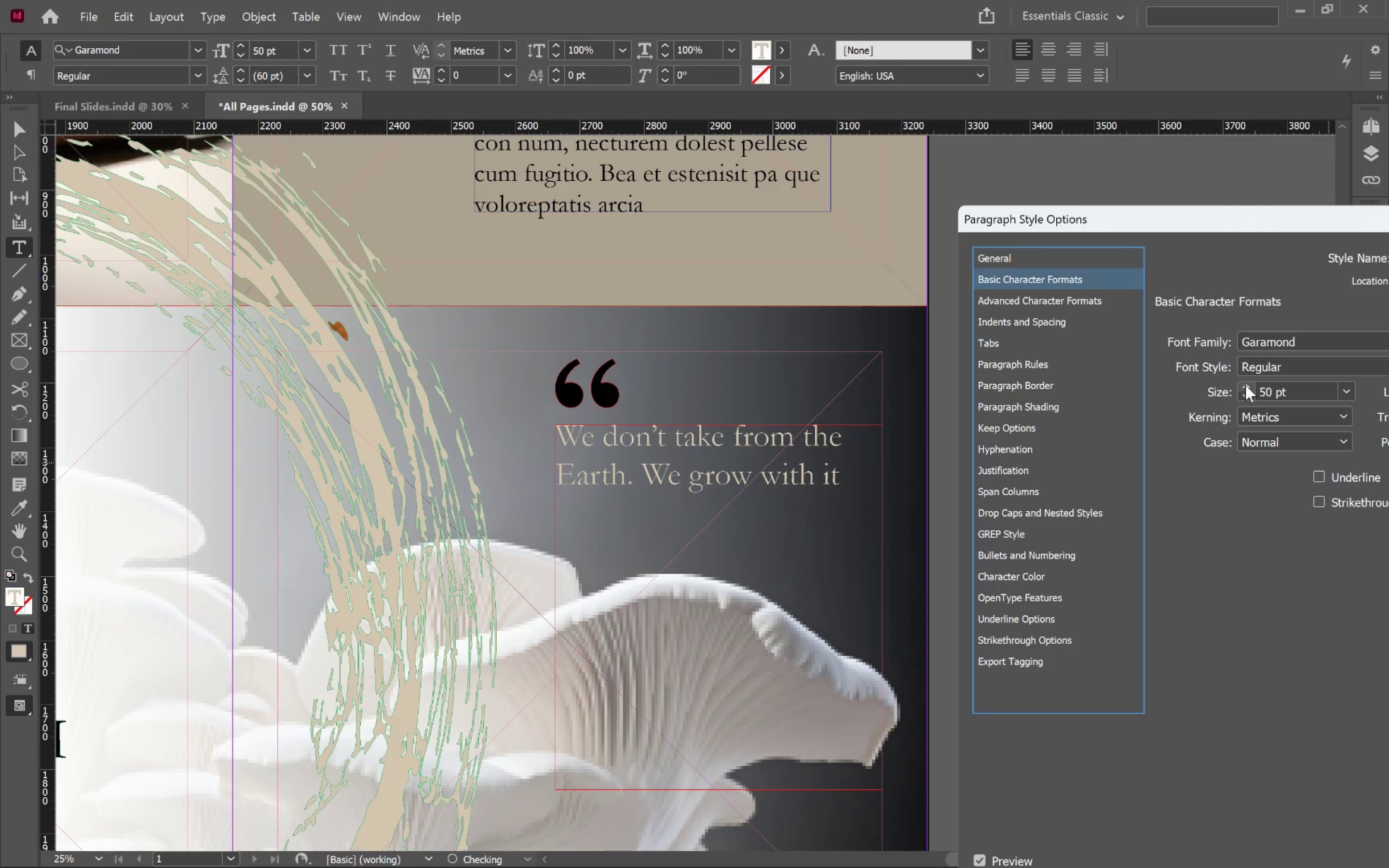 
left_click([1245, 385])
 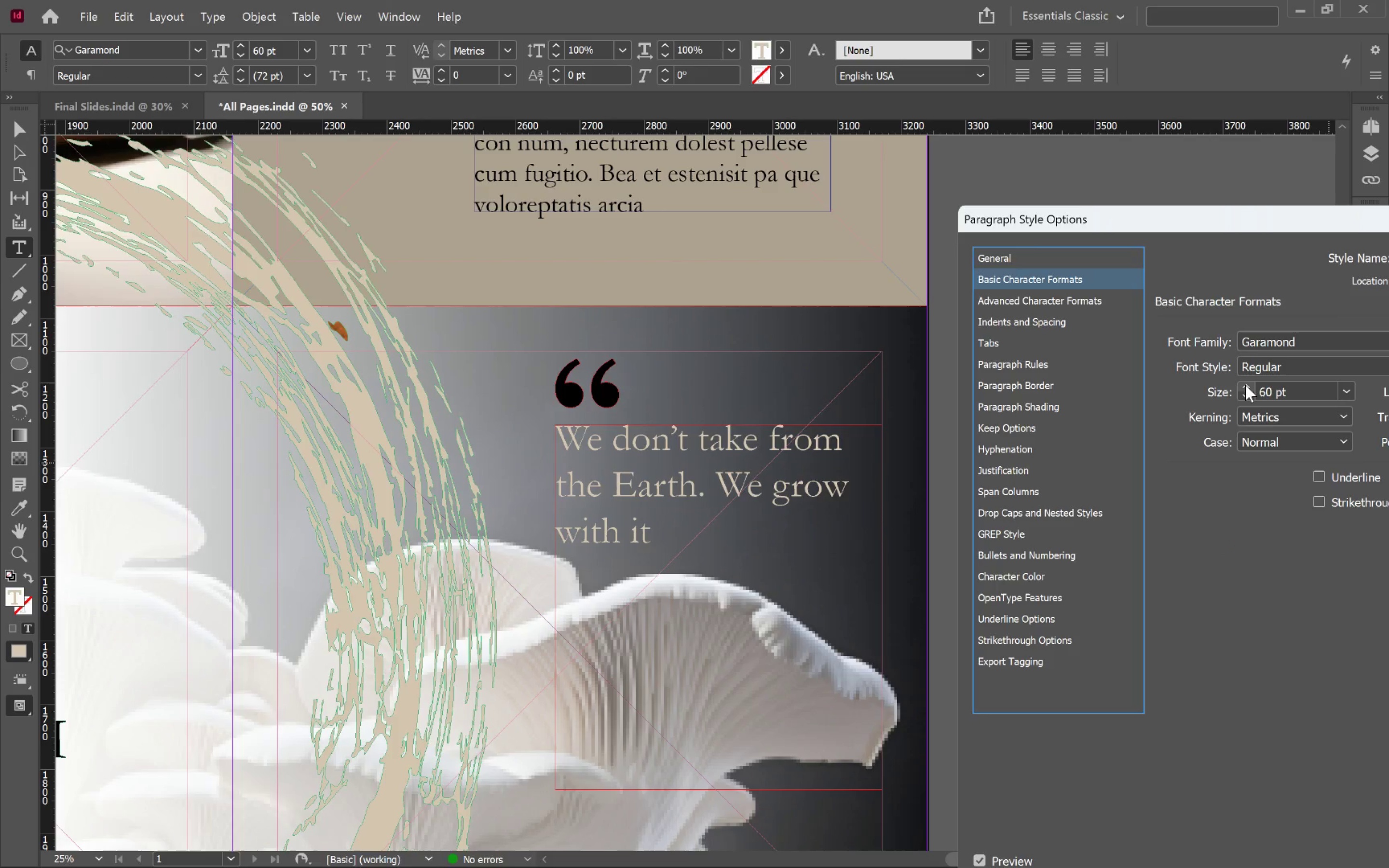 
left_click([1245, 385])
 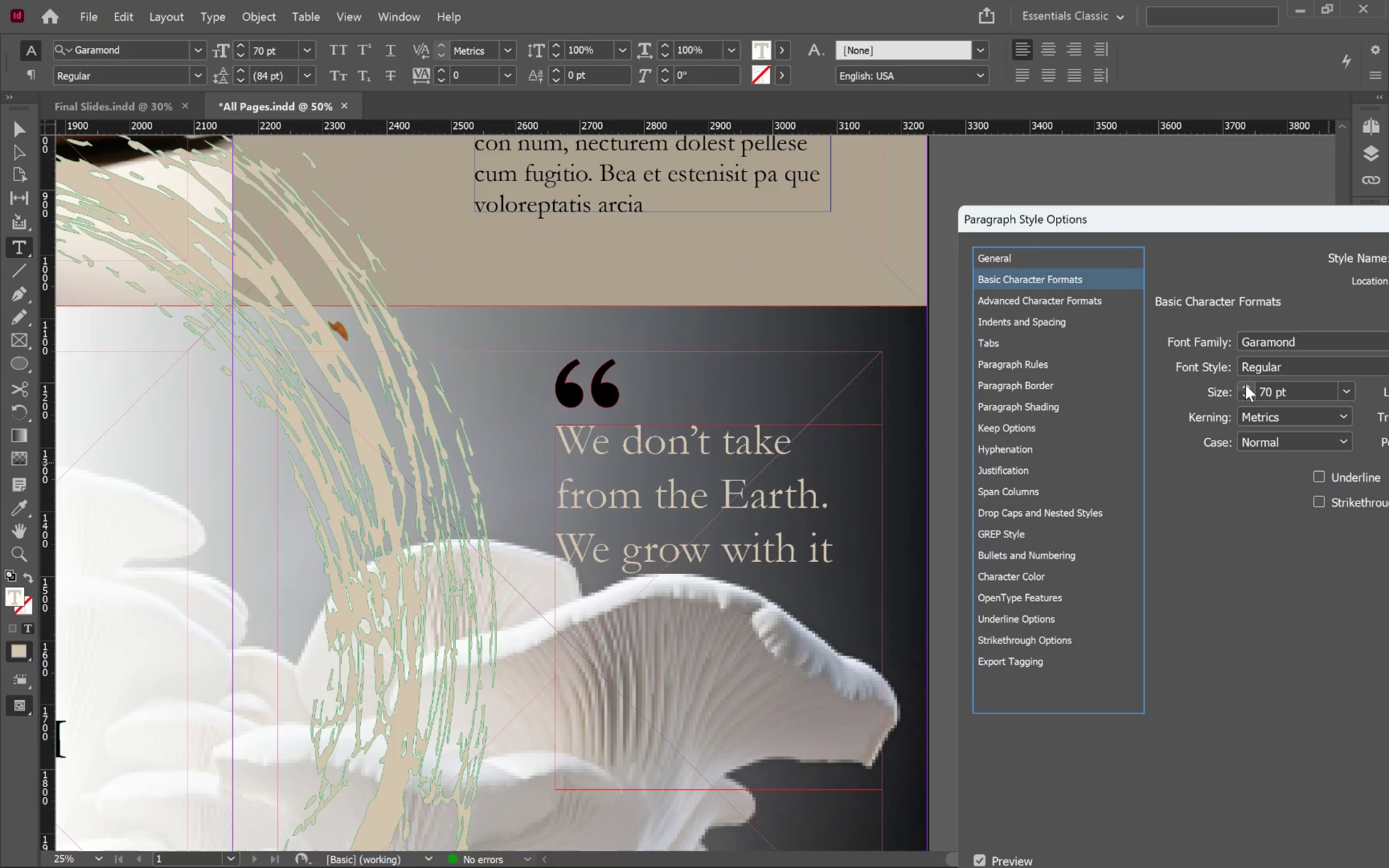 
wait(7.89)
 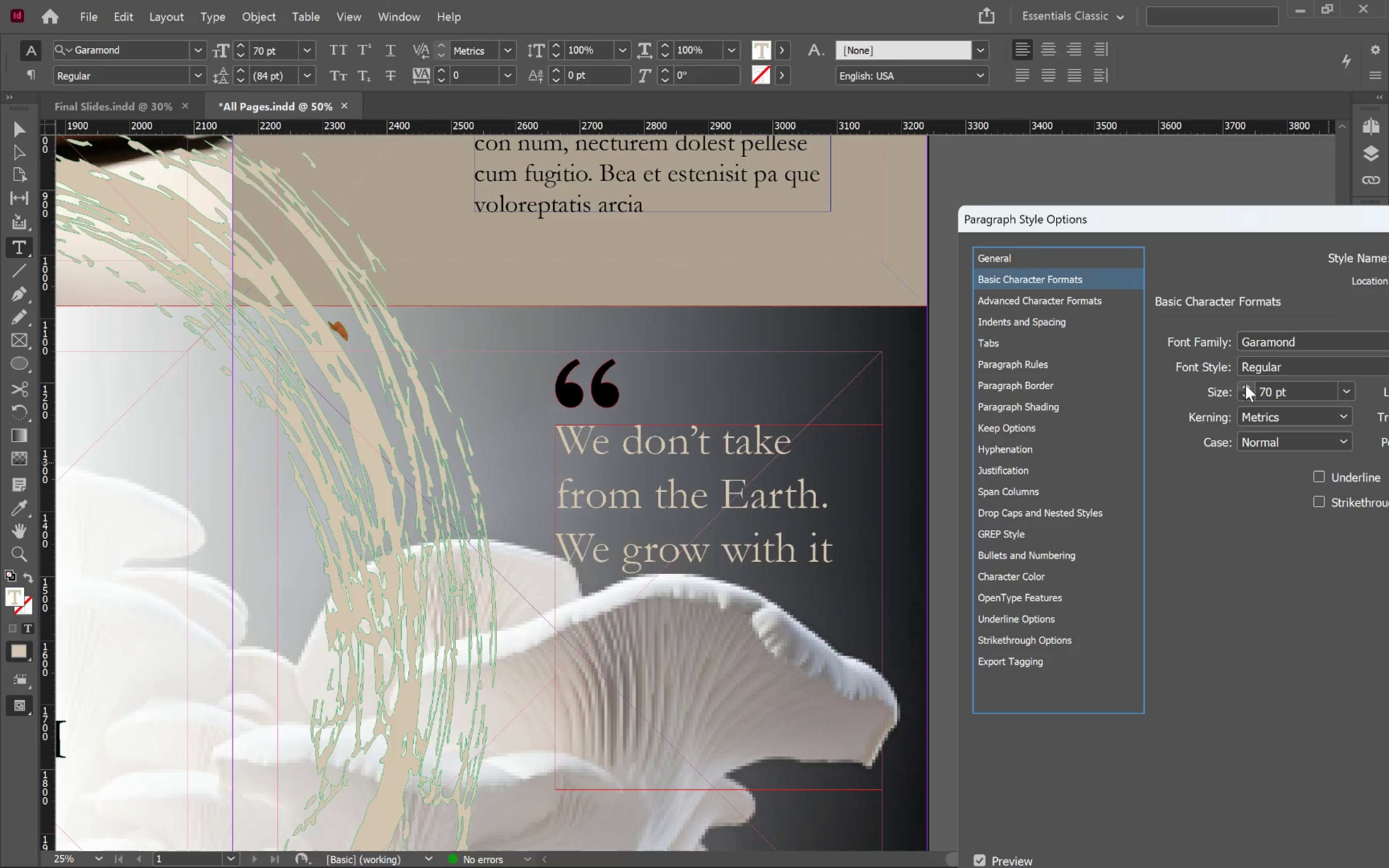 
left_click([844, 552])
 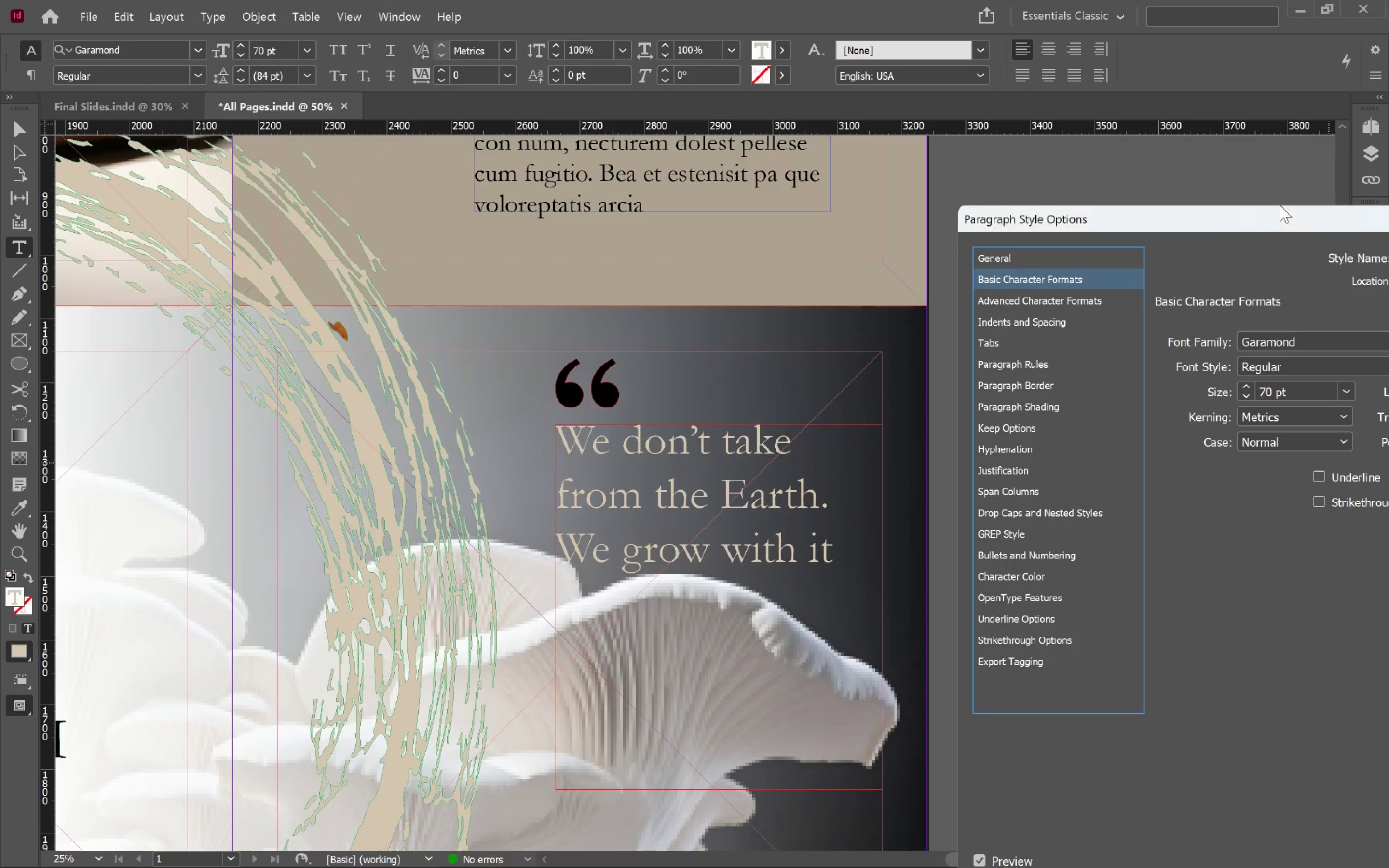 
left_click_drag(start_coordinate=[1281, 222], to_coordinate=[704, 63])
 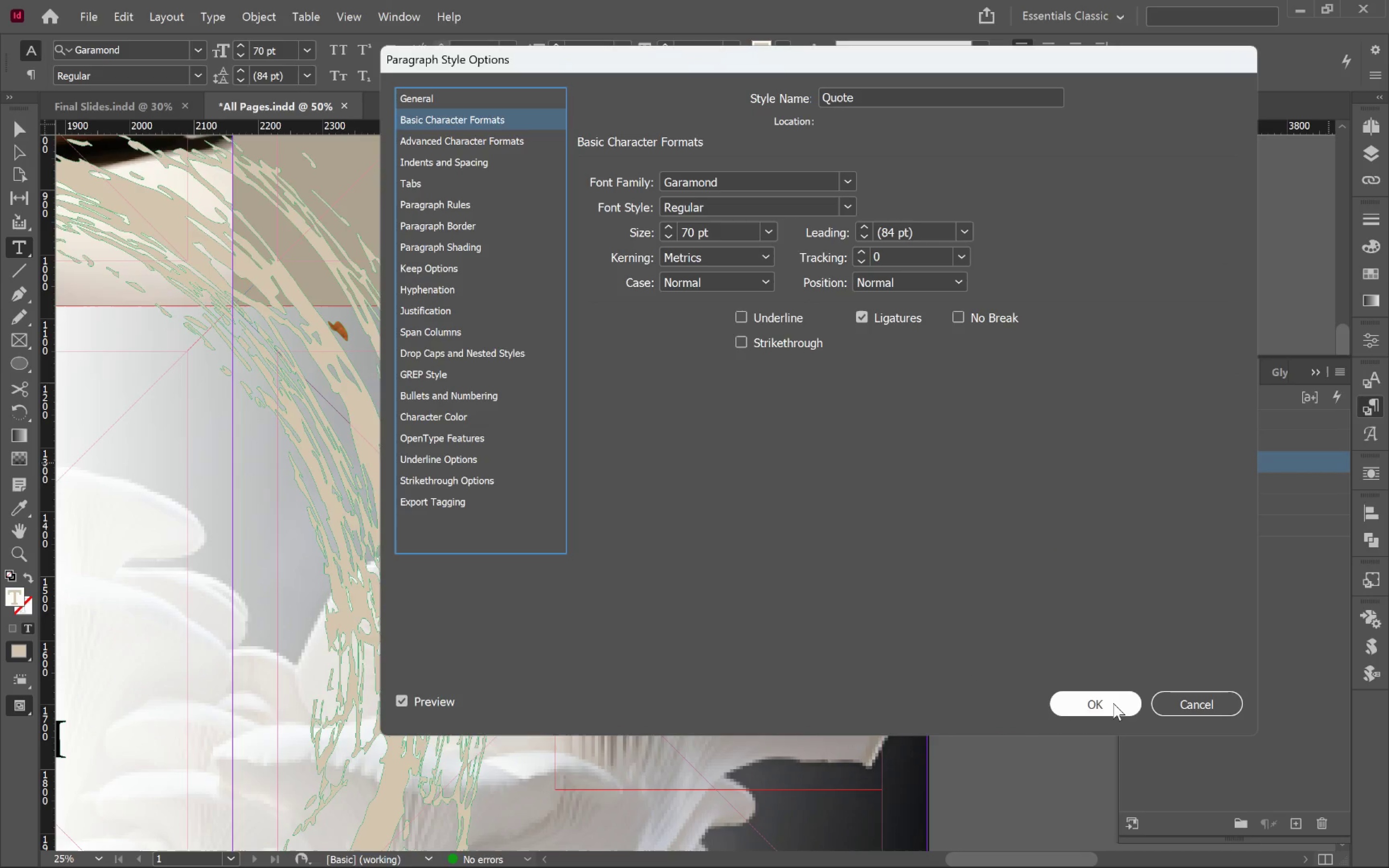 
left_click([1113, 703])
 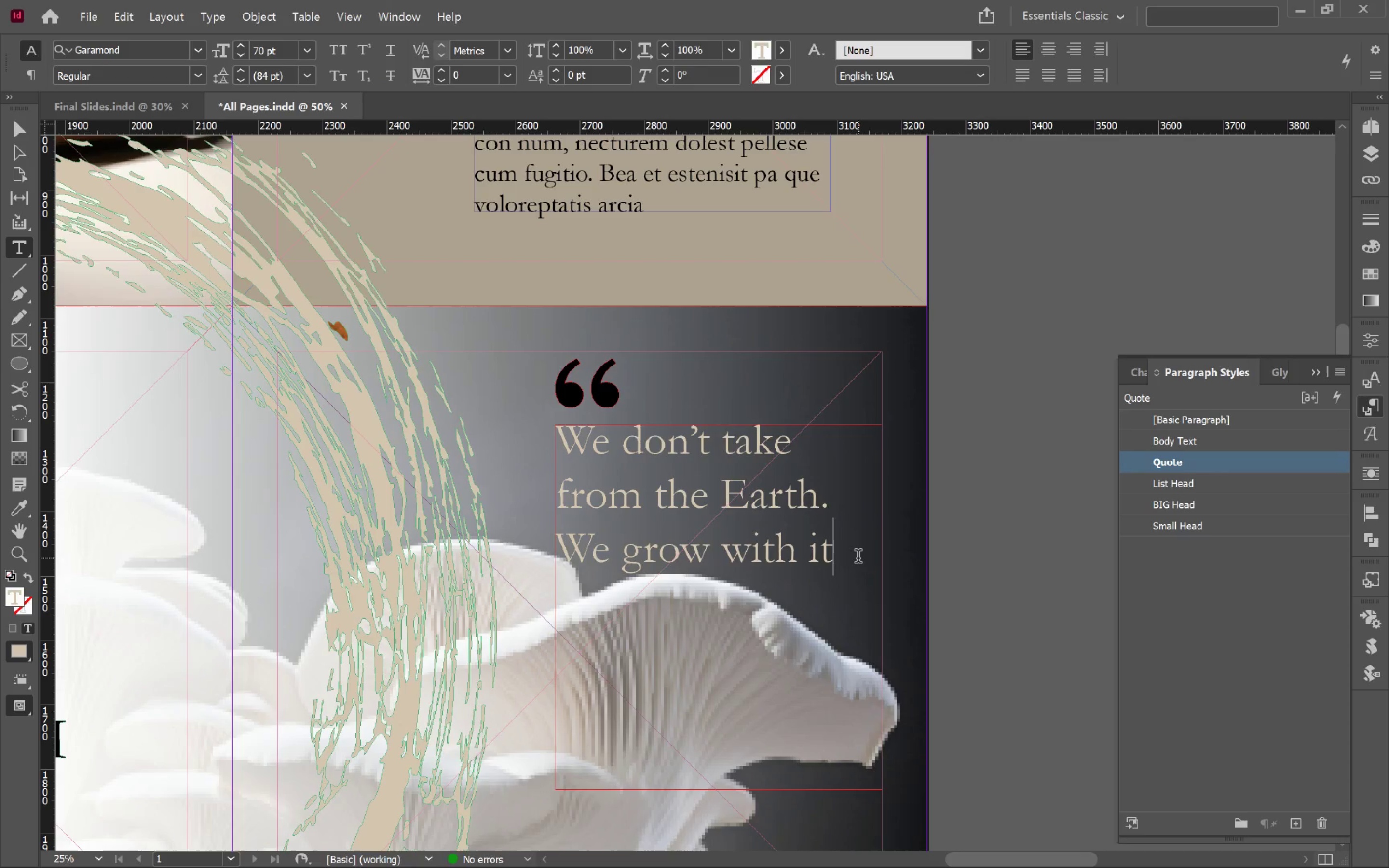 
key(Period)
 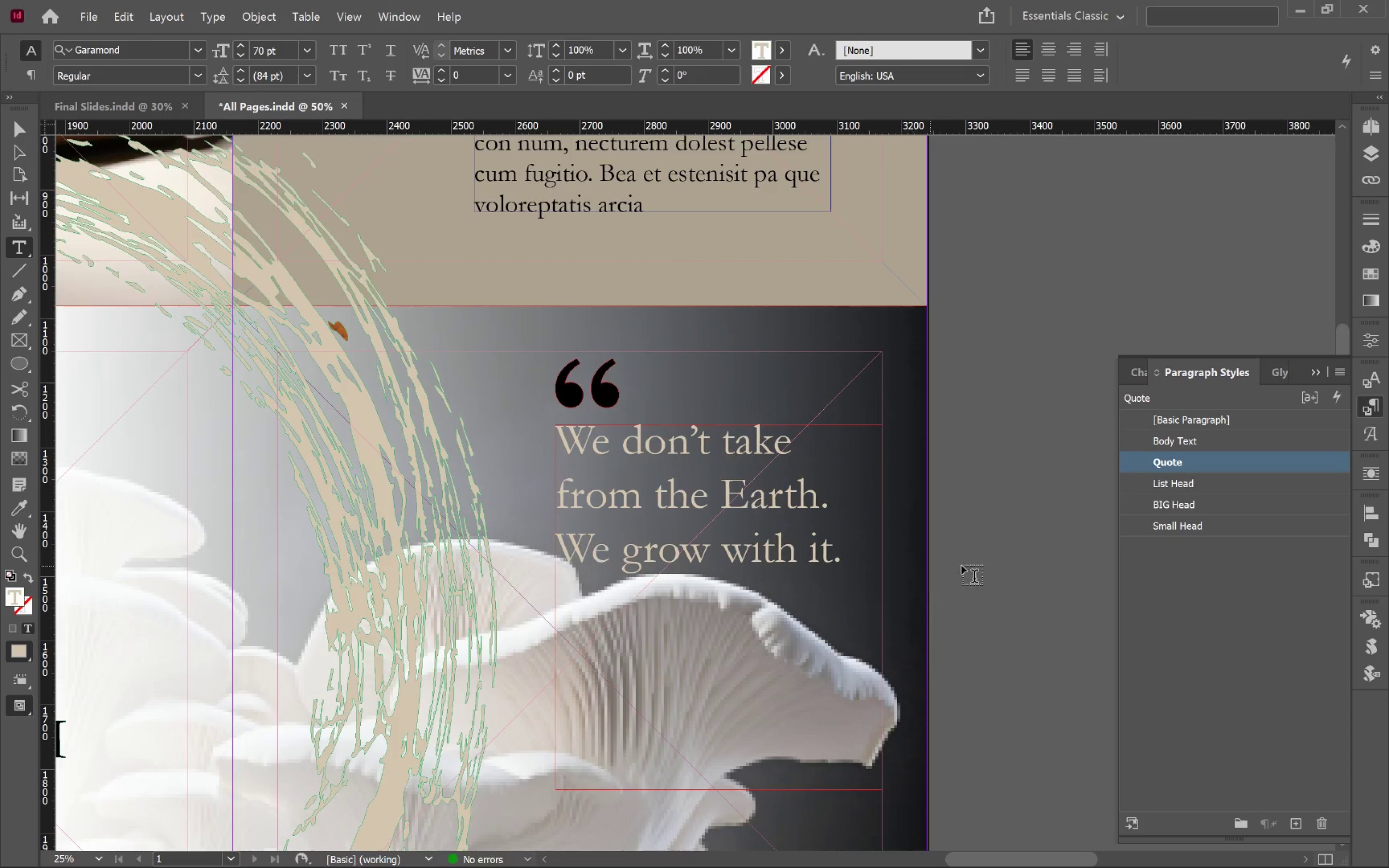 
hold_key(key=ControlLeft, duration=0.42)
left_click([1020, 568])
 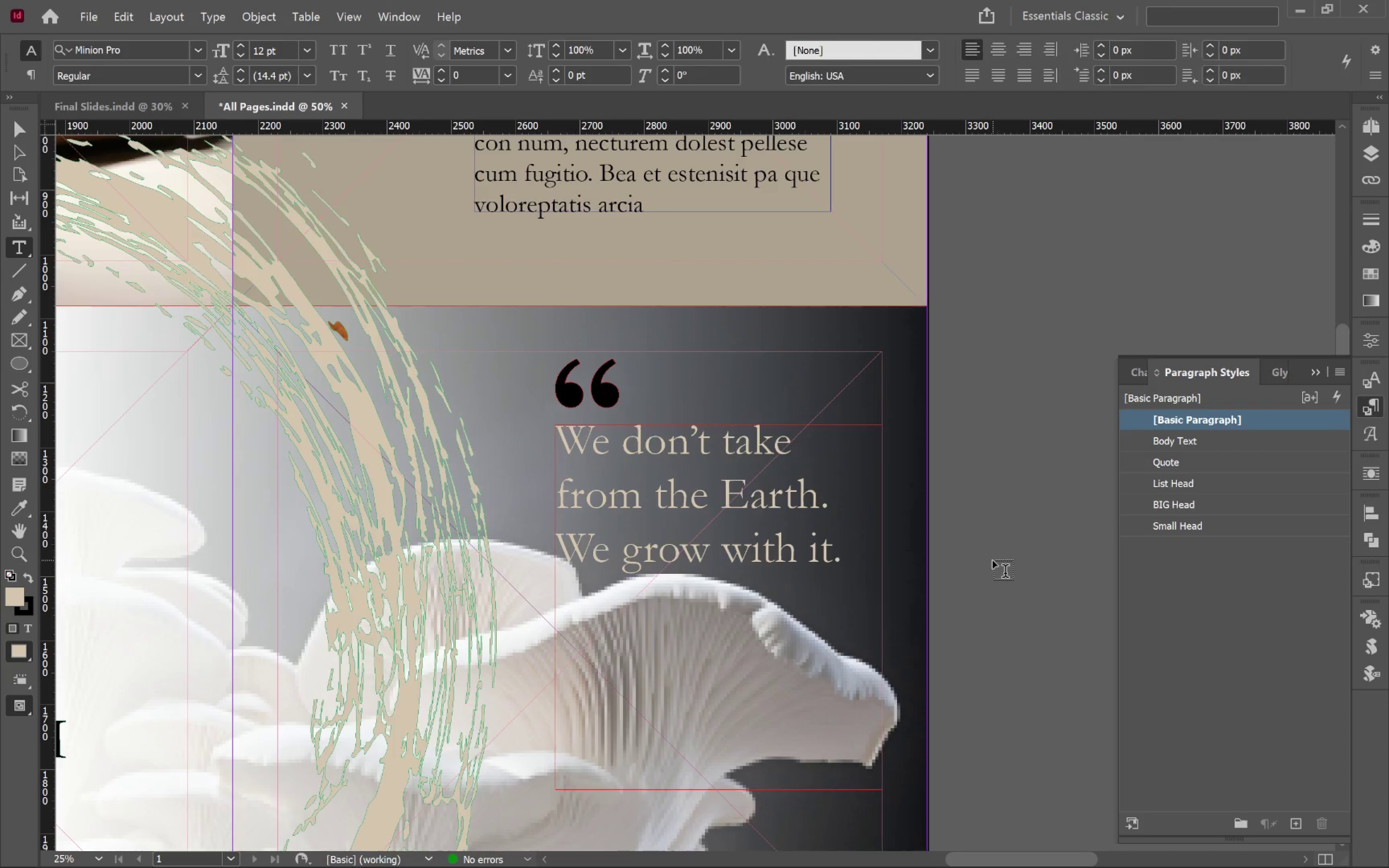 
key(V)
 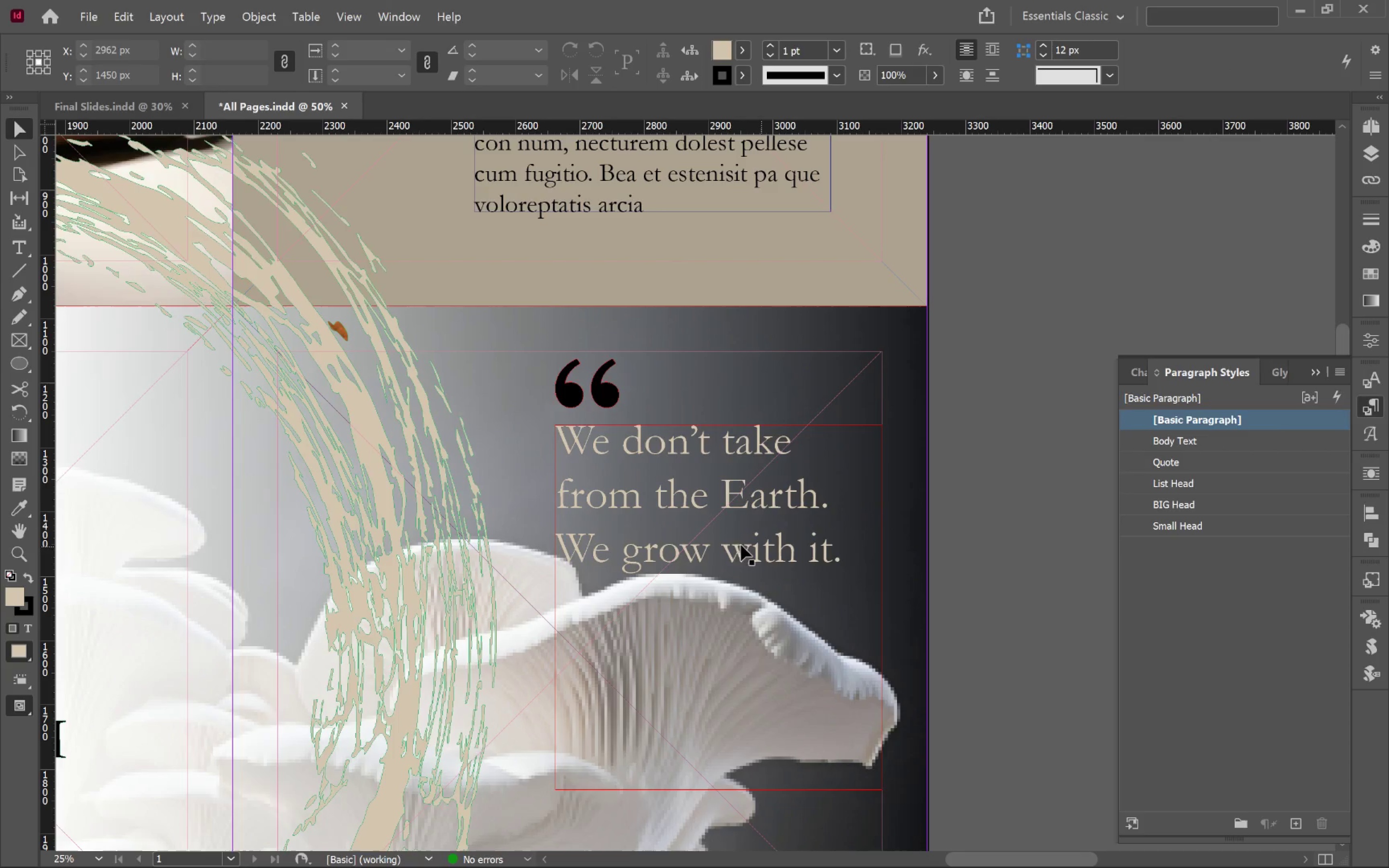 
left_click([734, 544])
 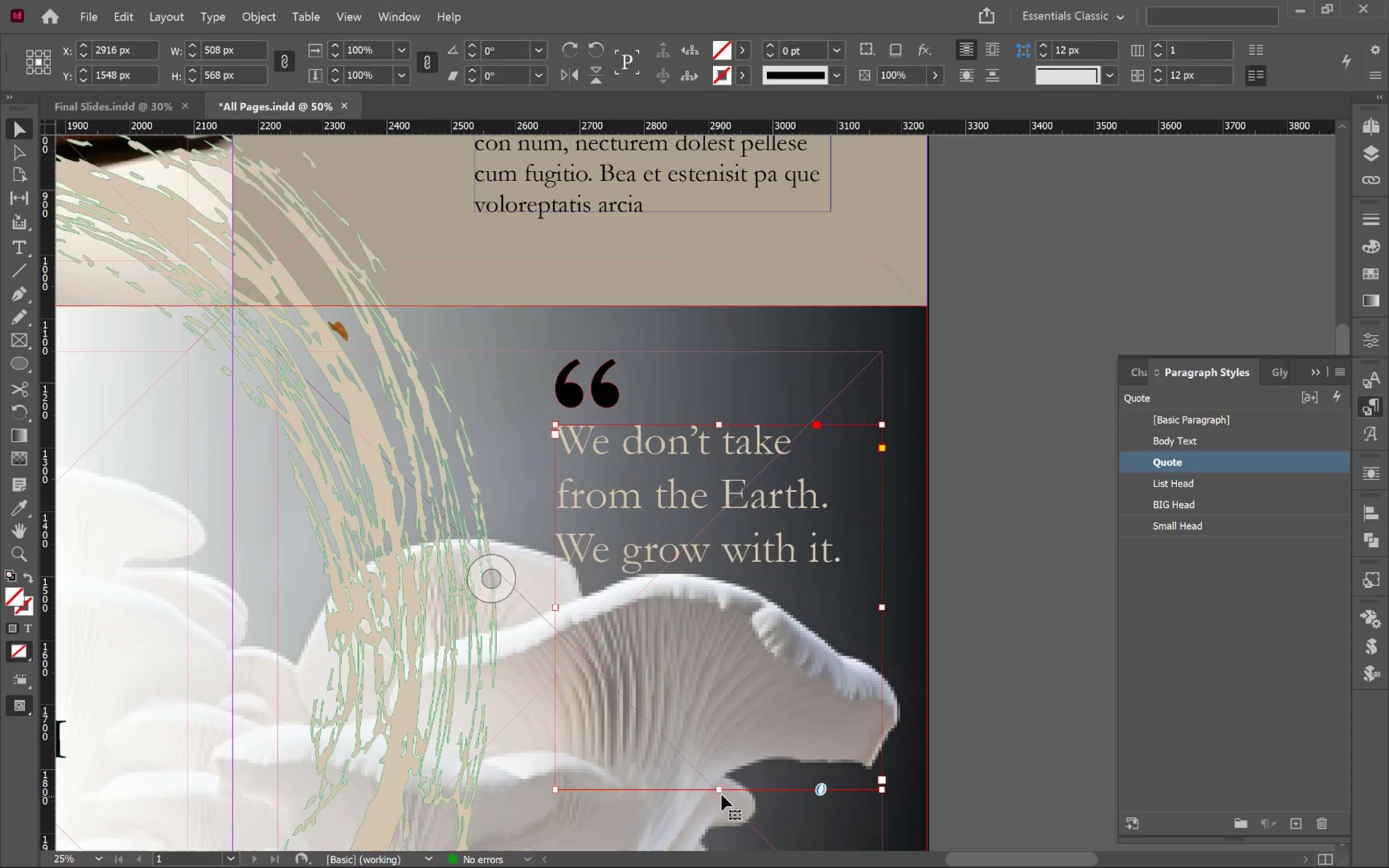 
double_click([722, 792])
 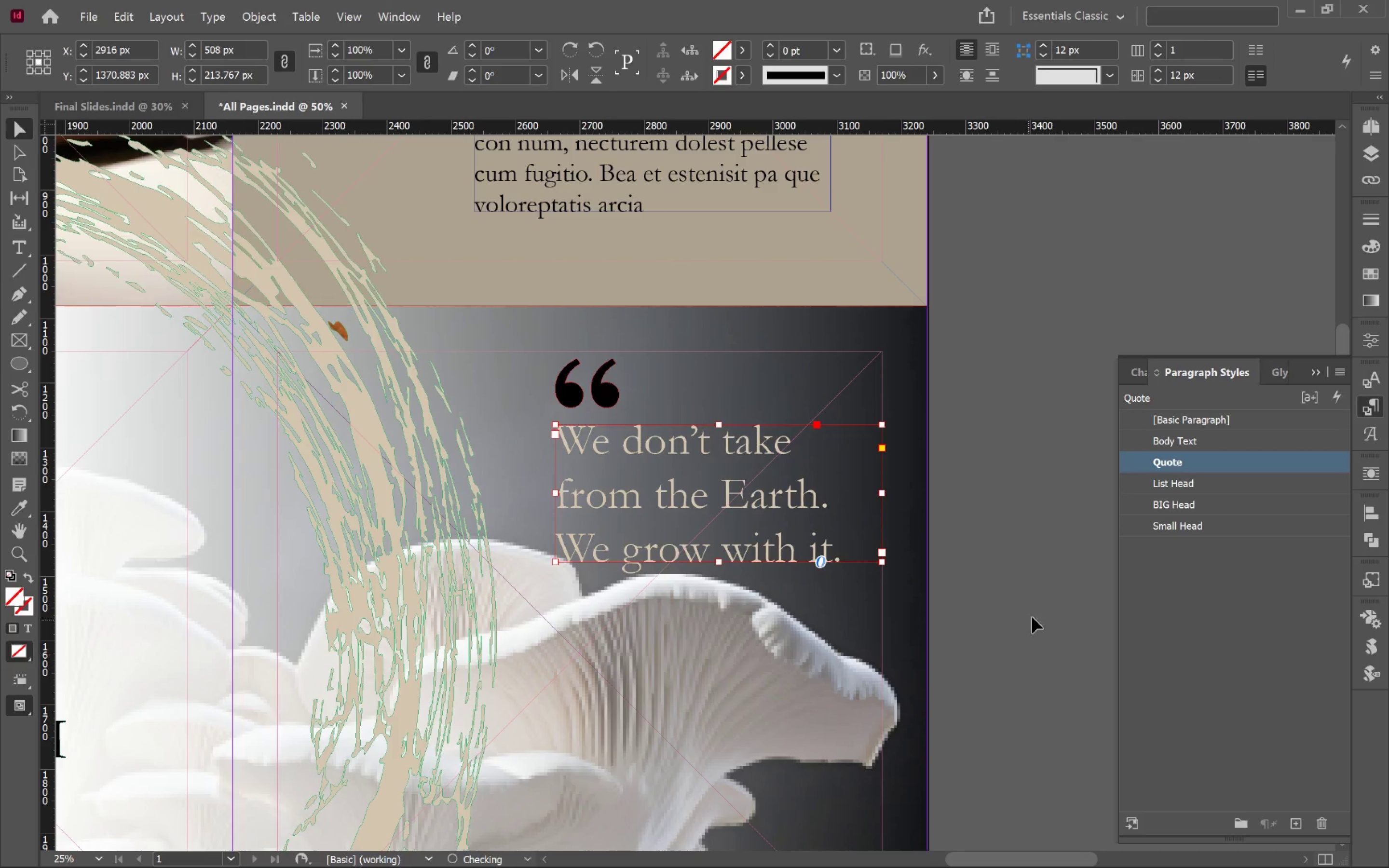 
left_click([983, 564])
 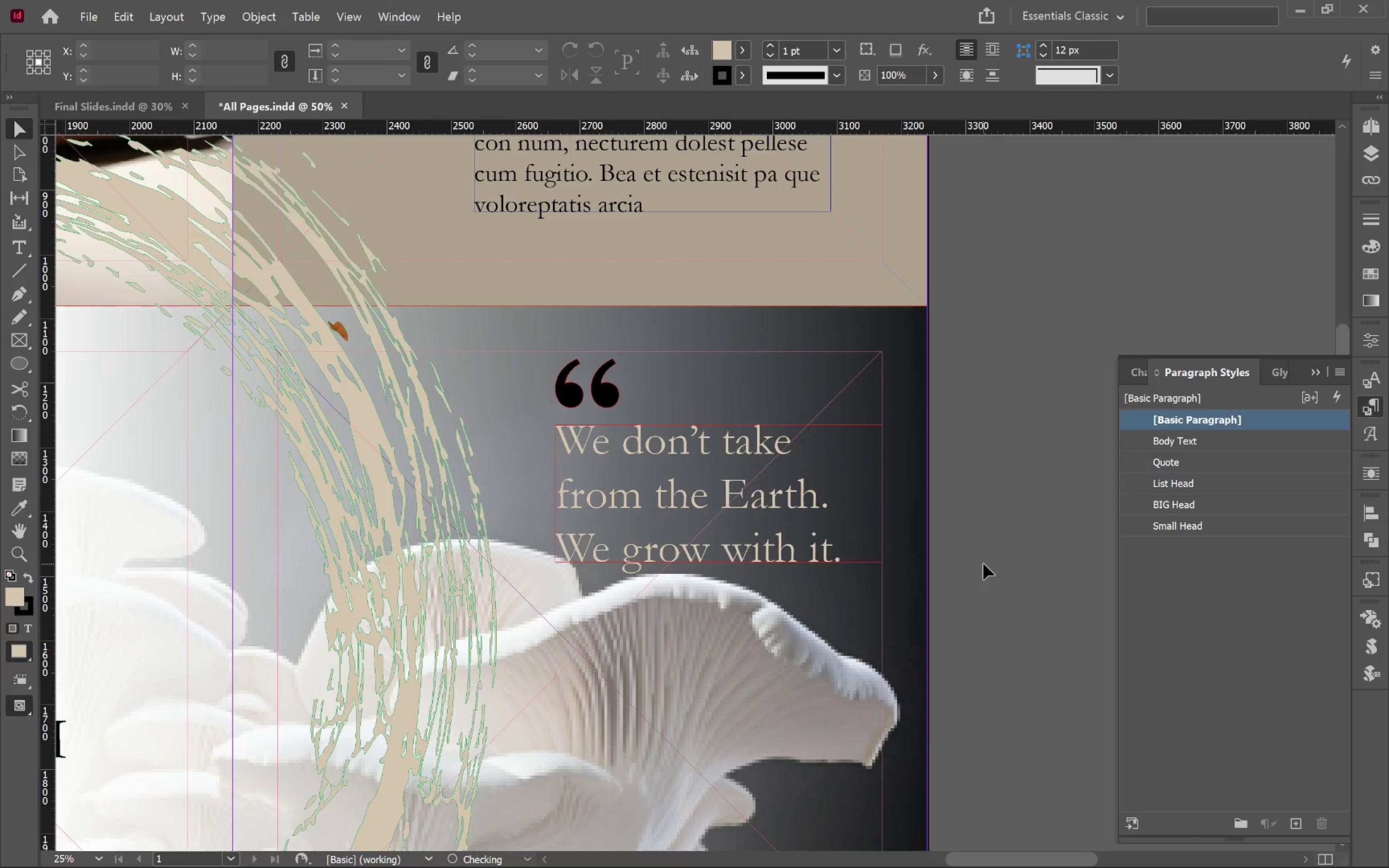 
key(W)
 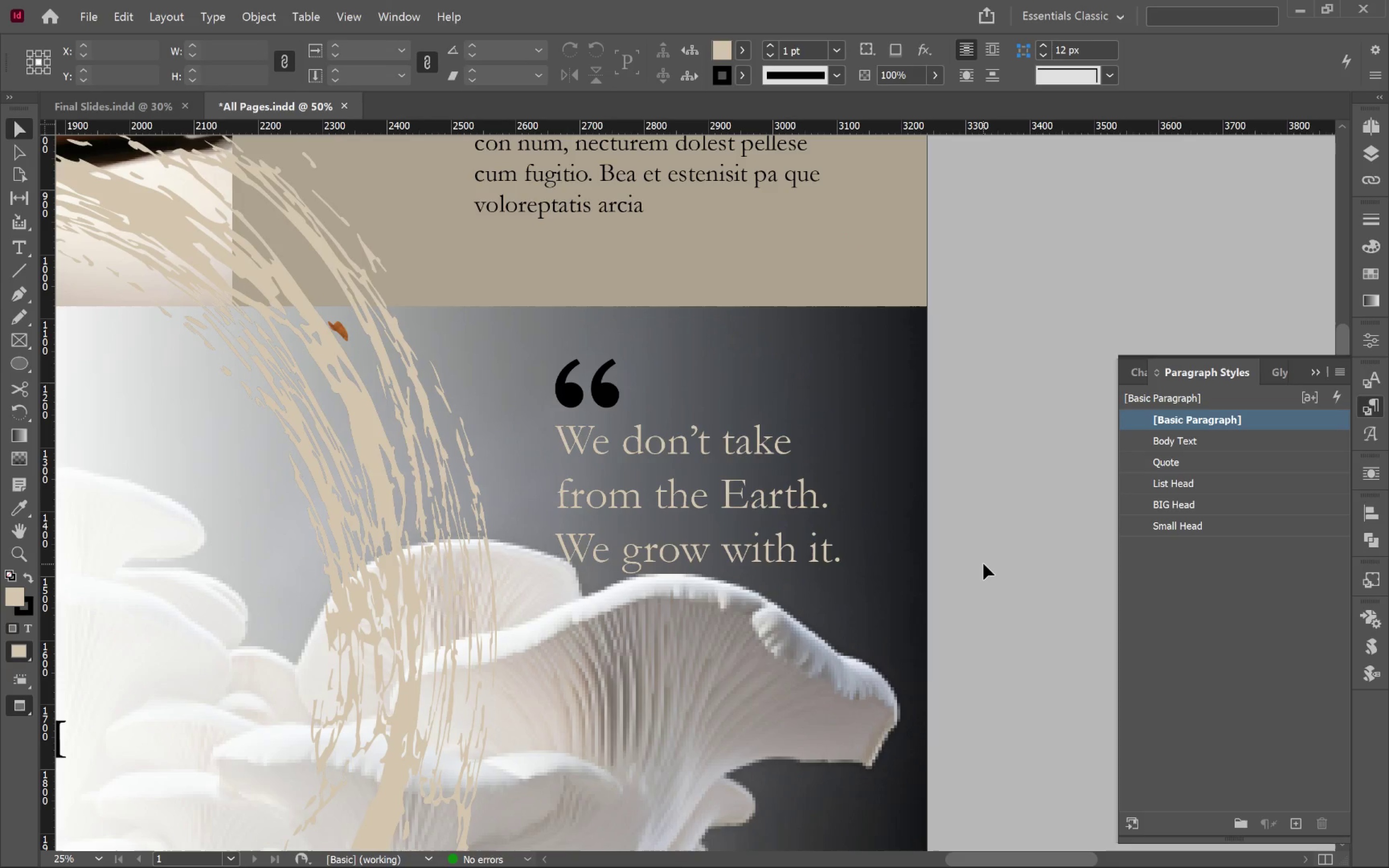 
hold_key(key=AltLeft, duration=0.59)
scroll: coordinate [983, 564], scroll_direction: down, amount: 1.0
 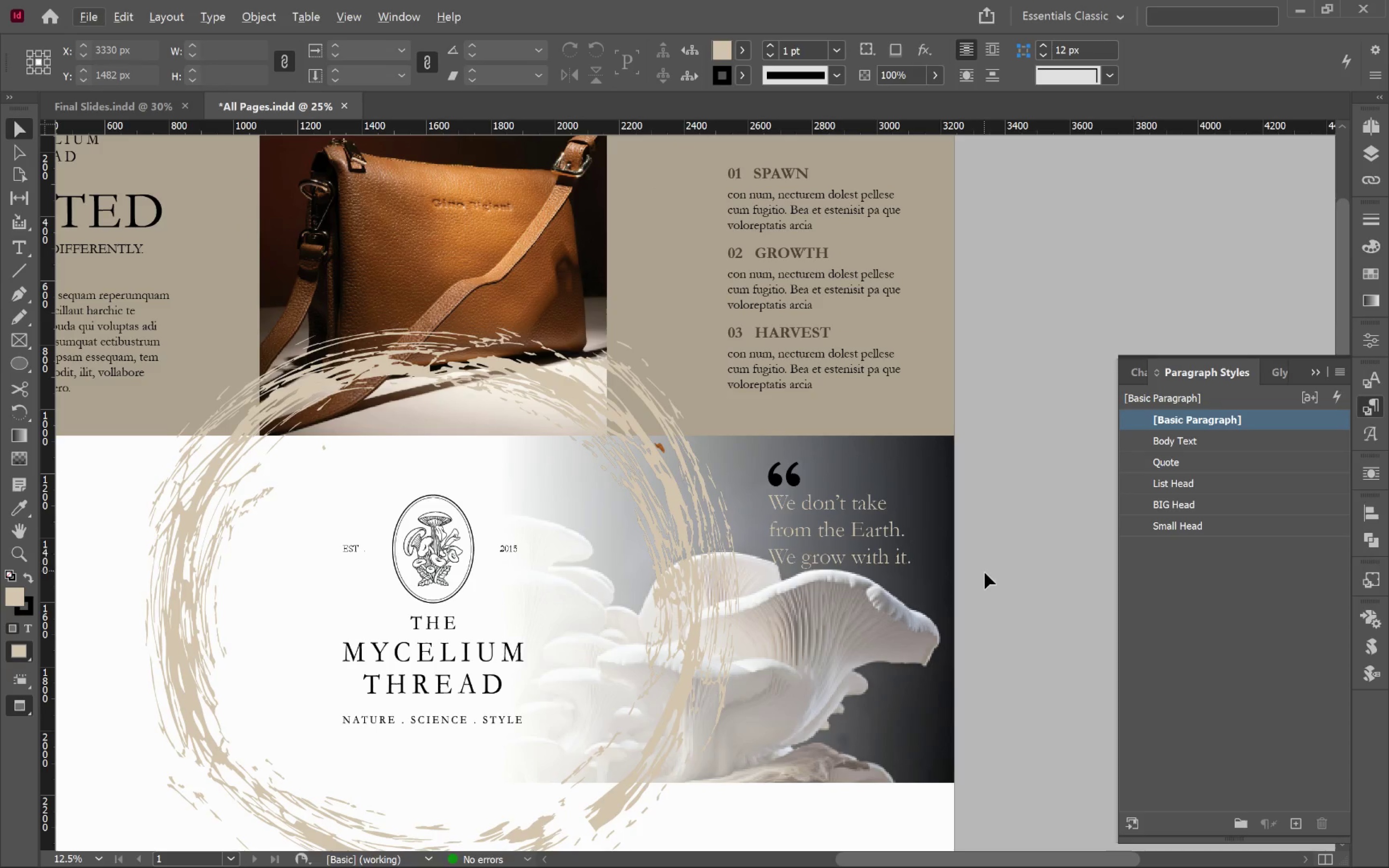 
hold_key(key=Space, duration=1.41)
 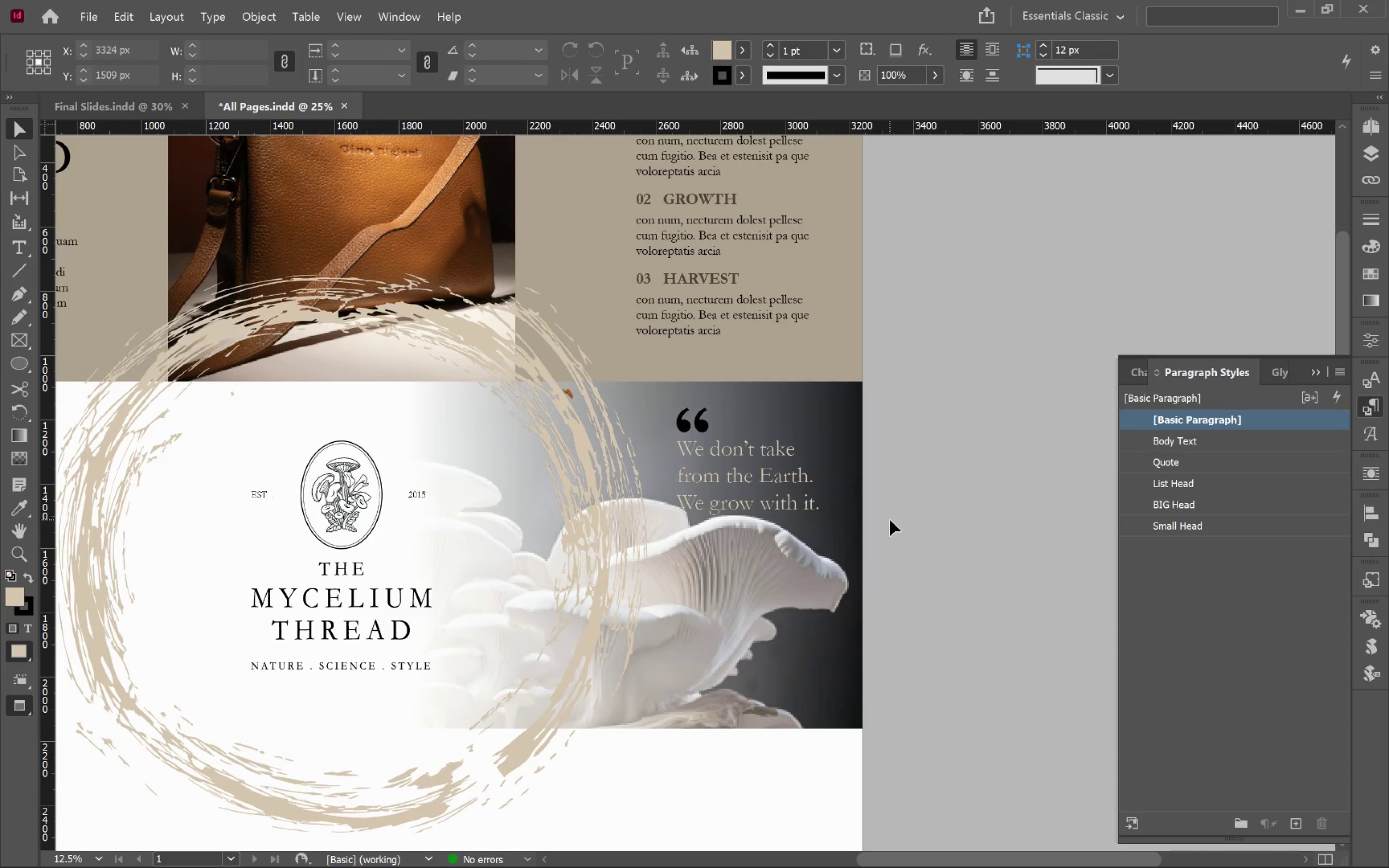 
left_click_drag(start_coordinate=[985, 574], to_coordinate=[894, 520])
 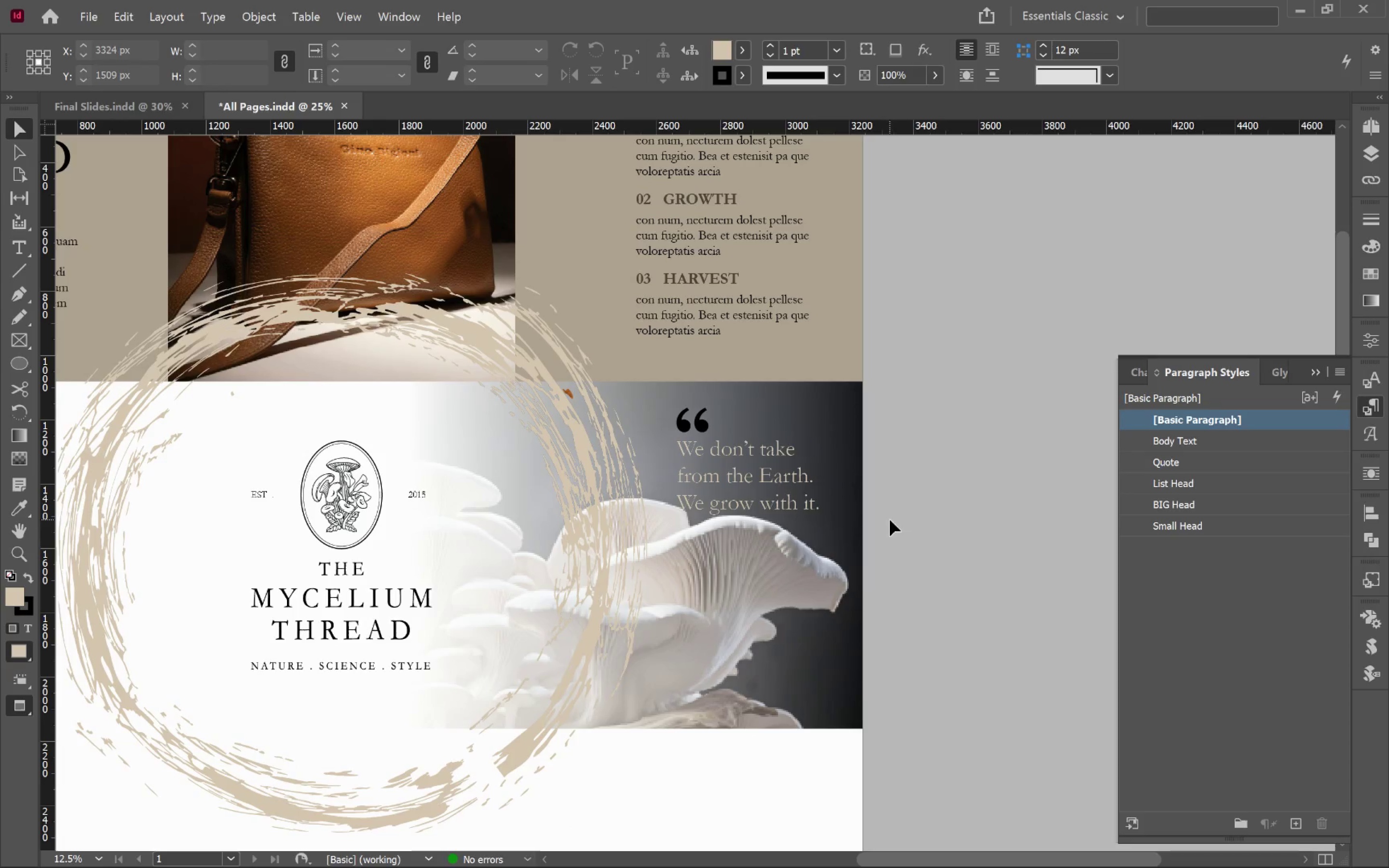 
key(W)
 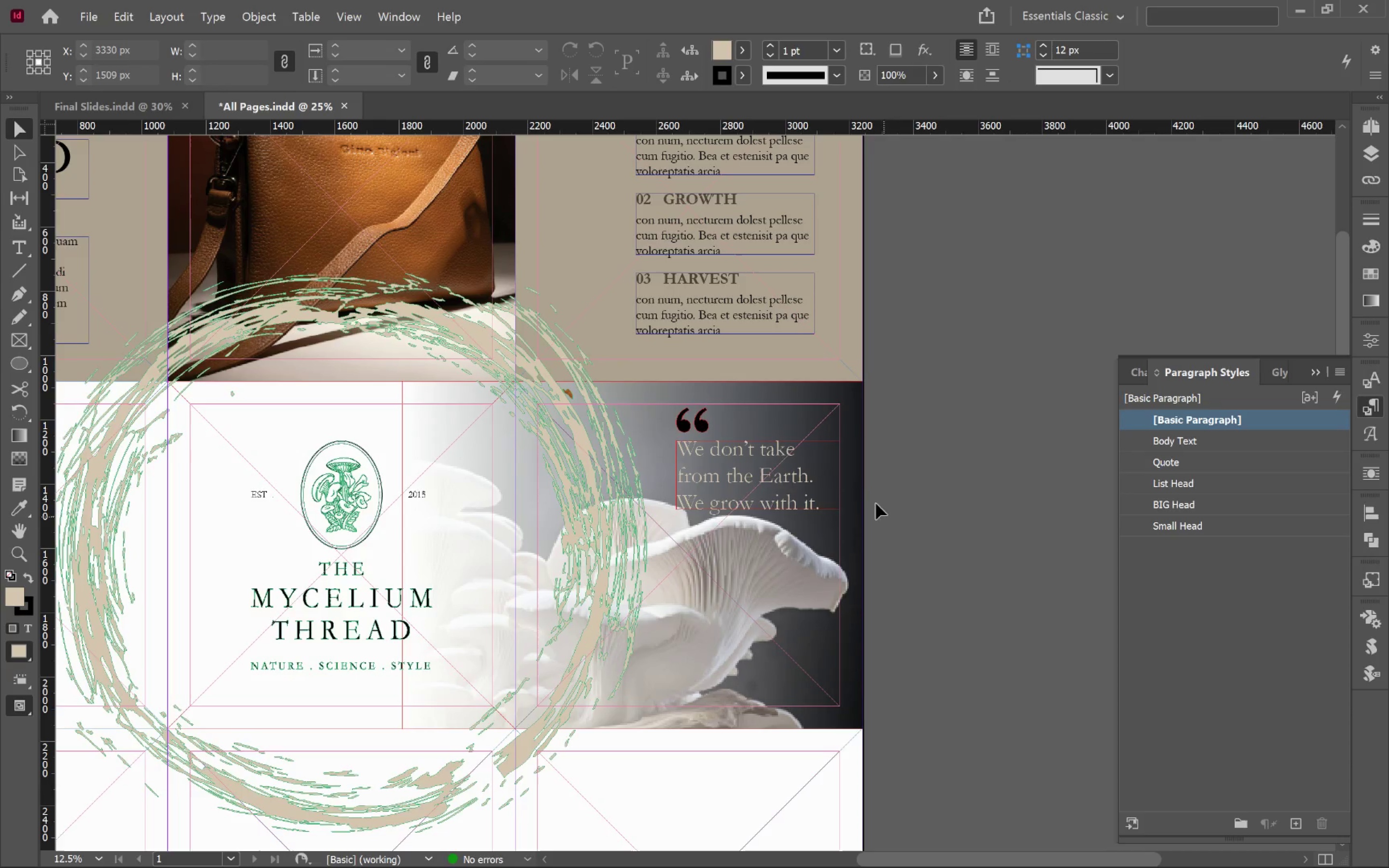 
hold_key(key=AltLeft, duration=0.75)
scroll: coordinate [777, 447], scroll_direction: up, amount: 2.0
 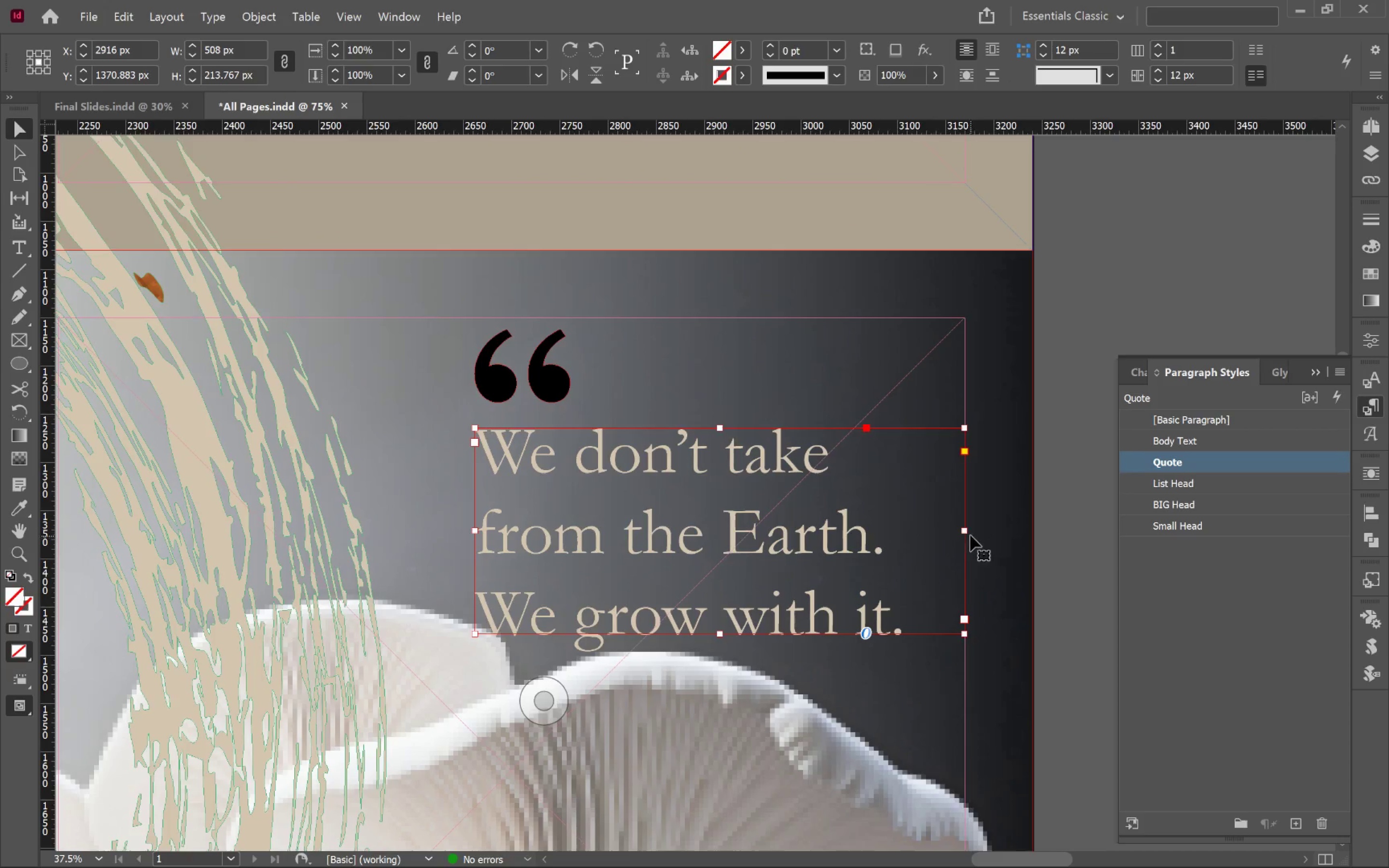 
double_click([966, 533])
 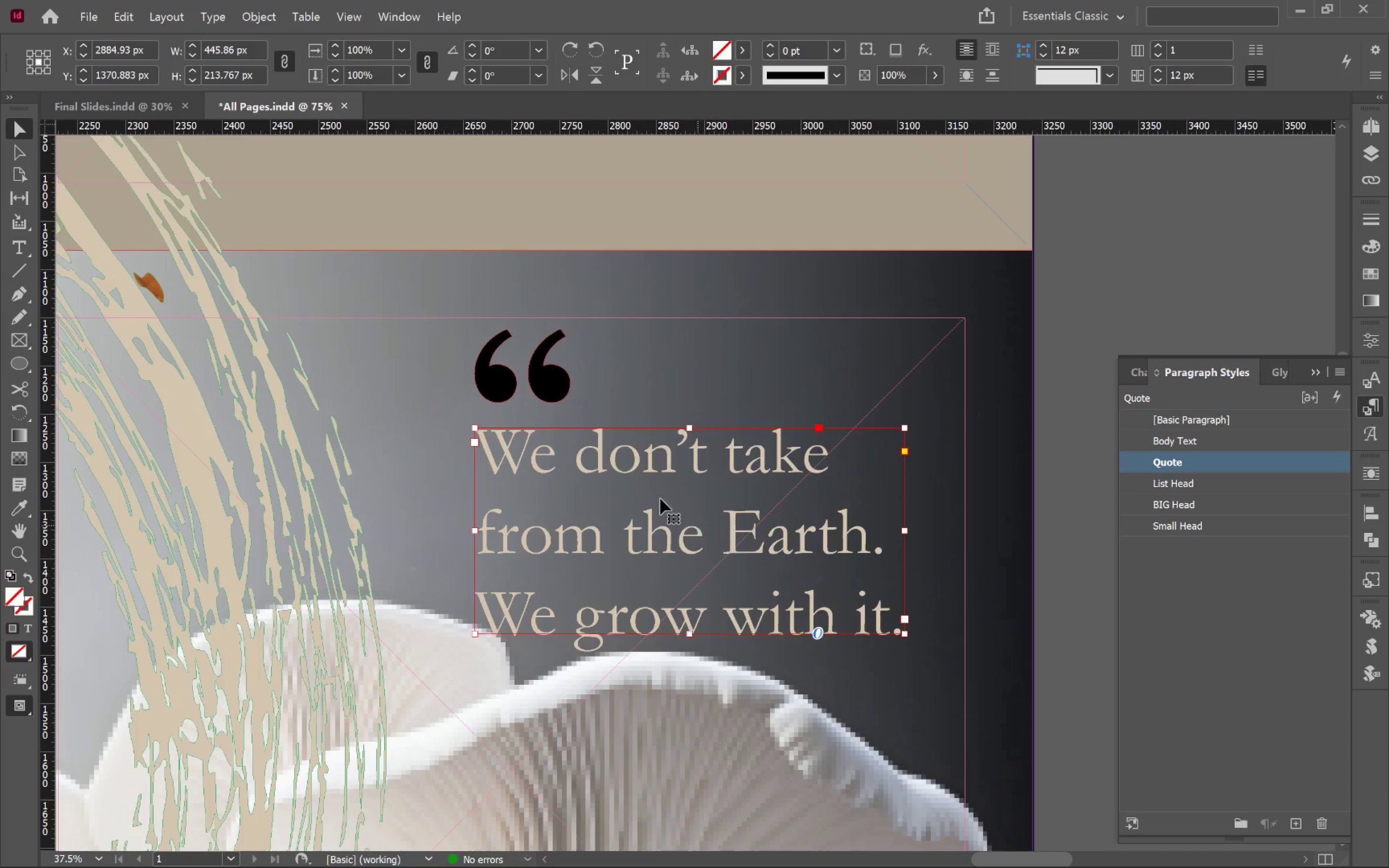 
hold_key(key=ShiftLeft, duration=0.45)
left_click([538, 387])
 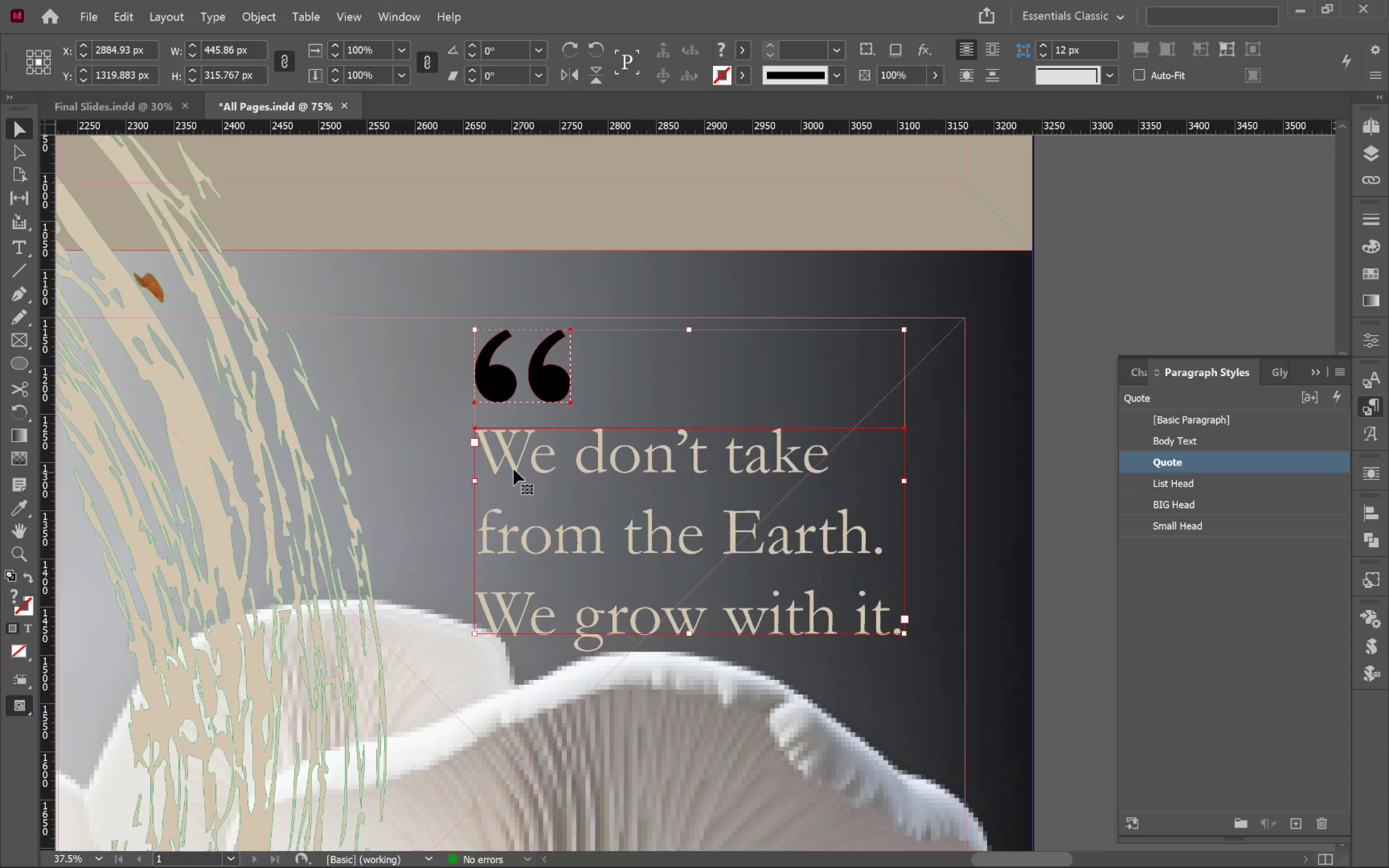 
left_click_drag(start_coordinate=[511, 461], to_coordinate=[570, 468])
 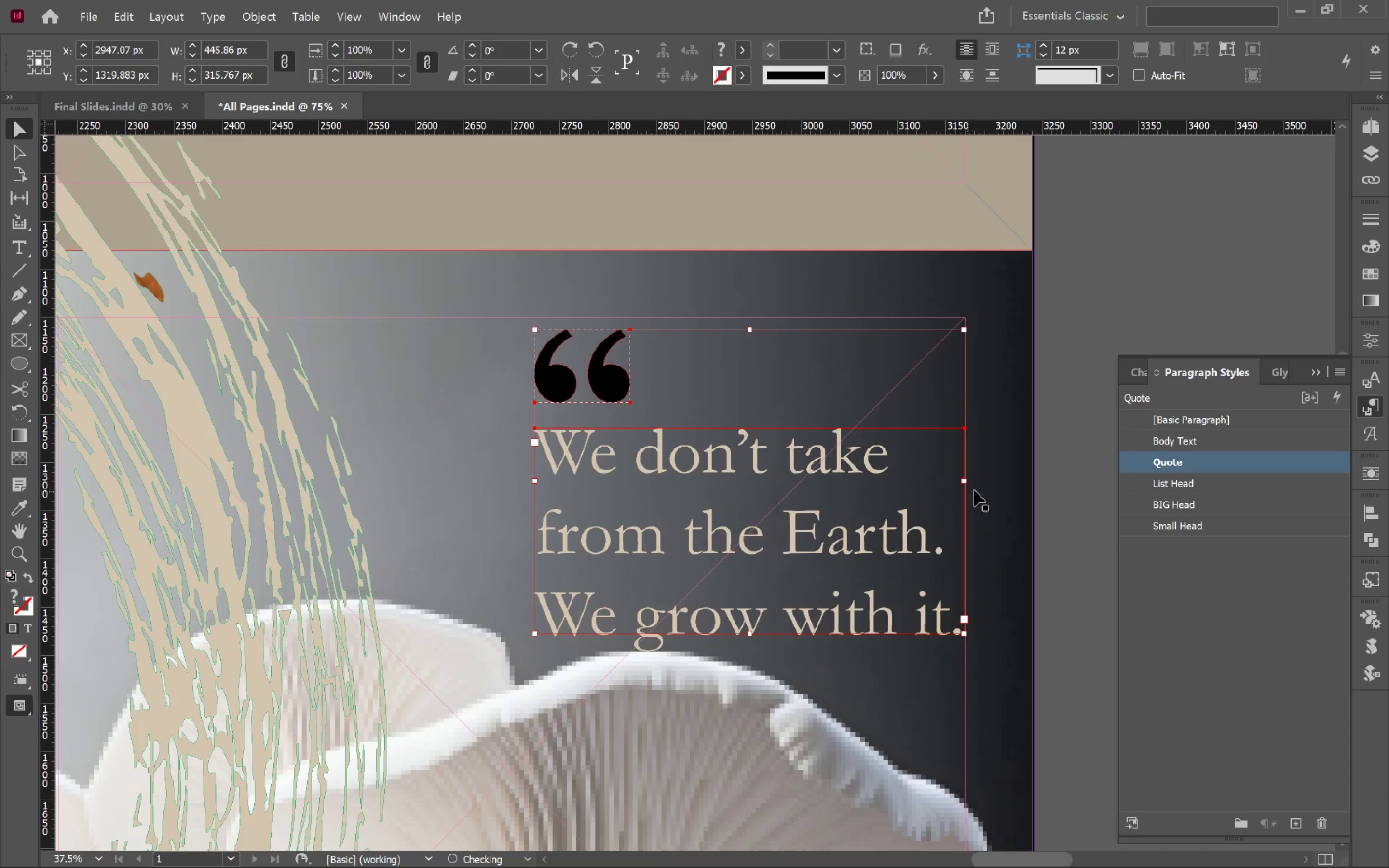 
hold_key(key=ShiftLeft, duration=1.52)
 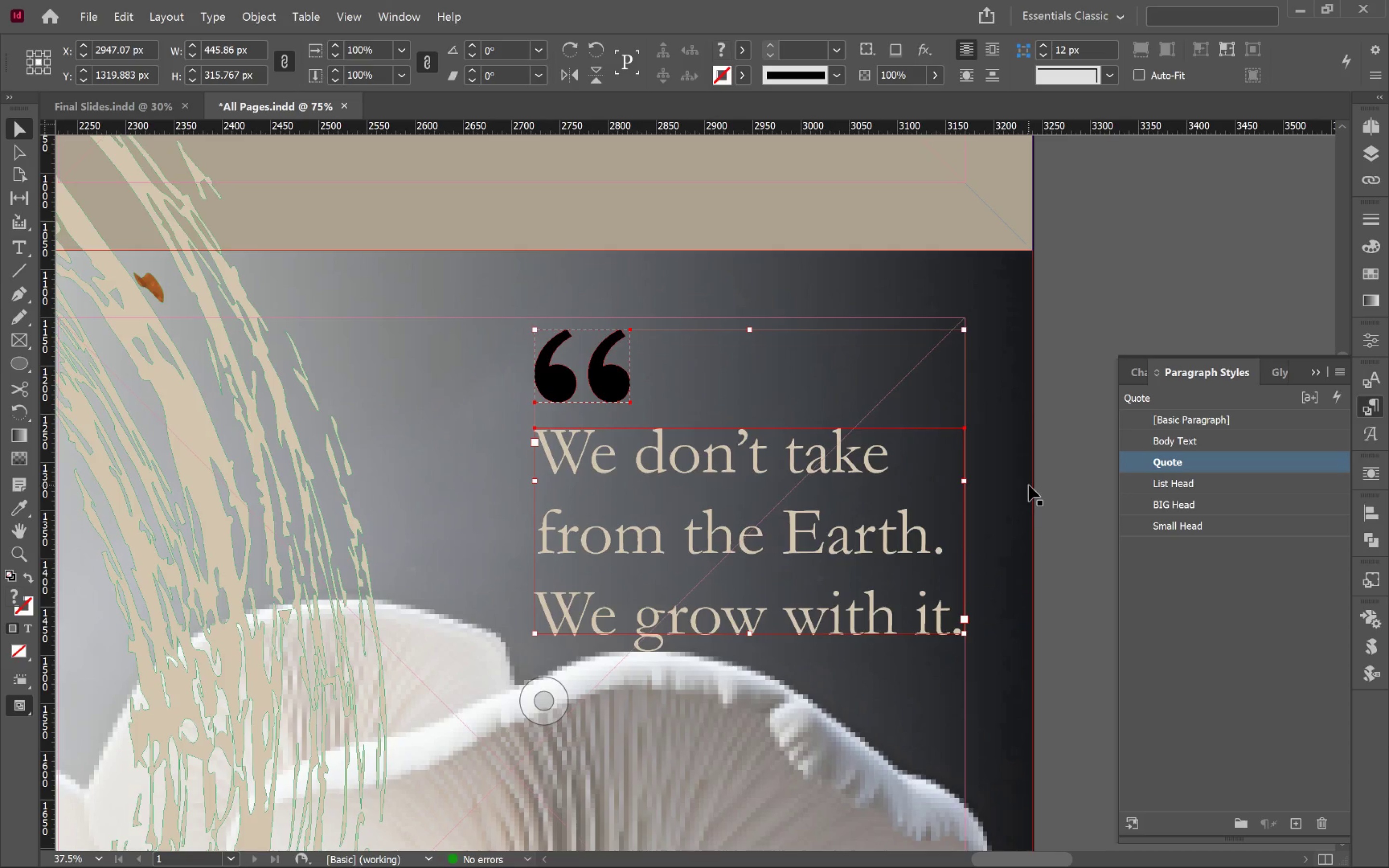 
left_click([1061, 477])
 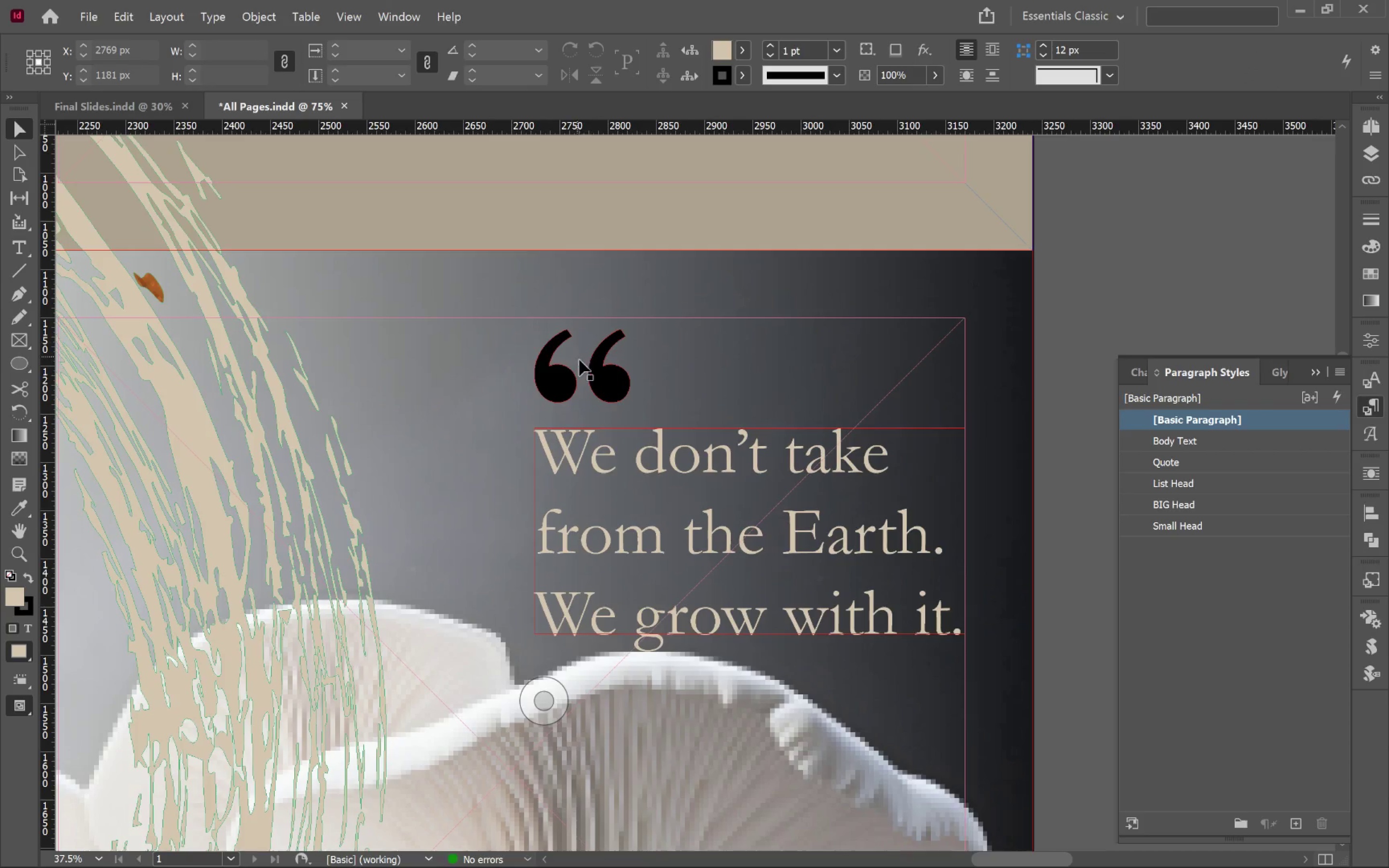 
left_click([606, 372])
 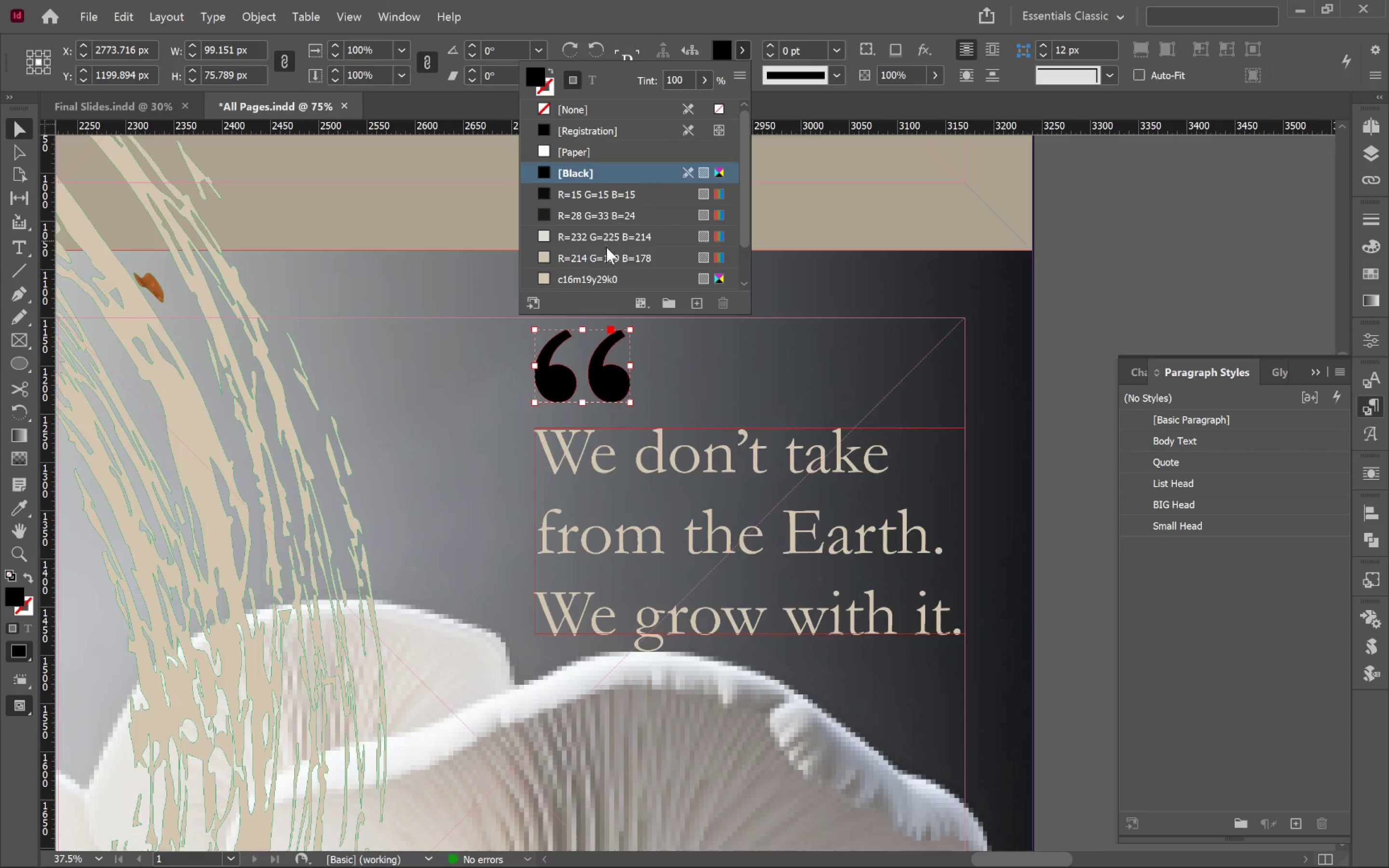 
left_click([581, 234])
 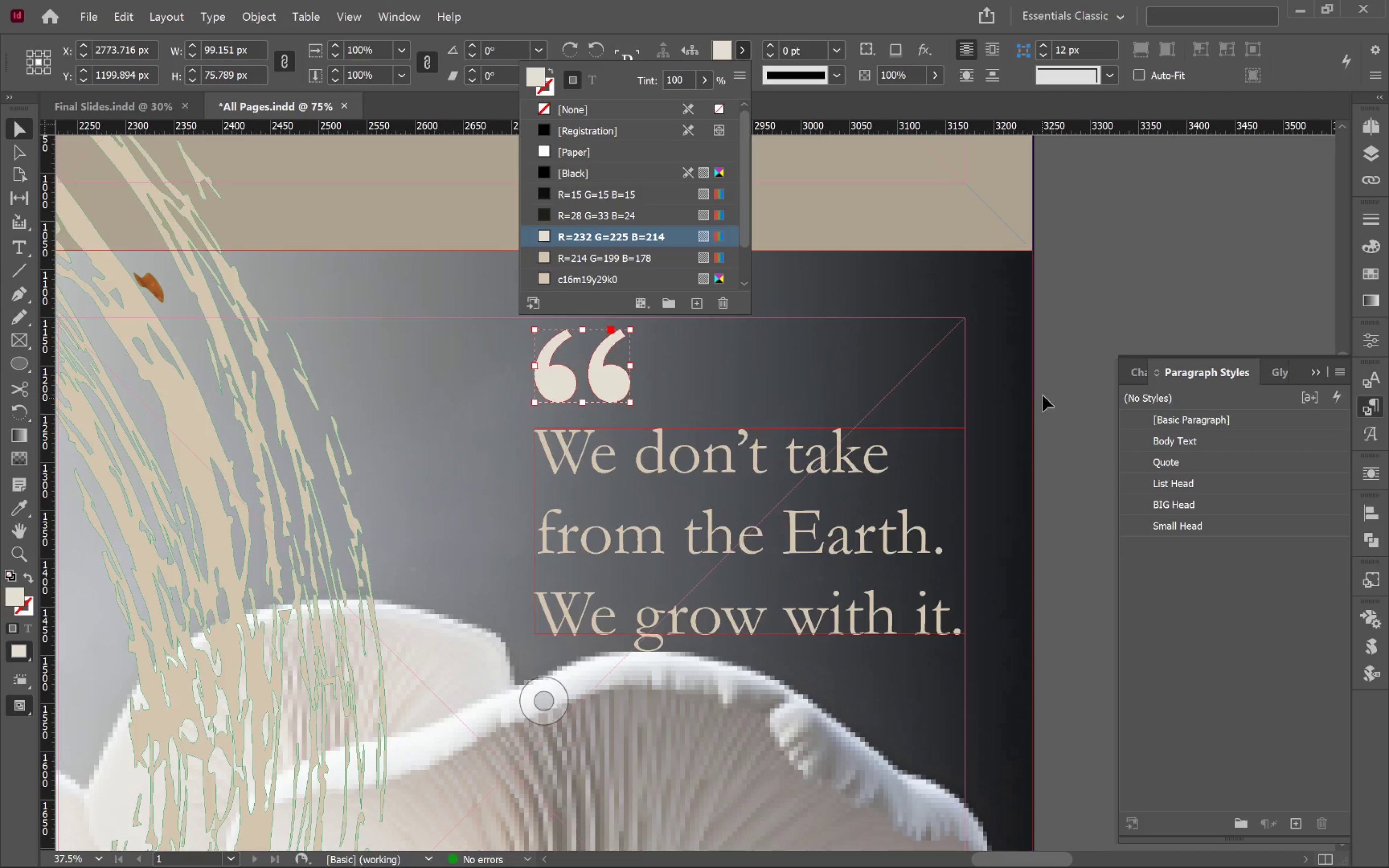 
left_click([1046, 375])
 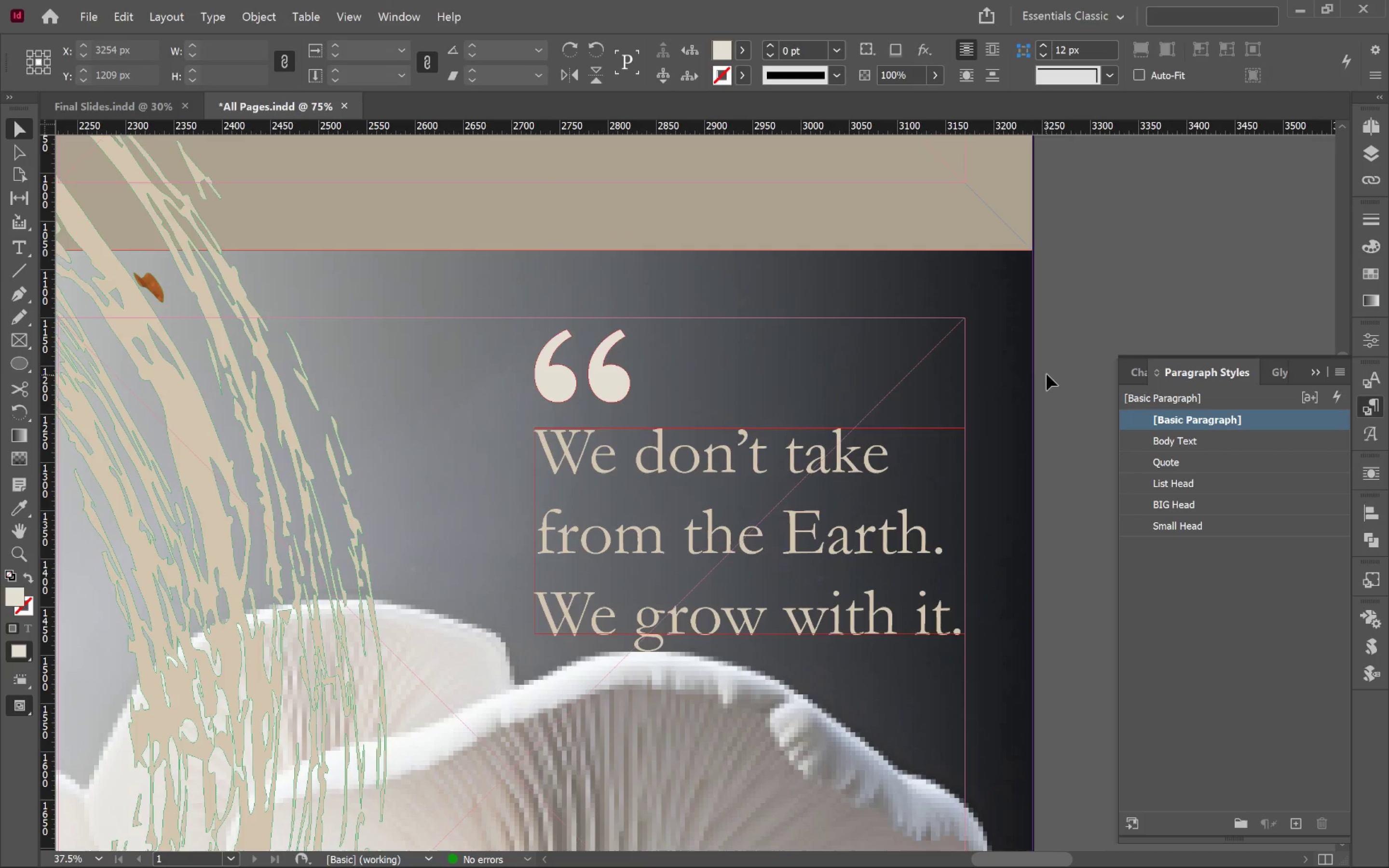 
key(W)
 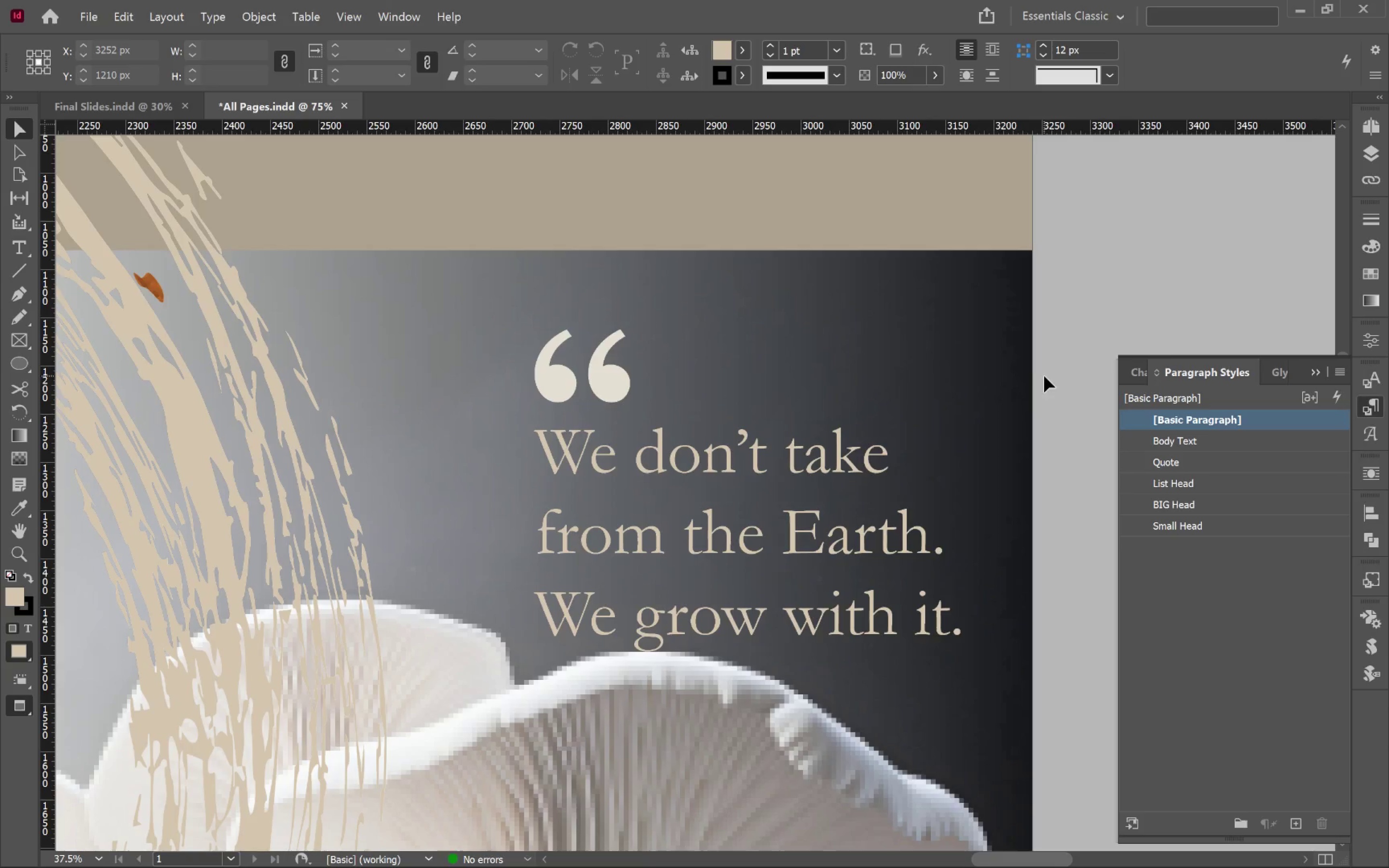 
hold_key(key=AltLeft, duration=0.83)
scroll: coordinate [1054, 366], scroll_direction: down, amount: 8.0
 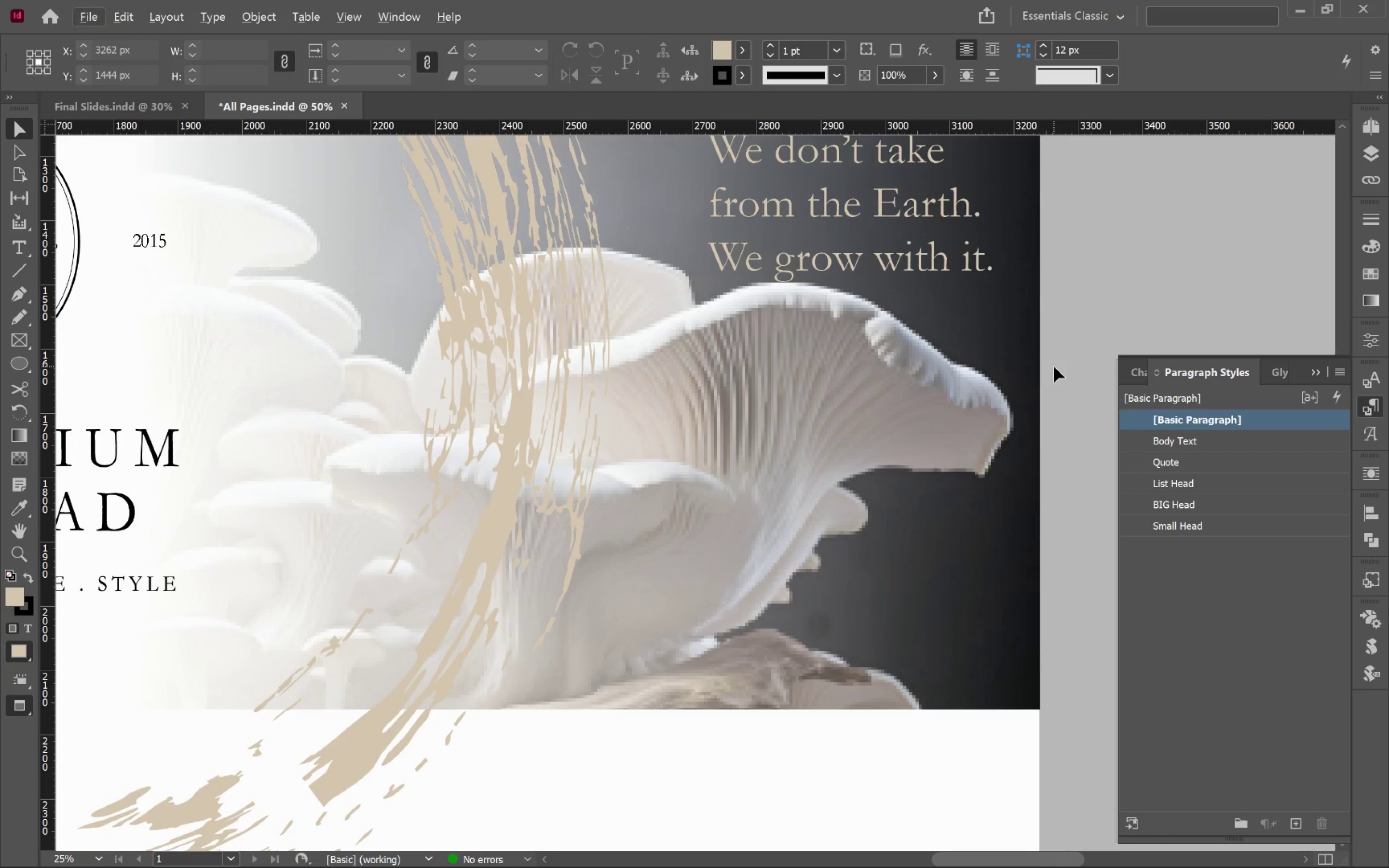 
hold_key(key=AltLeft, duration=0.51)
scroll: coordinate [1054, 366], scroll_direction: down, amount: 1.0
 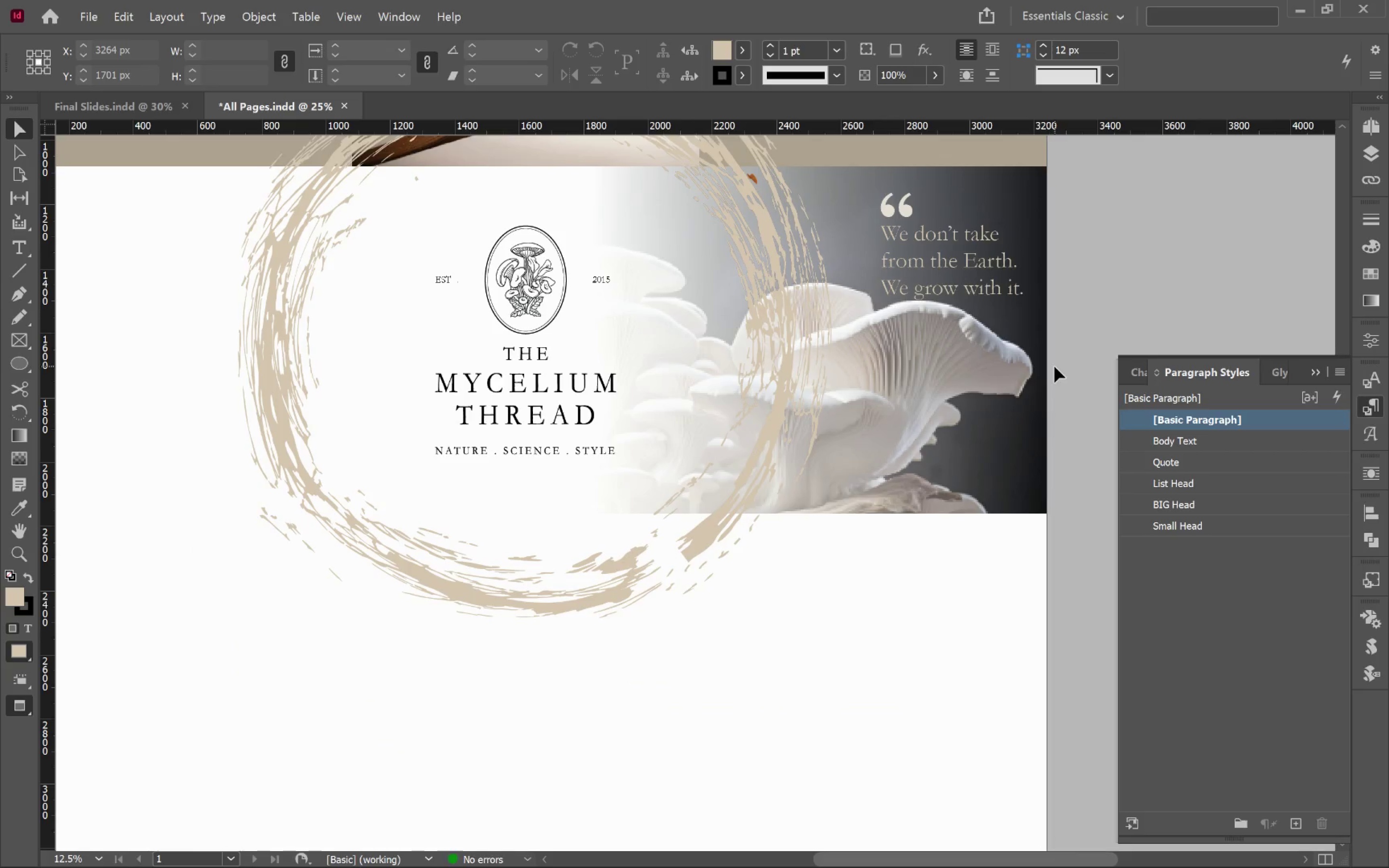 
left_click([1054, 366])
 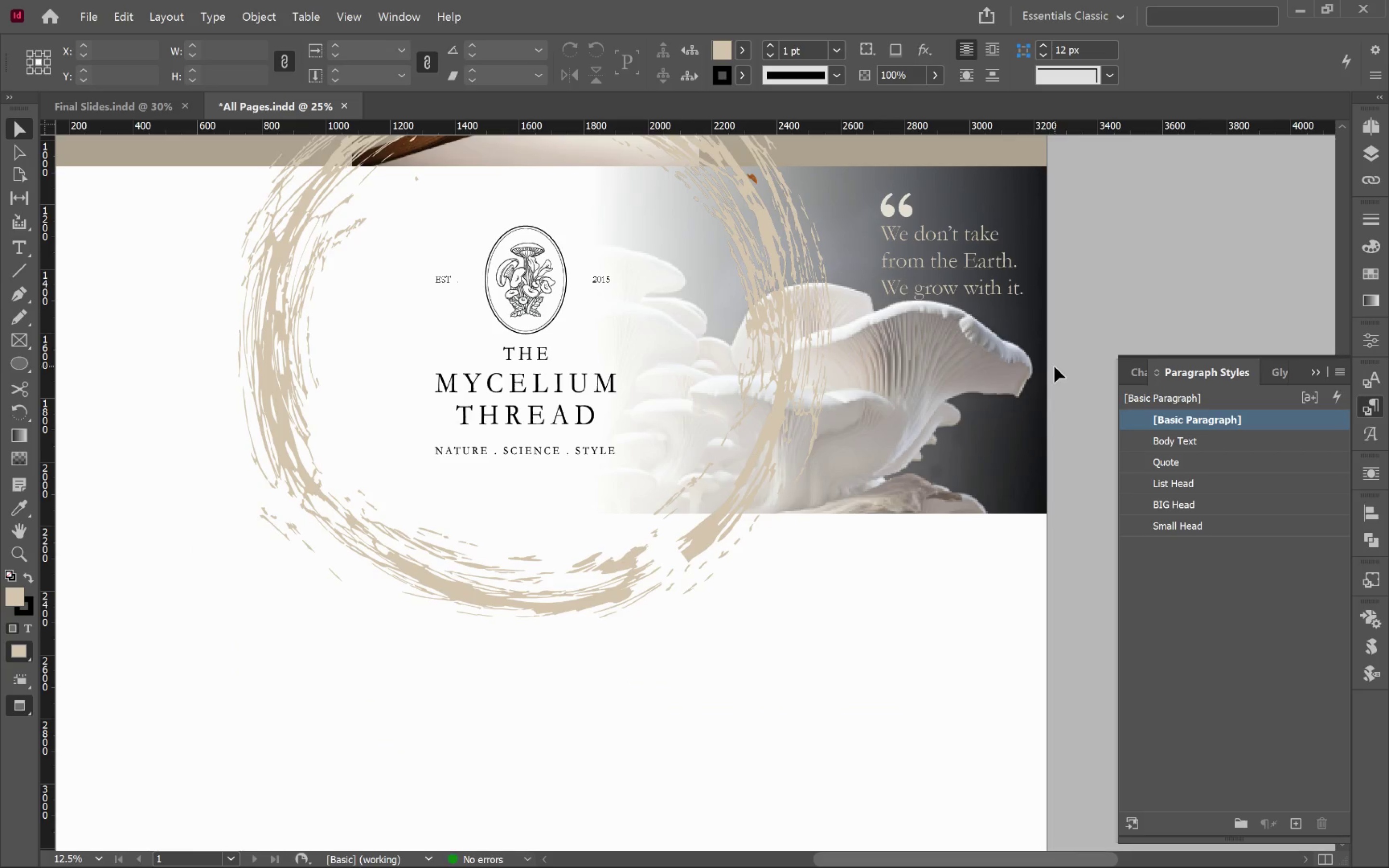 
type(ww)
 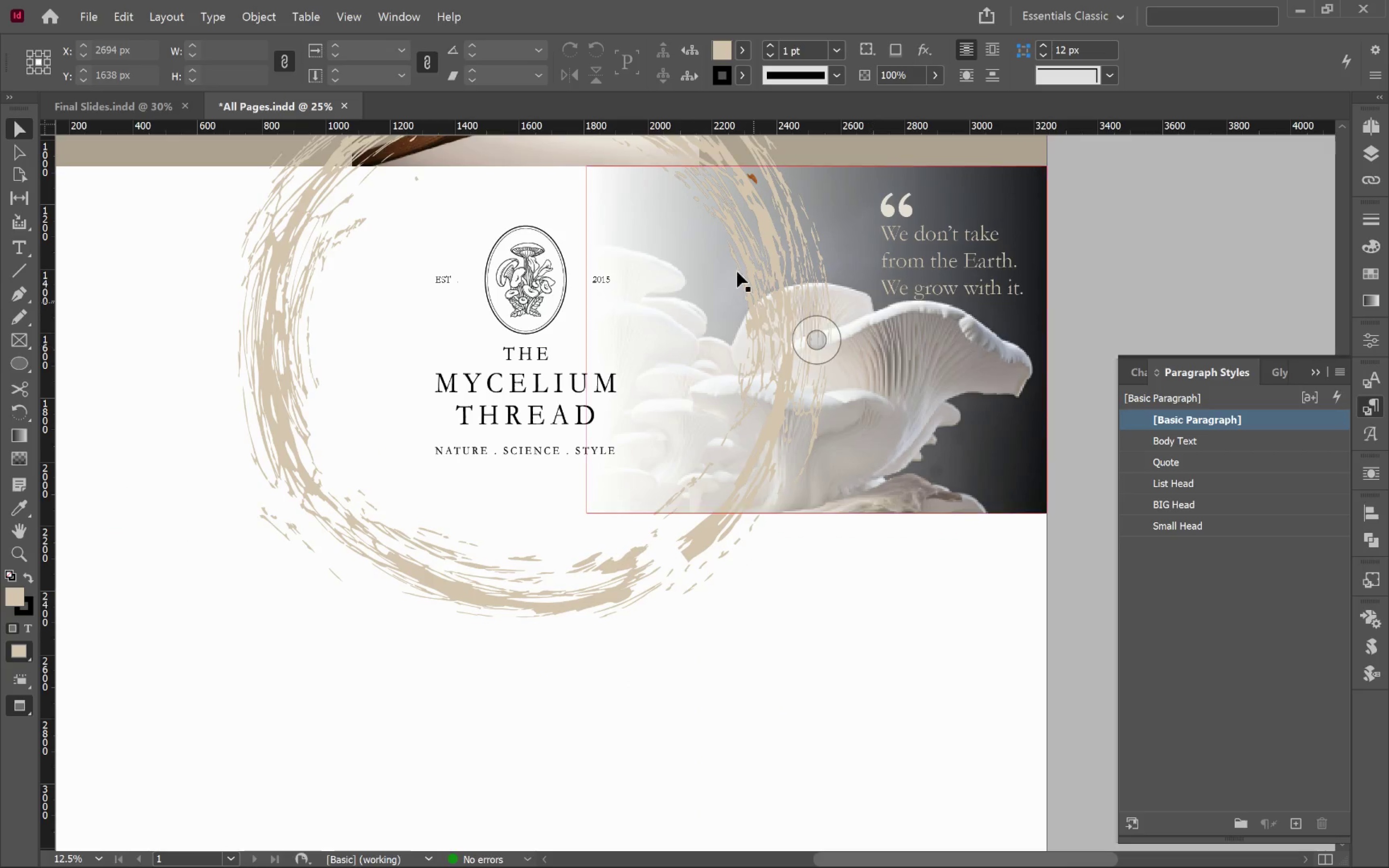 
left_click([739, 218])
 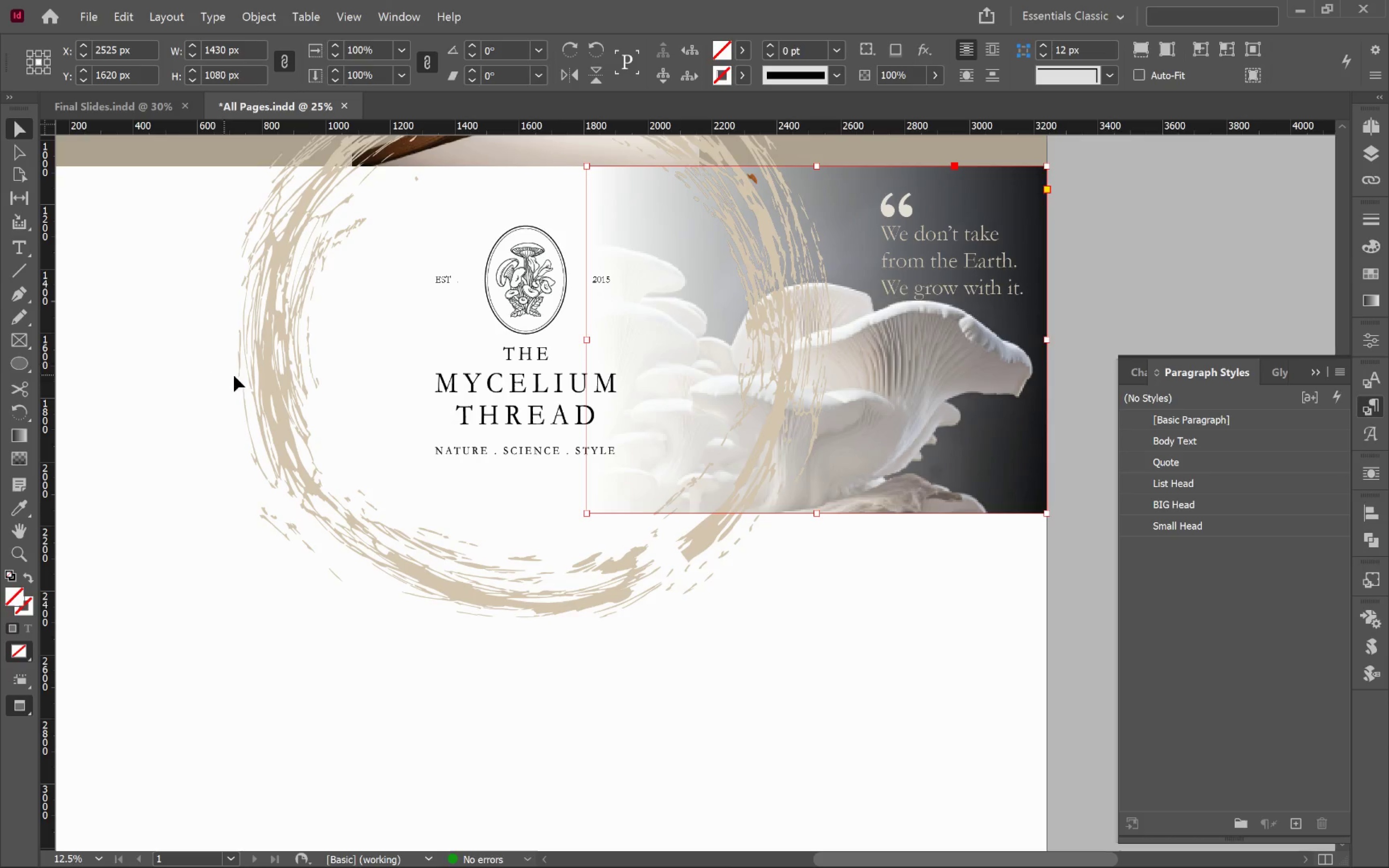 
left_click([281, 375])
 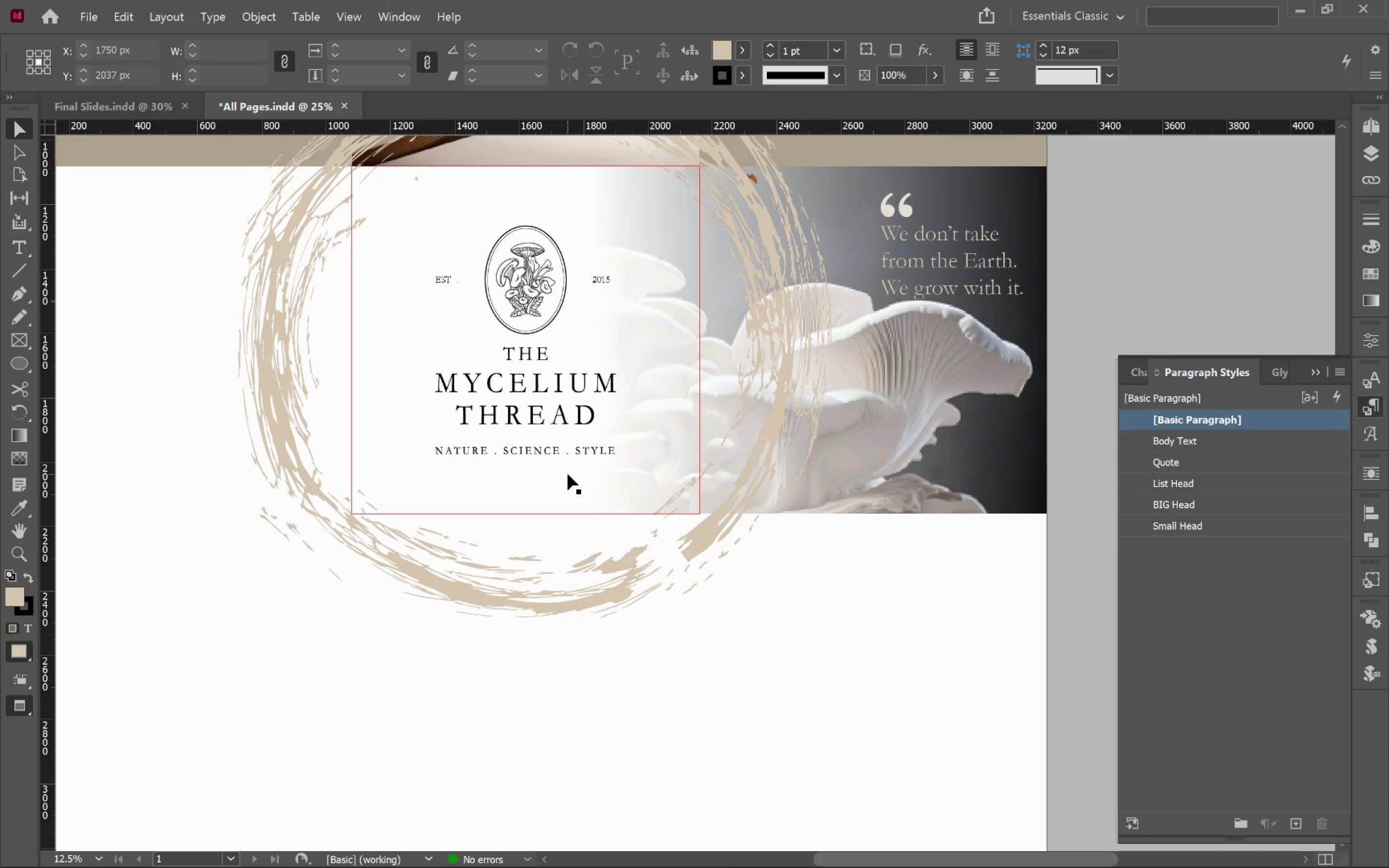 
wait(6.12)
 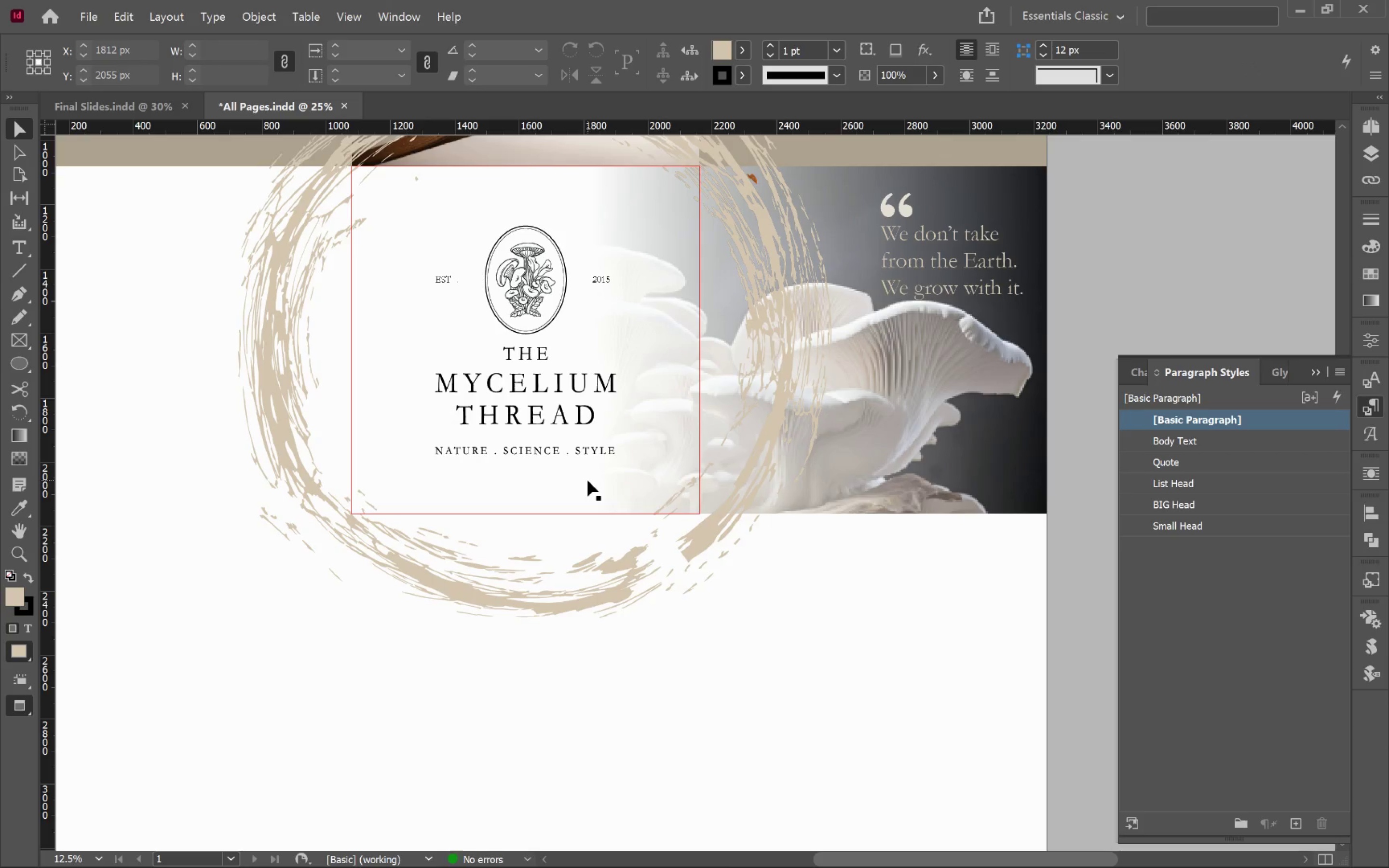 
hold_key(key=AltLeft, duration=0.56)
scroll: coordinate [568, 474], scroll_direction: down, amount: 1.0
 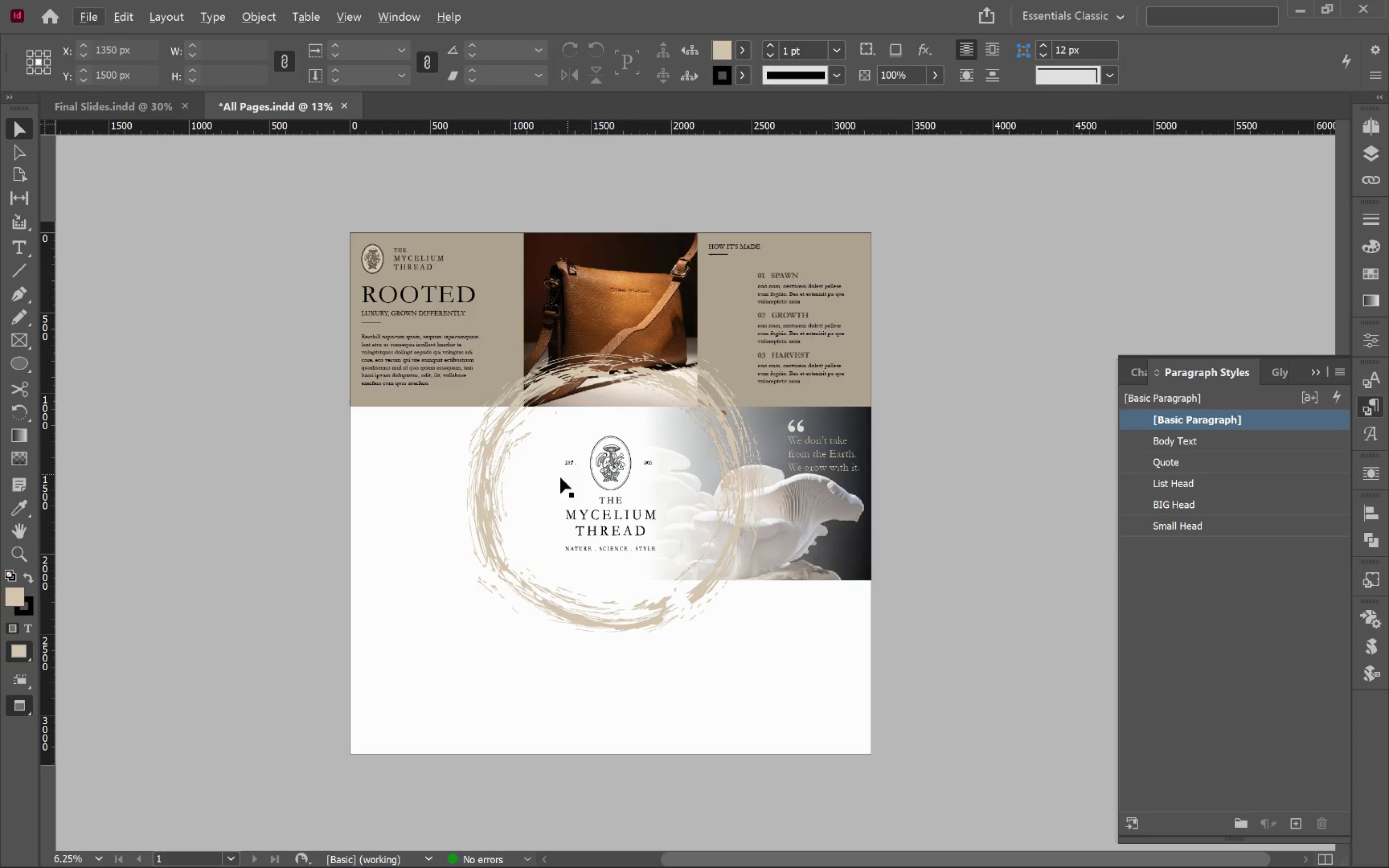 
hold_key(key=Space, duration=0.65)
 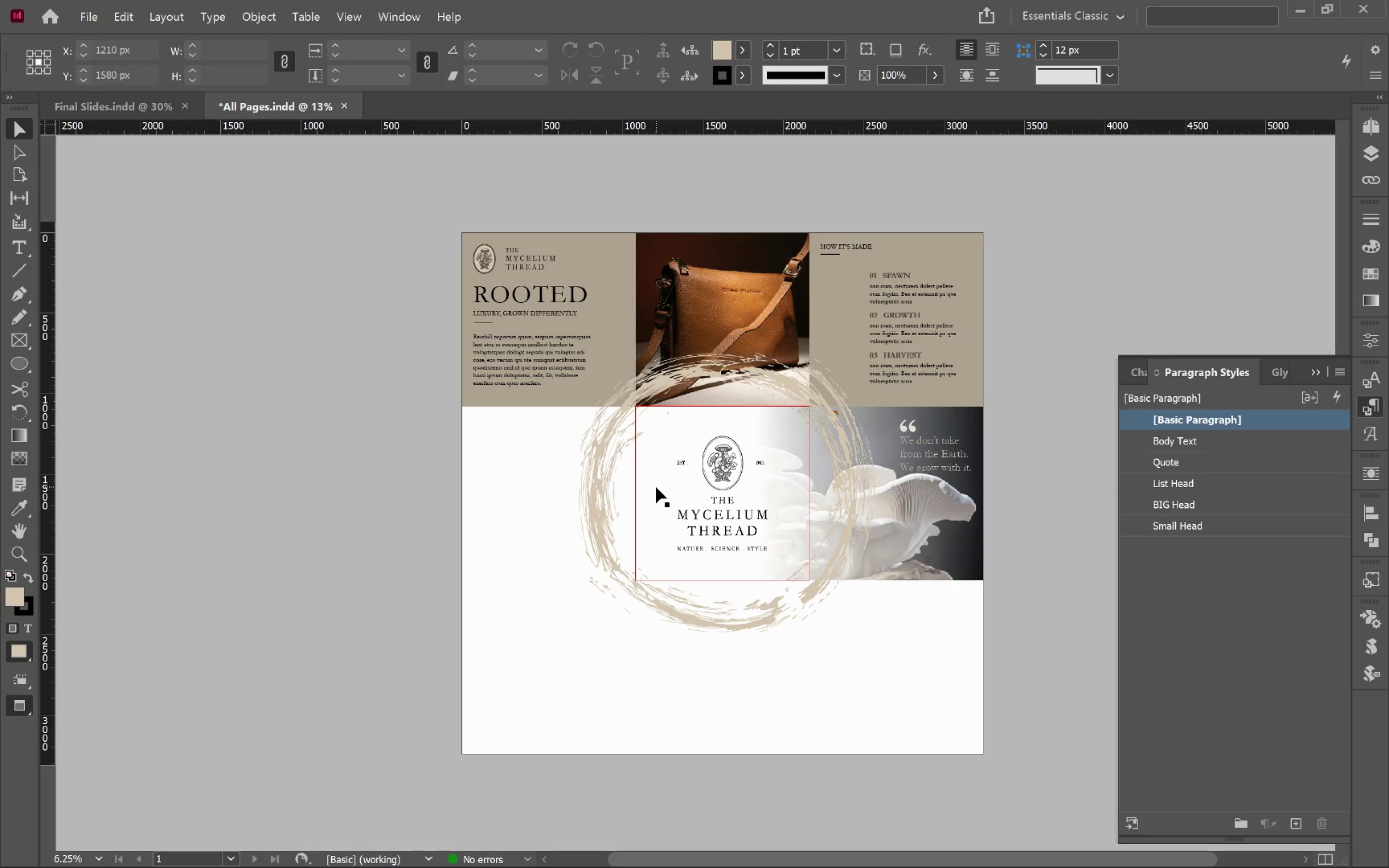 
left_click_drag(start_coordinate=[545, 489], to_coordinate=[657, 487])
 